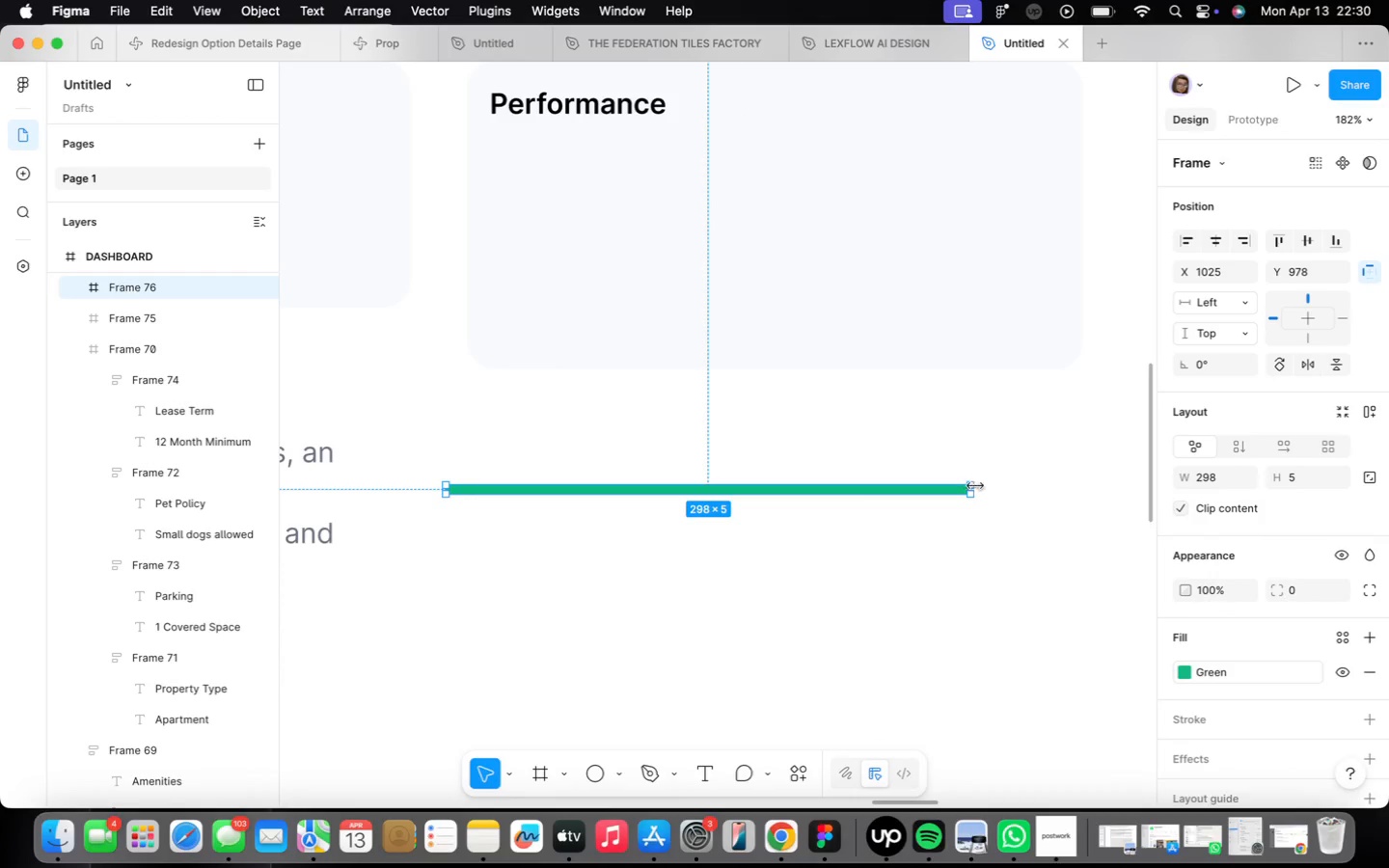 
left_click_drag(start_coordinate=[974, 489], to_coordinate=[746, 465])
 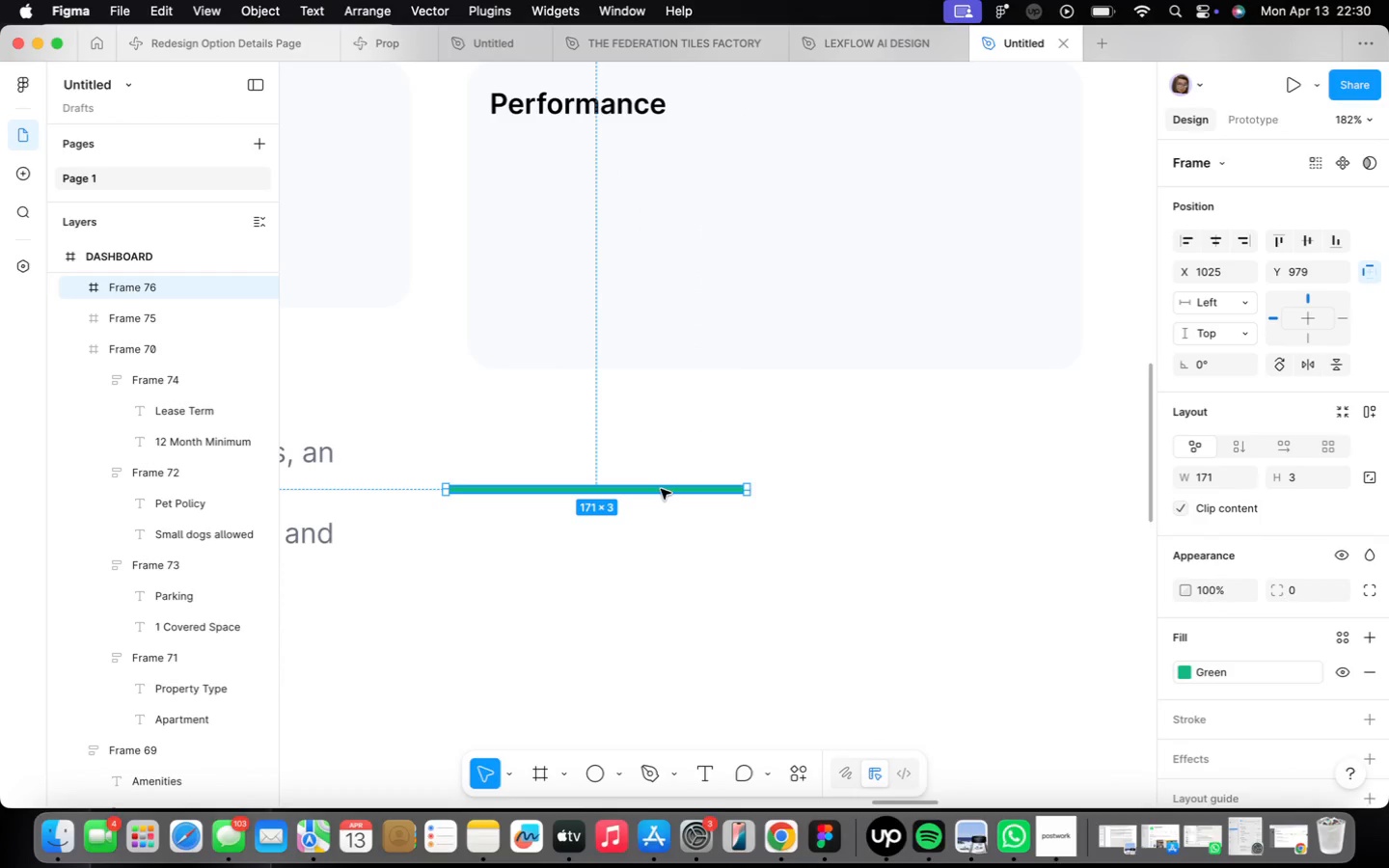 
hold_key(key=ShiftLeft, duration=0.6)
 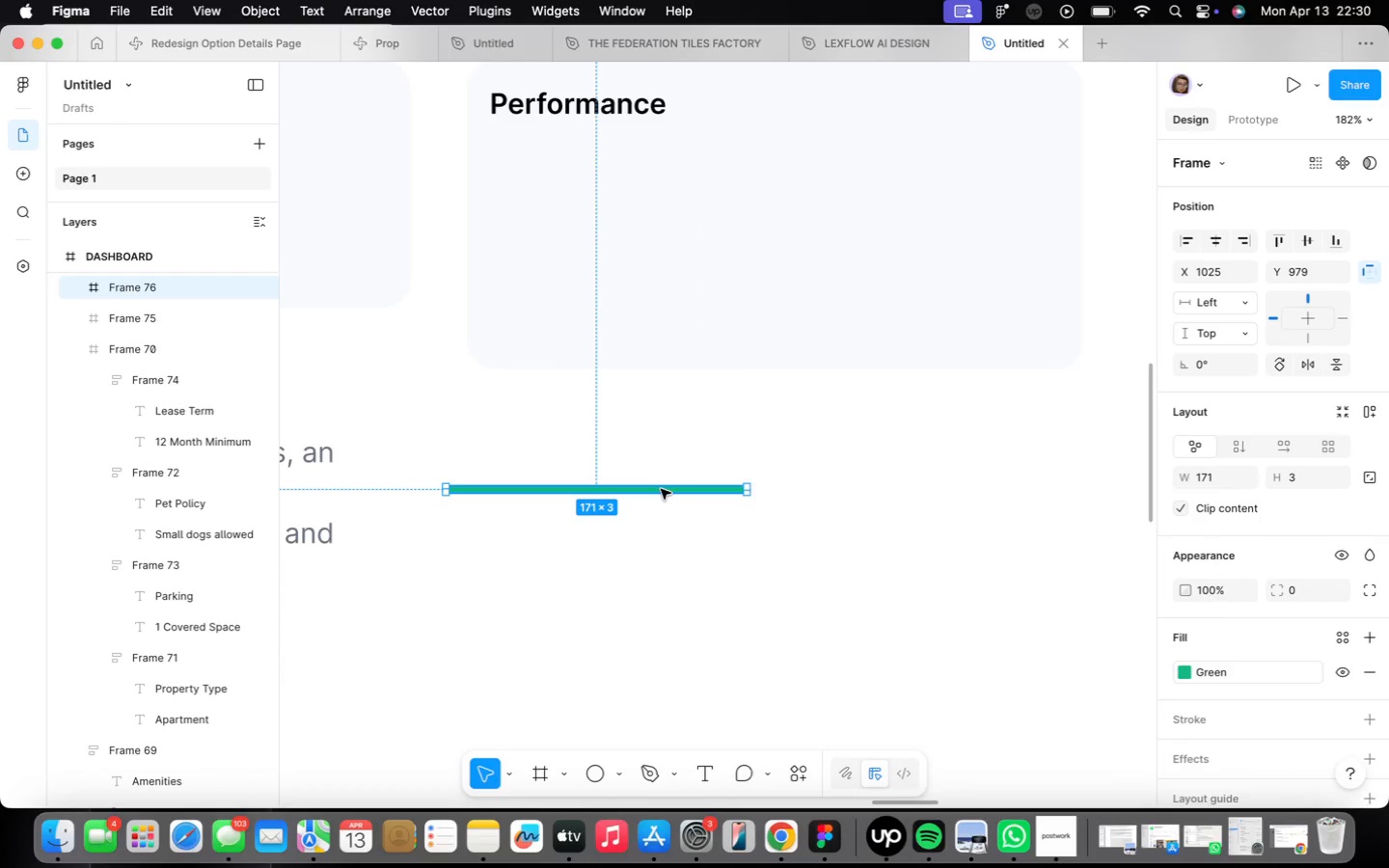 
left_click_drag(start_coordinate=[661, 489], to_coordinate=[657, 476])
 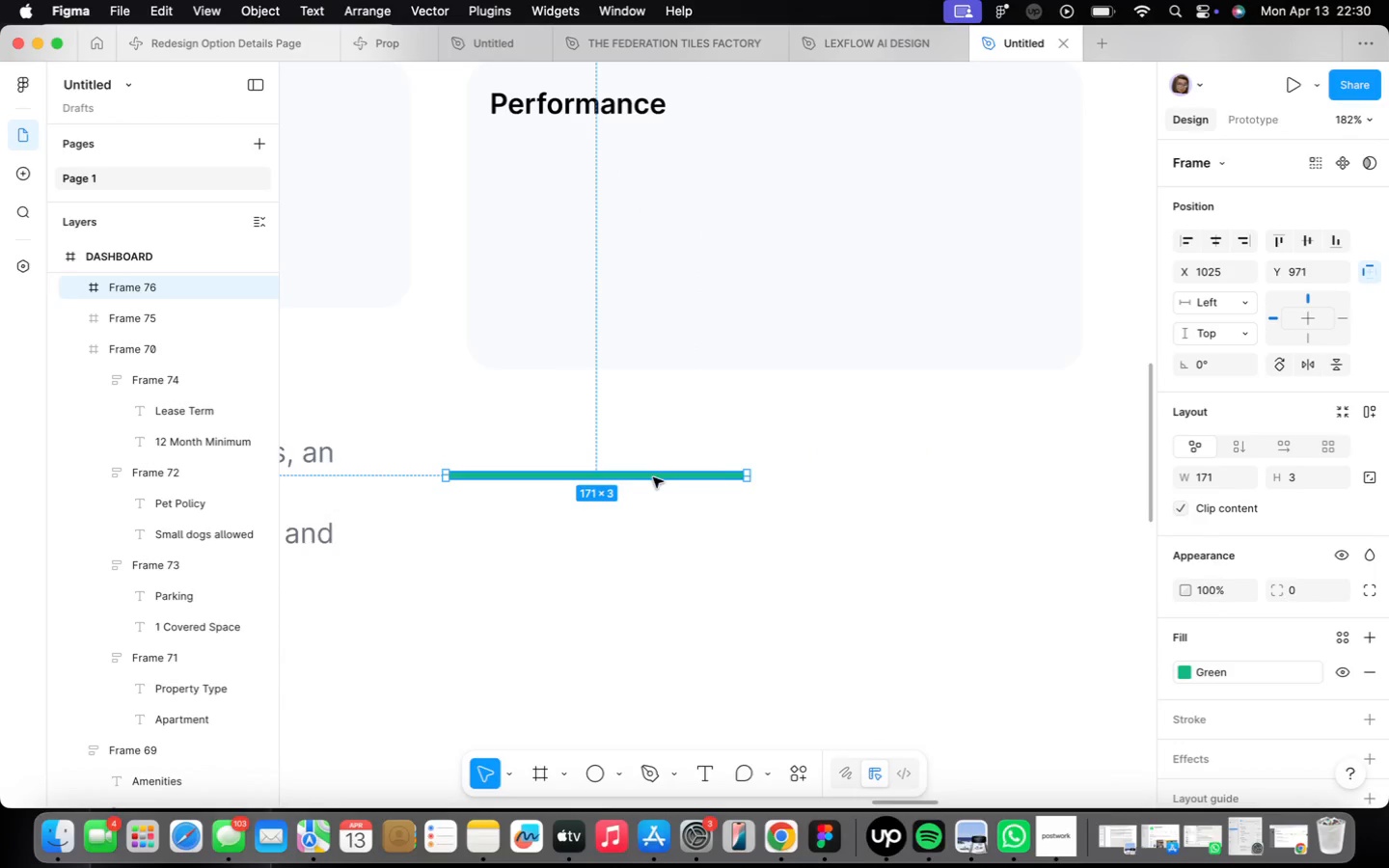 
scroll: coordinate [651, 475], scroll_direction: up, amount: 11.0
 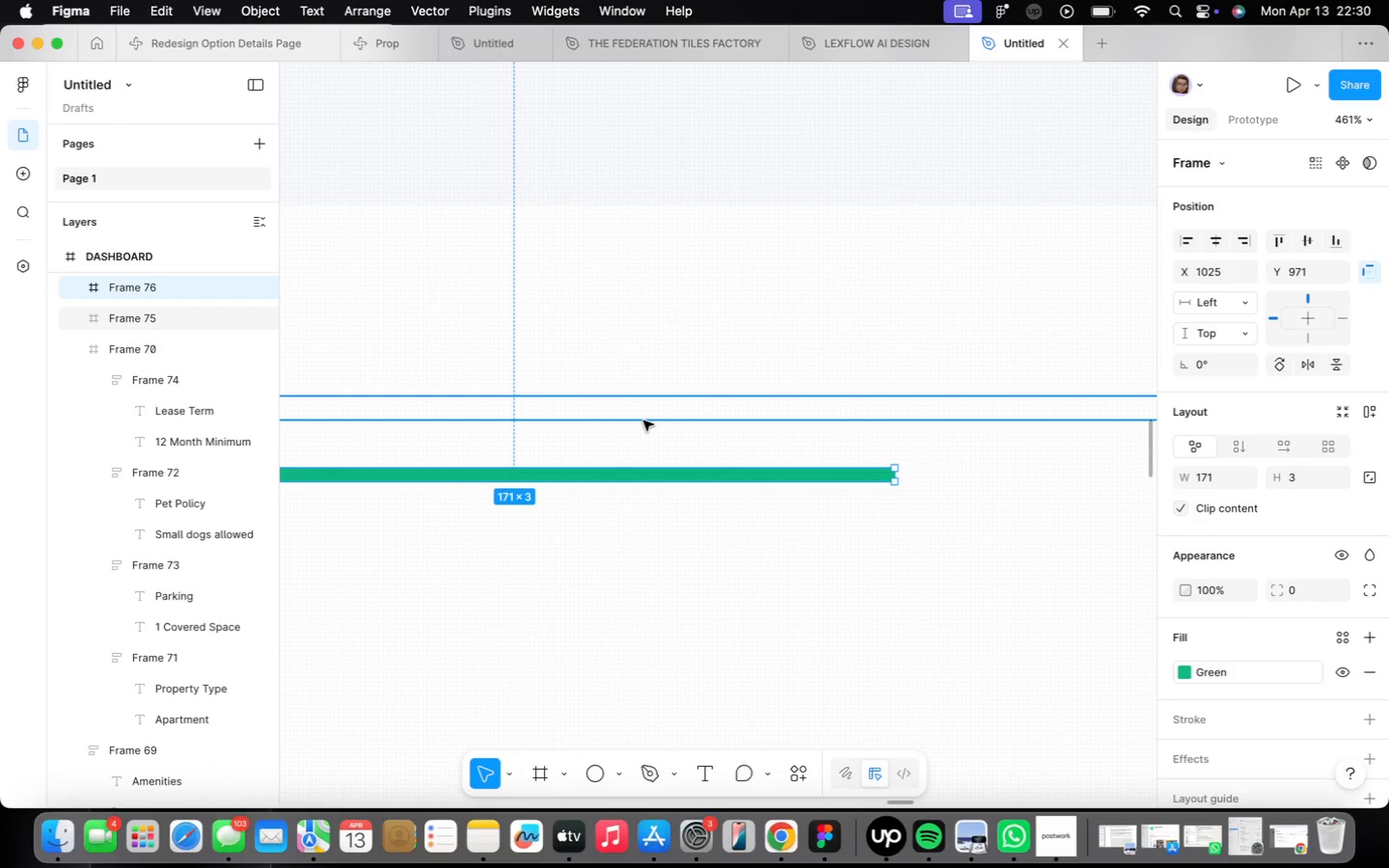 
left_click([642, 417])
 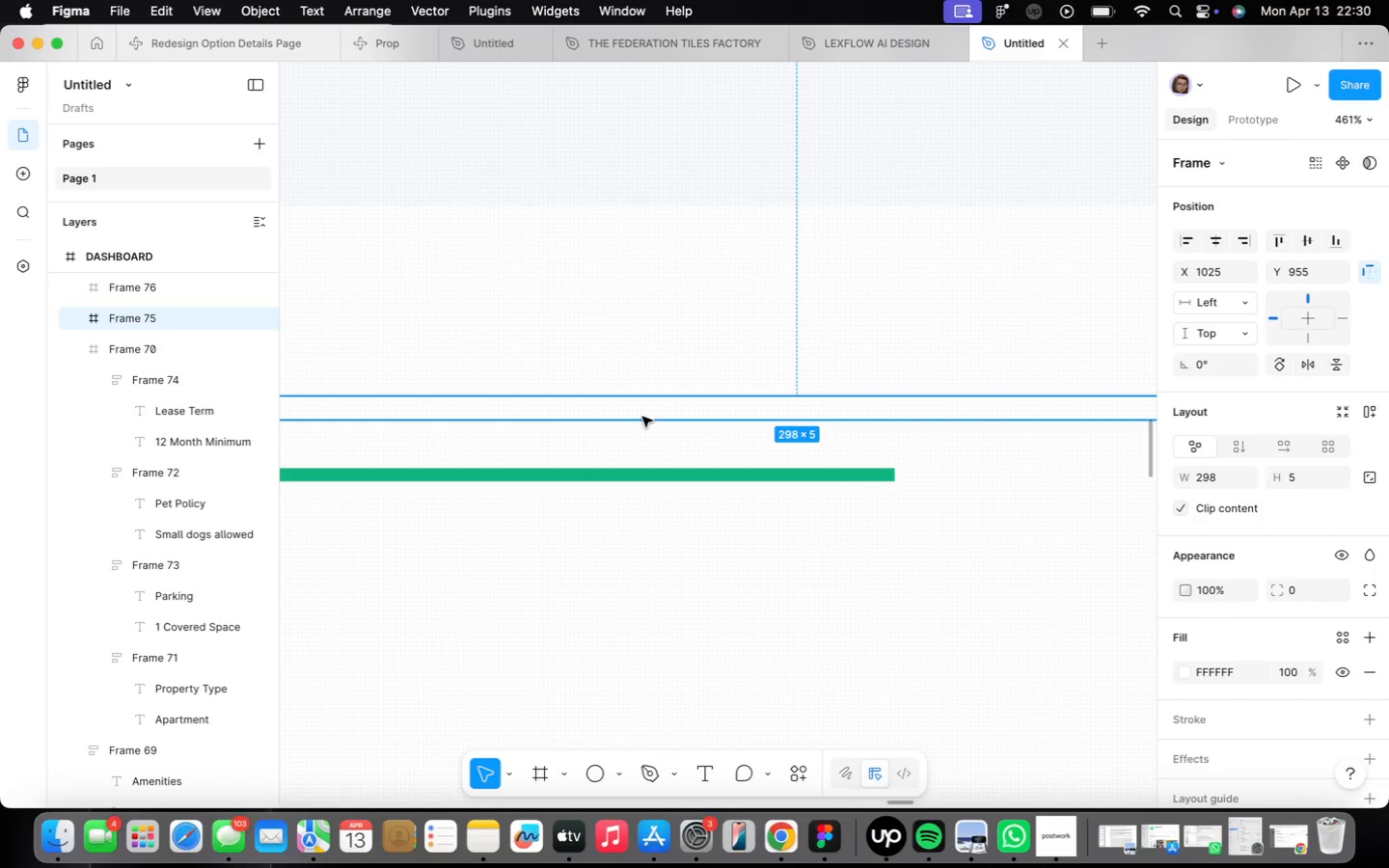 
scroll: coordinate [642, 416], scroll_direction: down, amount: 9.0
 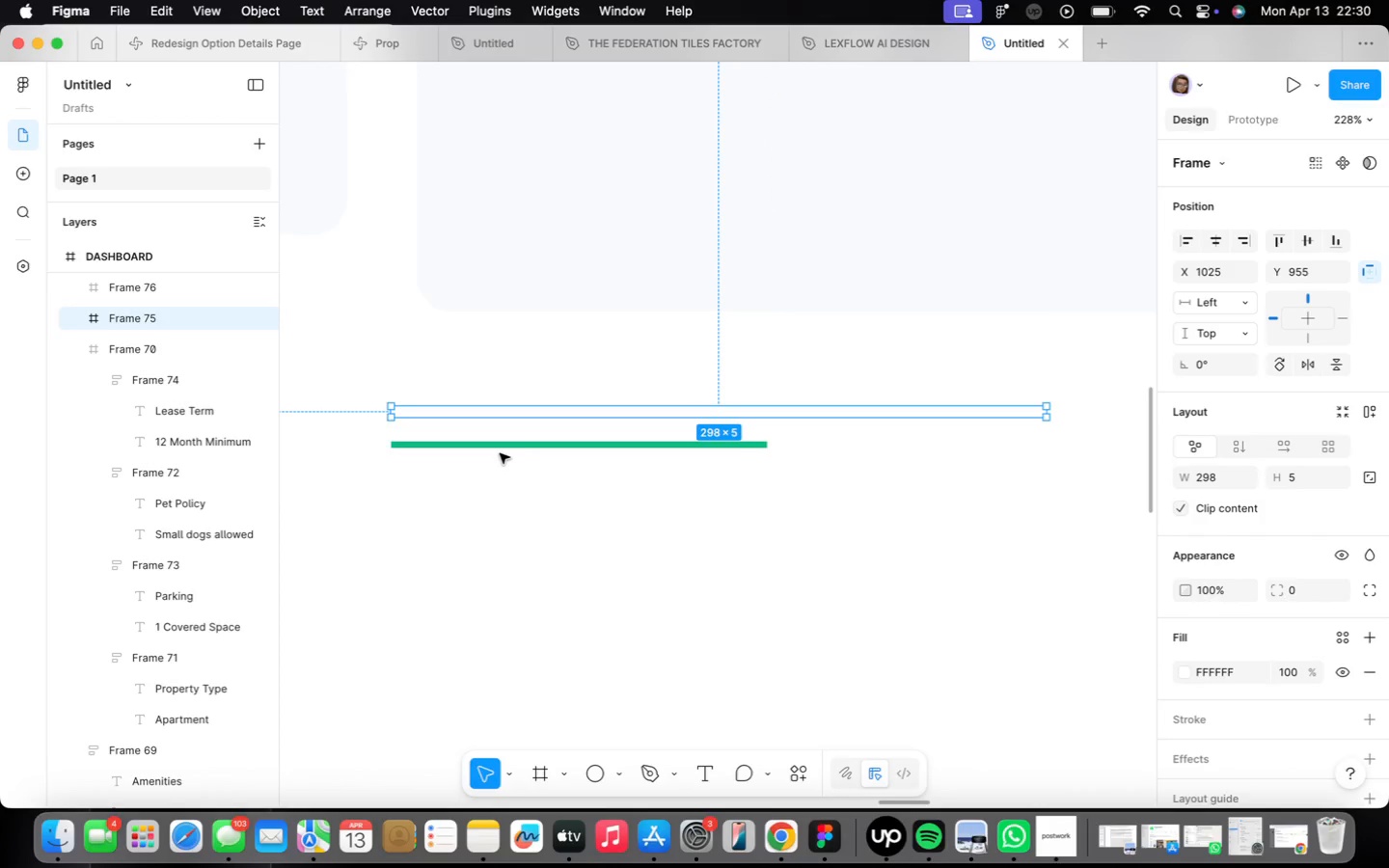 
left_click([500, 448])
 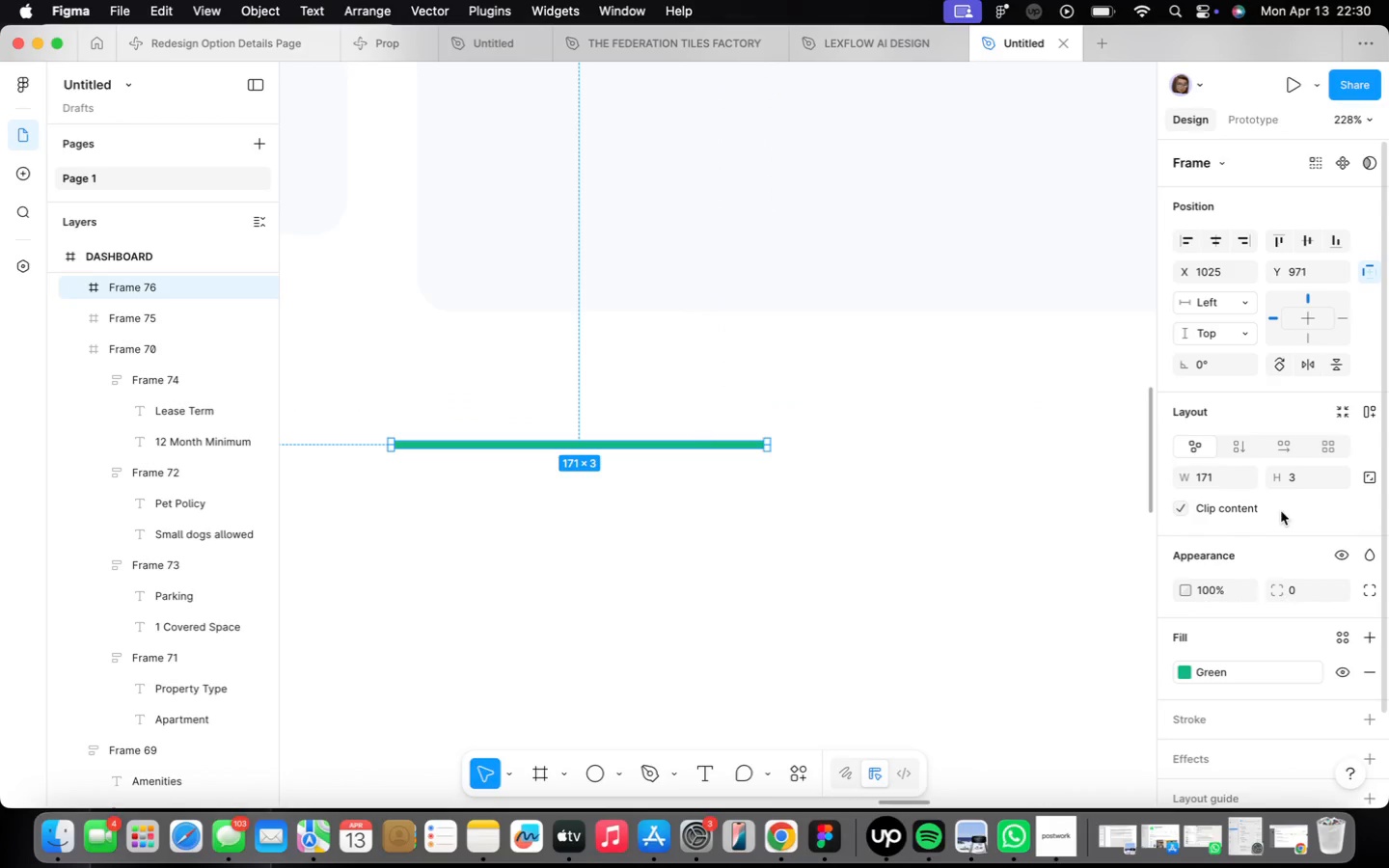 
left_click([1303, 481])
 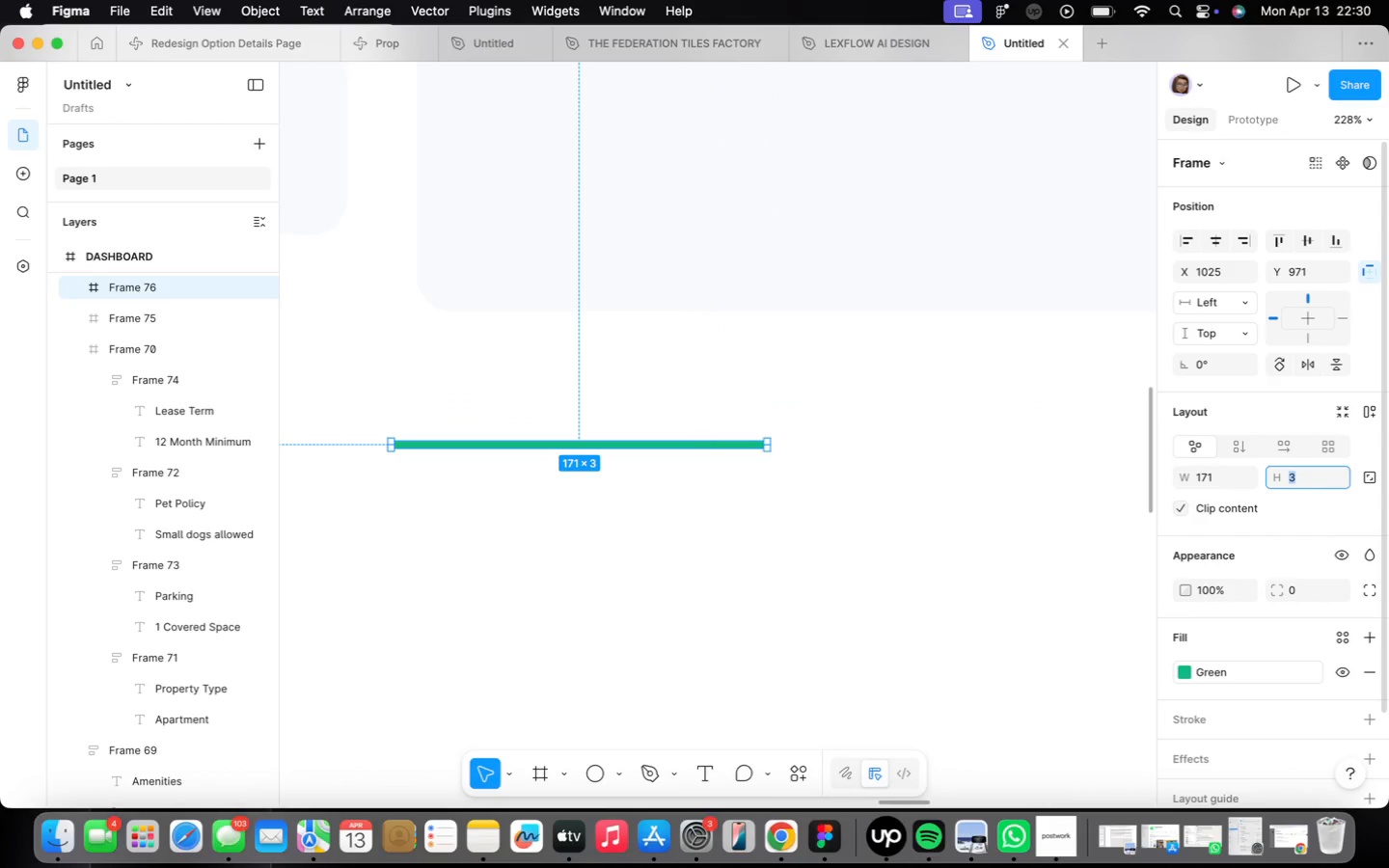 
key(5)
 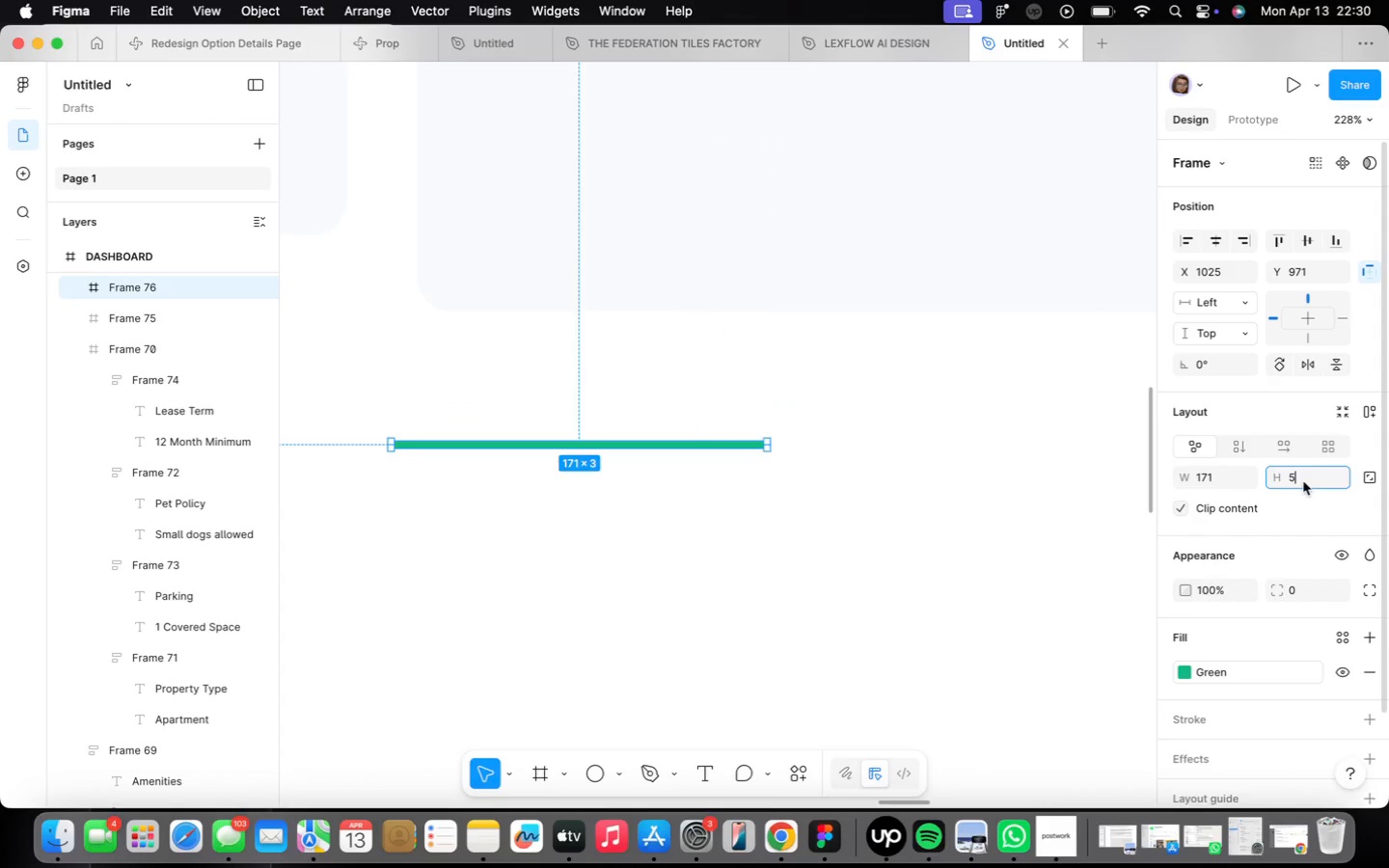 
key(Enter)
 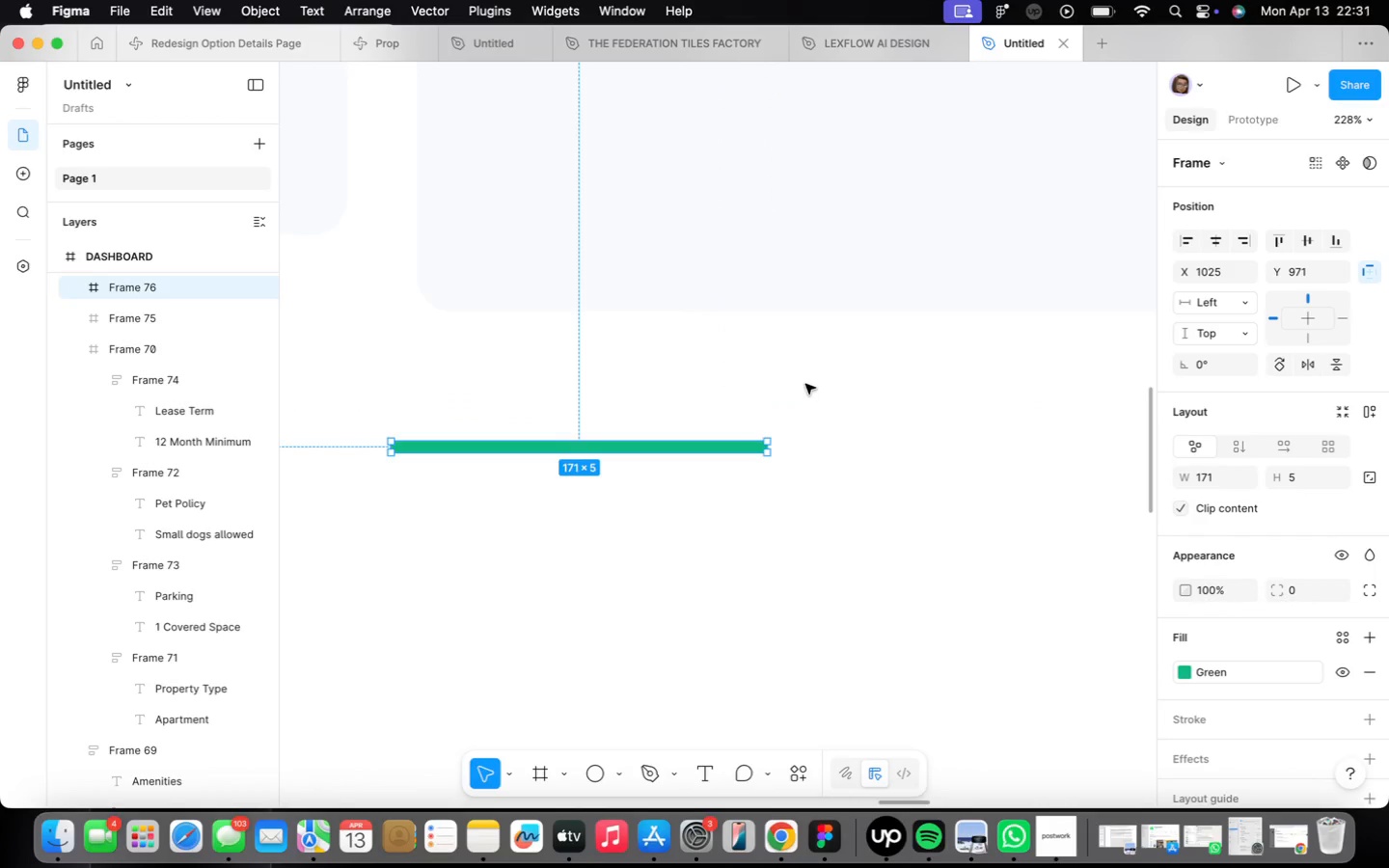 
left_click([804, 405])
 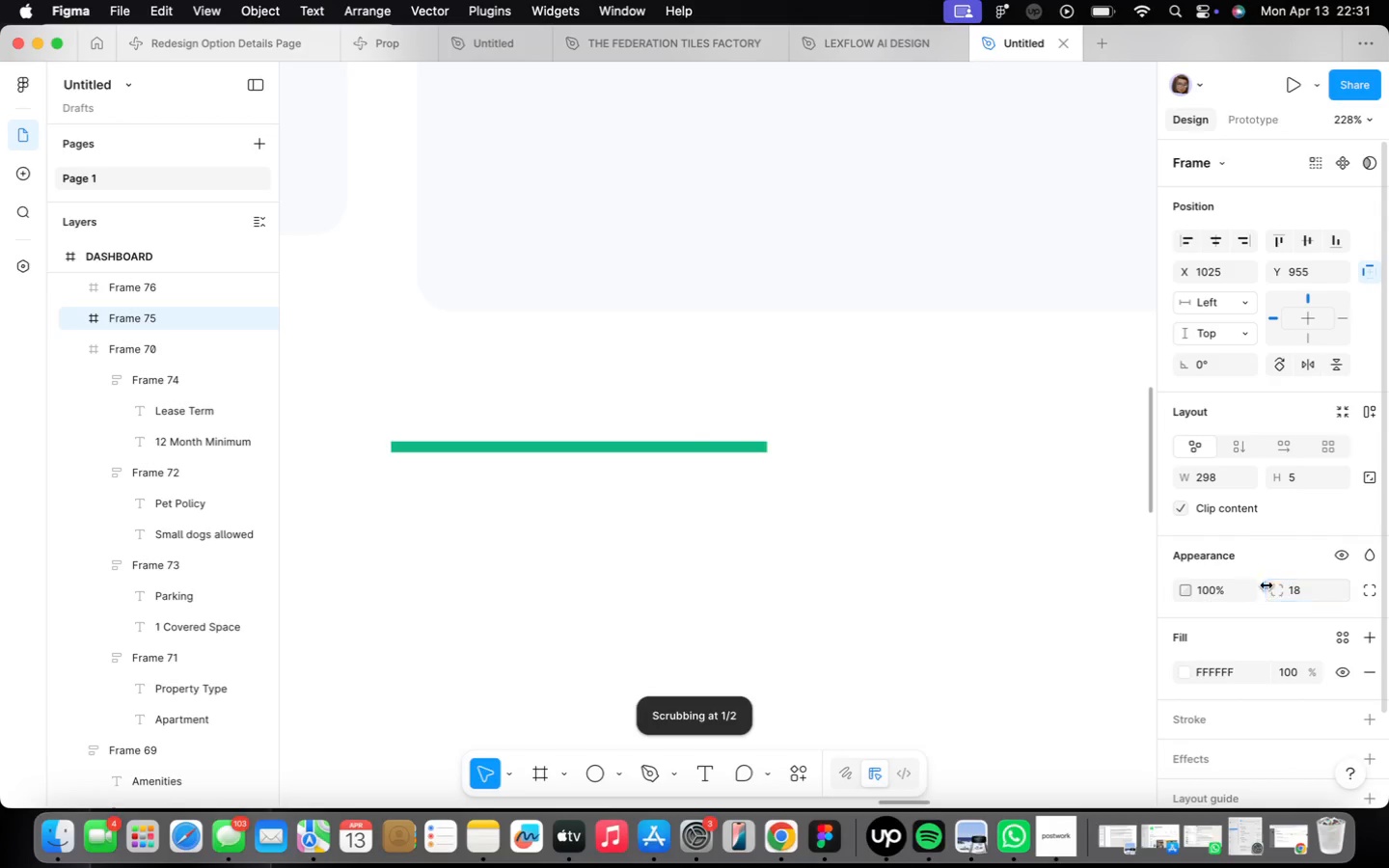 
wait(5.64)
 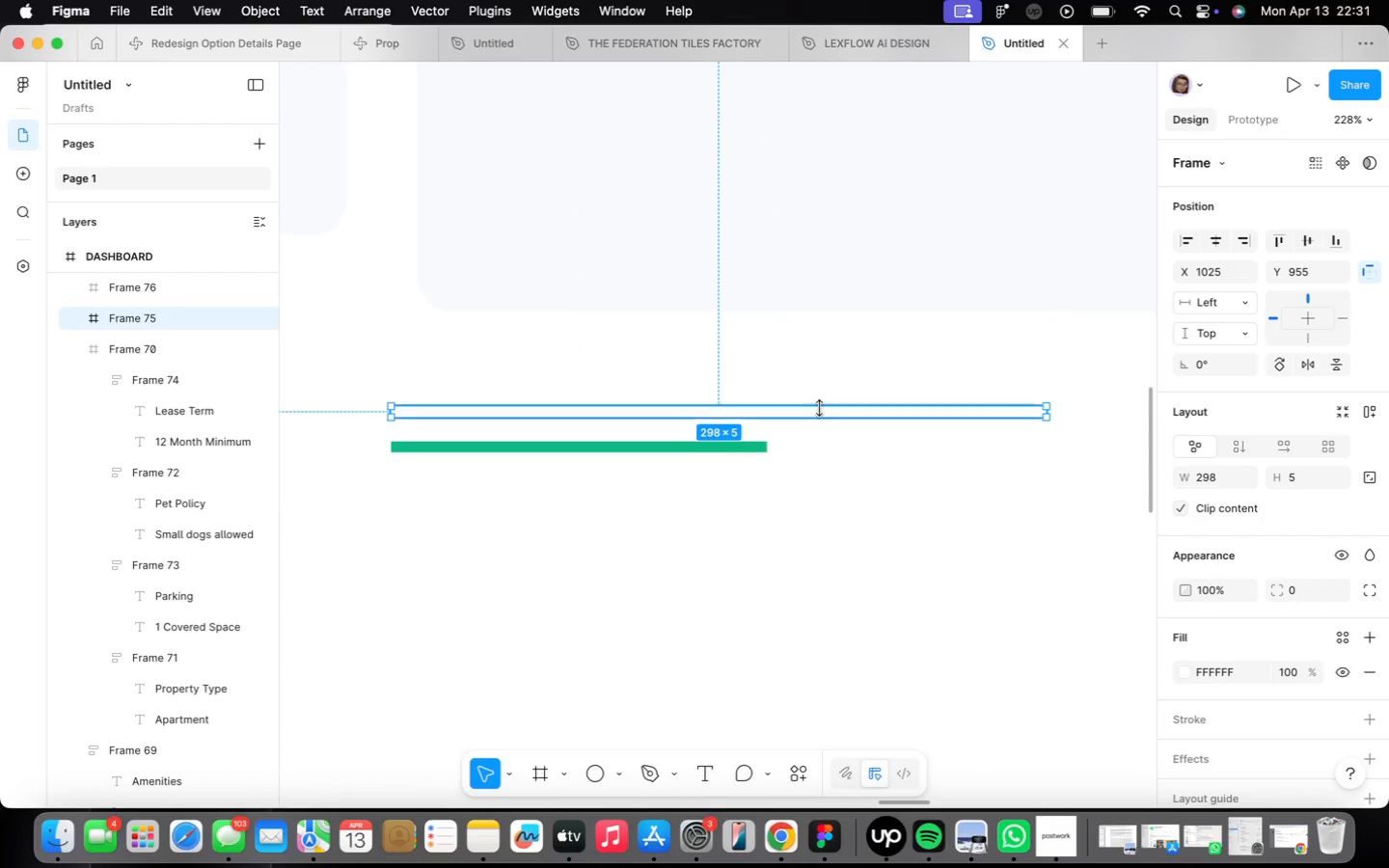 
left_click([493, 449])
 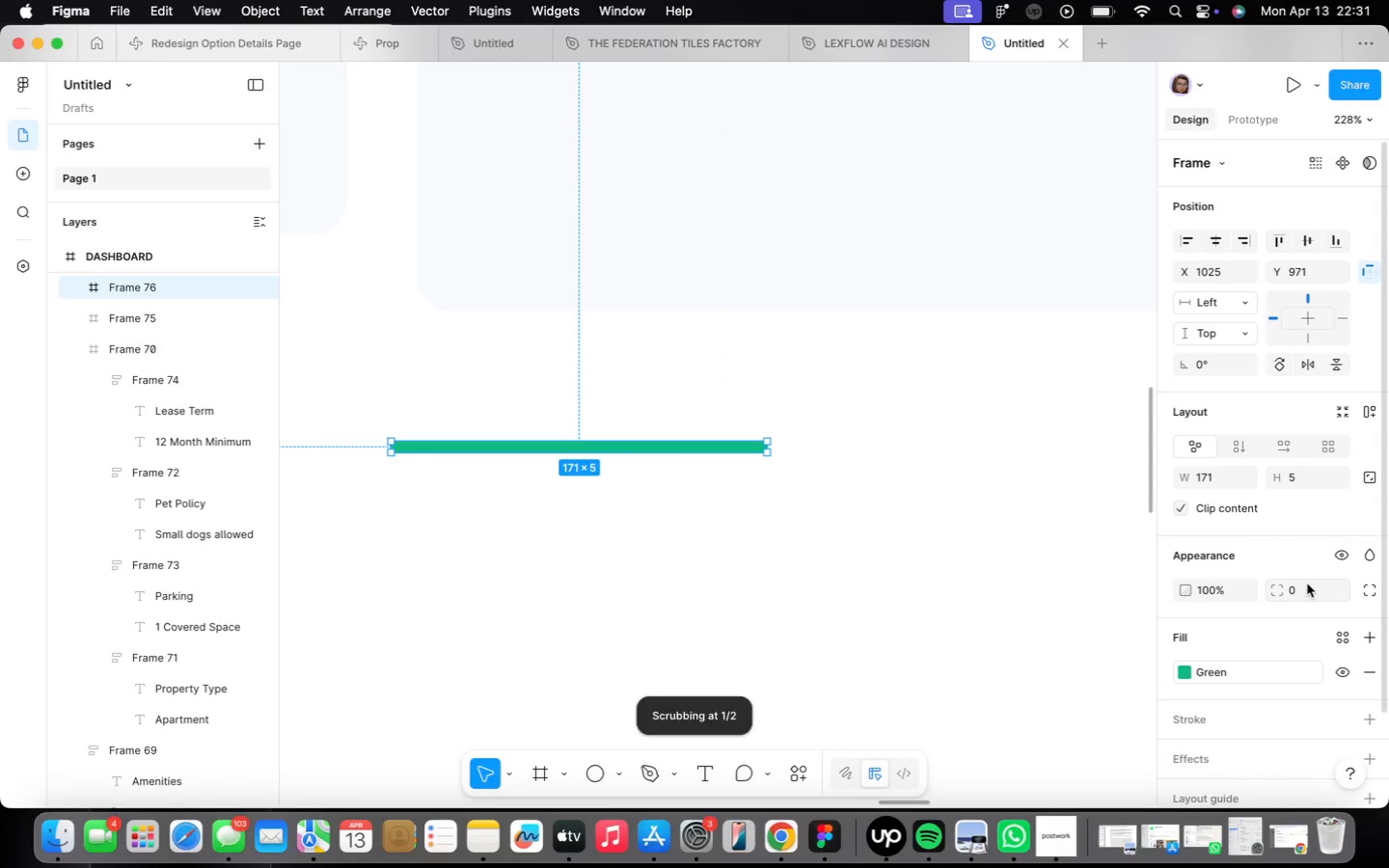 
type(18)
 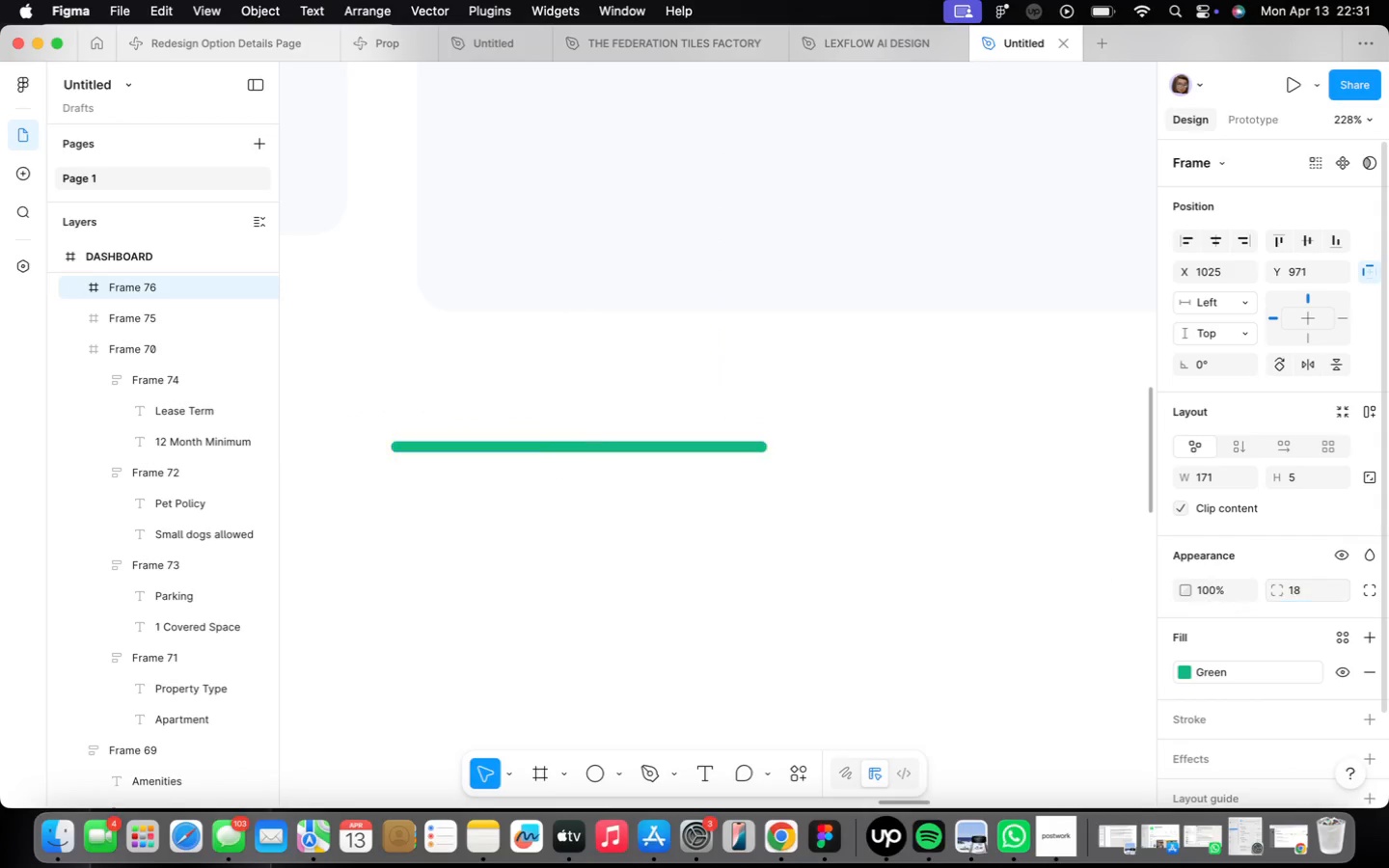 
key(Enter)
 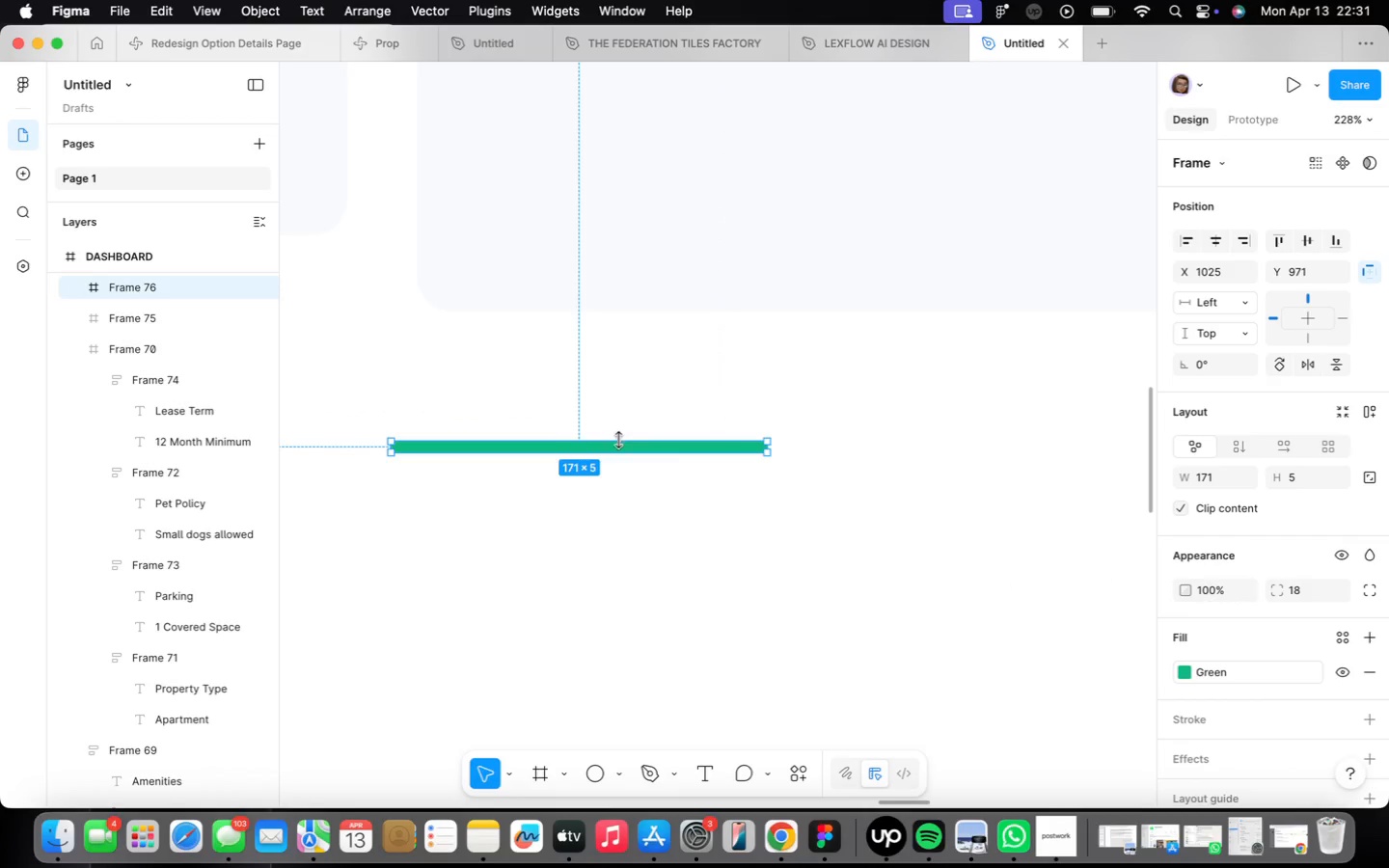 
left_click_drag(start_coordinate=[617, 445], to_coordinate=[617, 411])
 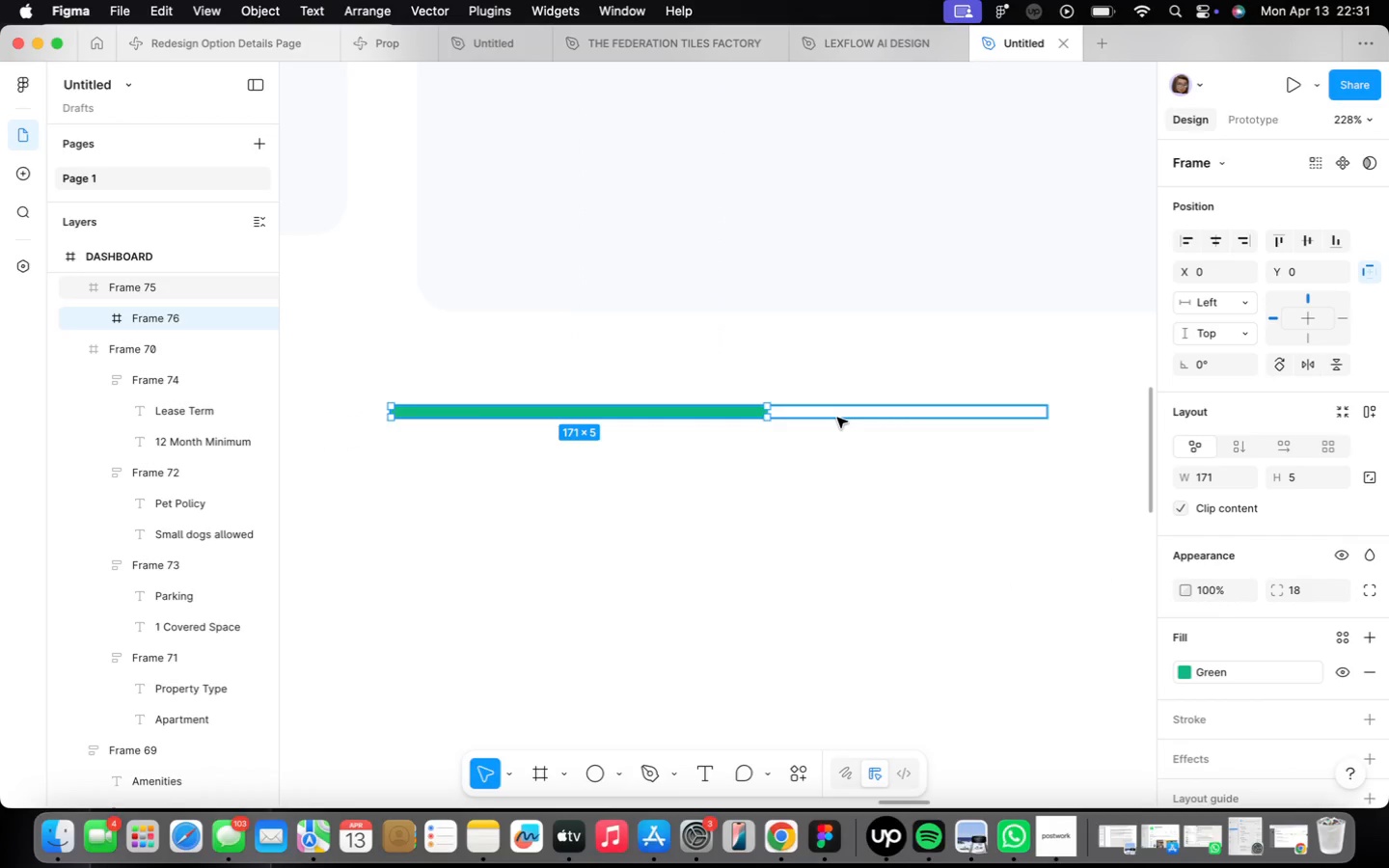 
hold_key(key=ShiftLeft, duration=0.48)
left_click([836, 418])
 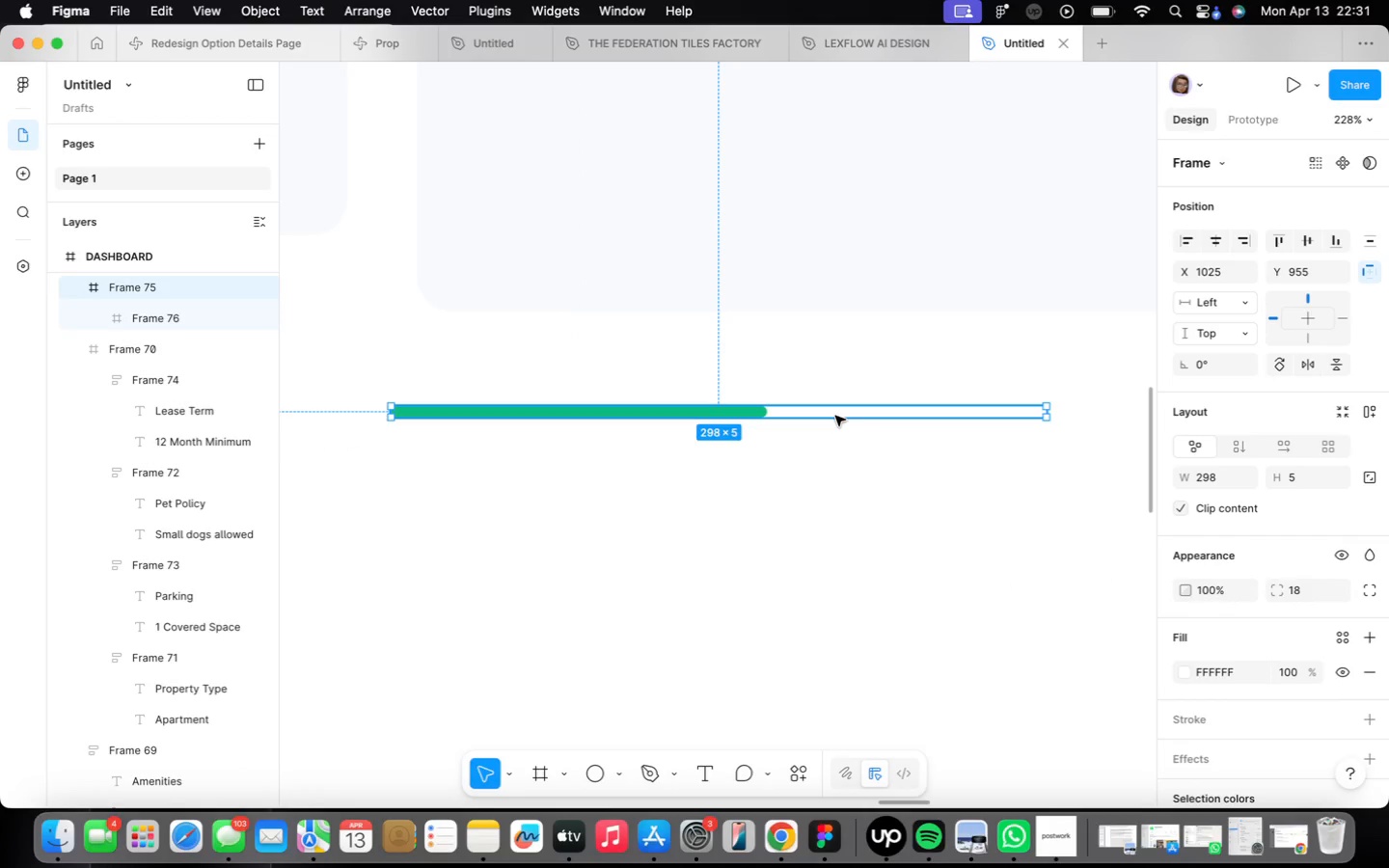 
key(Meta+CommandLeft)
 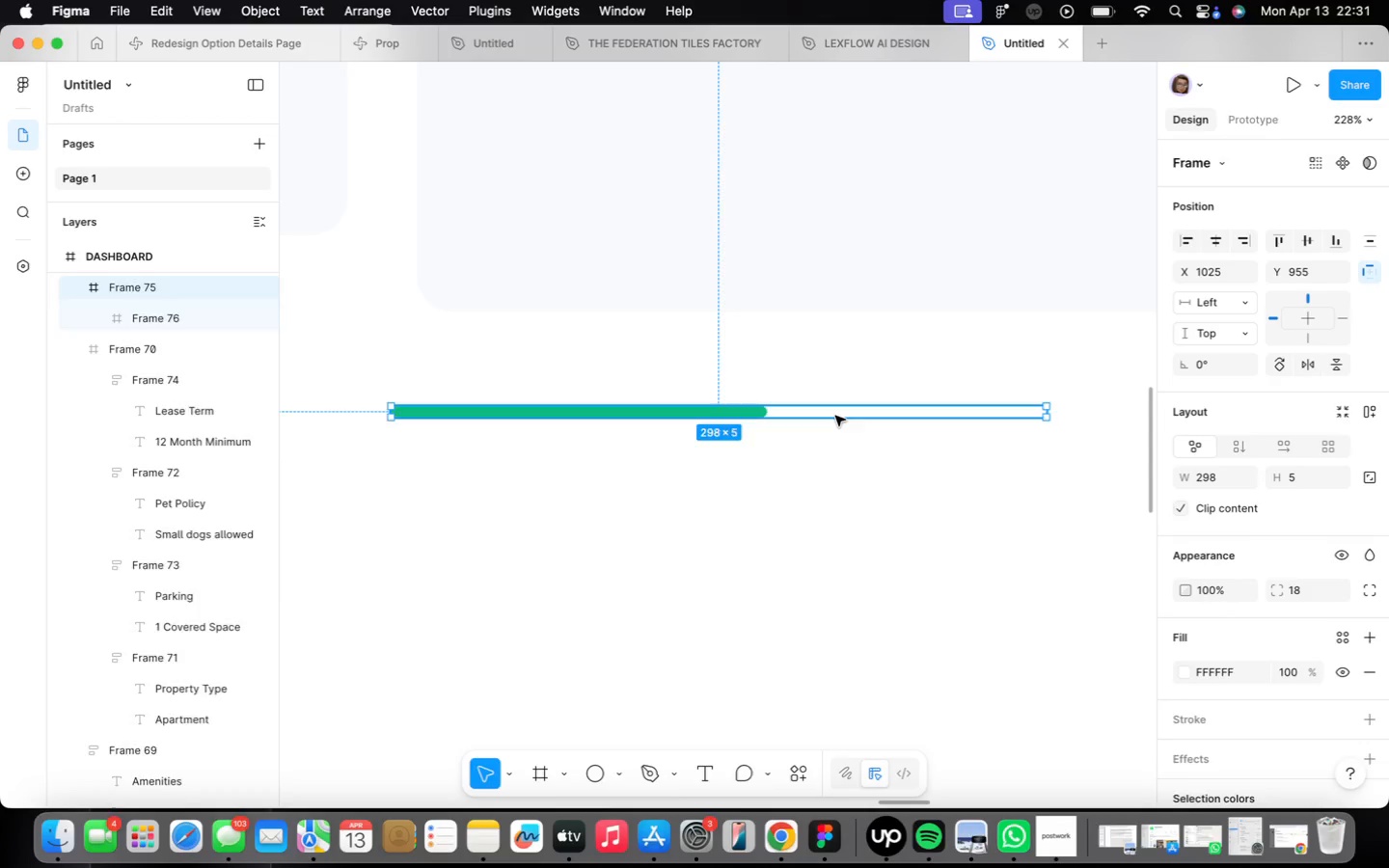 
key(Meta+G)
 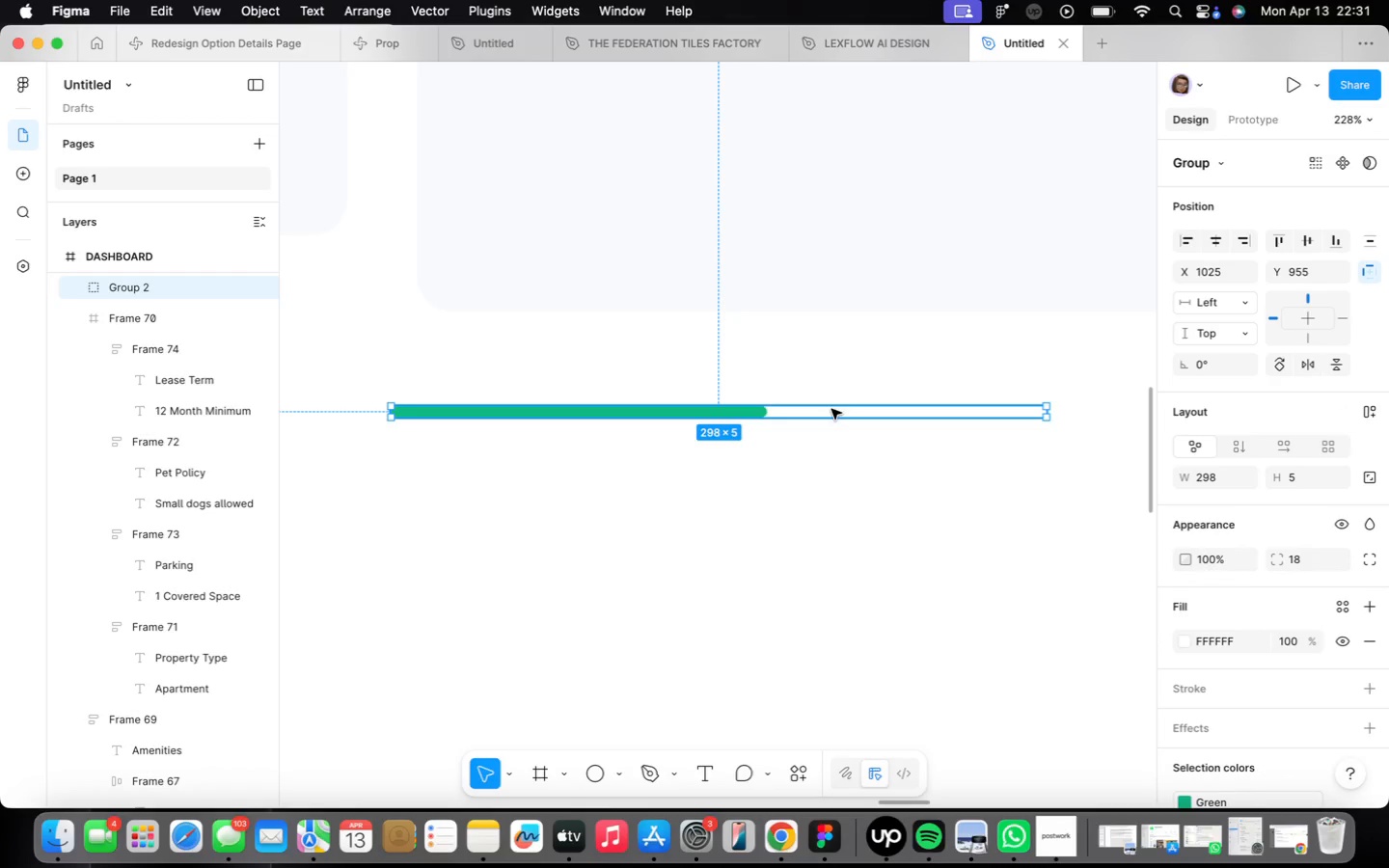 
scroll: coordinate [495, 384], scroll_direction: down, amount: 7.0
 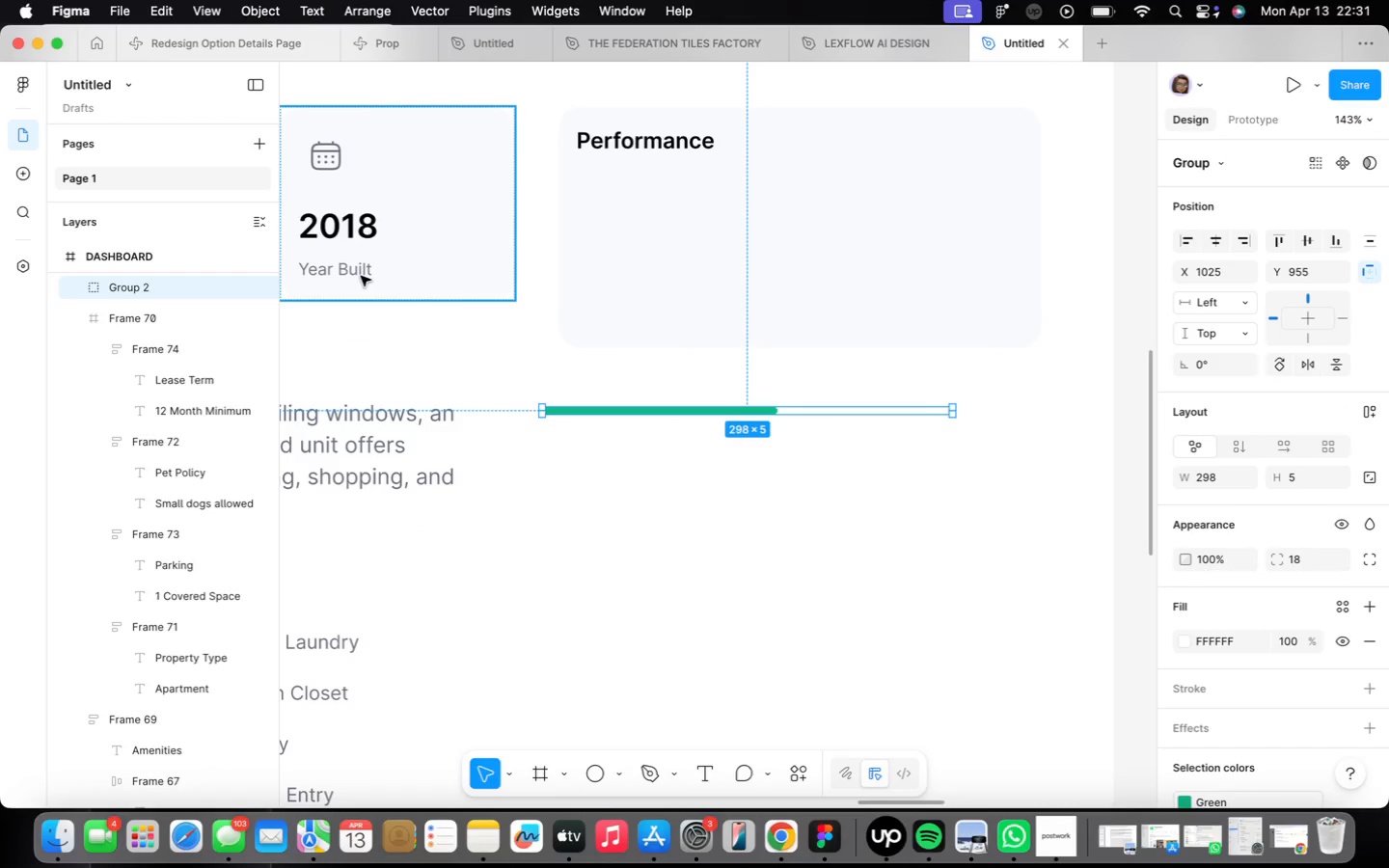 
double_click([361, 276])
 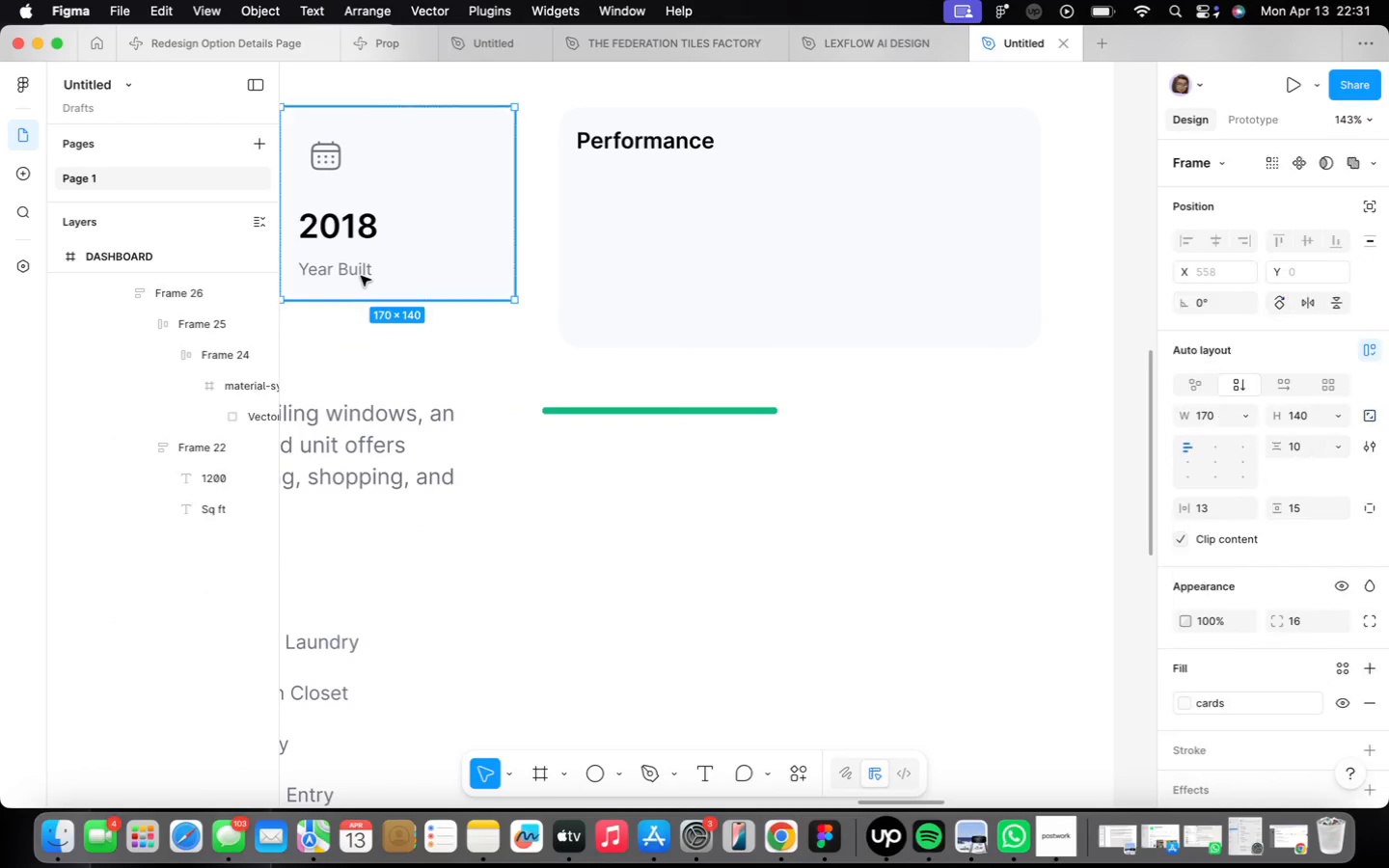 
triple_click([361, 276])
 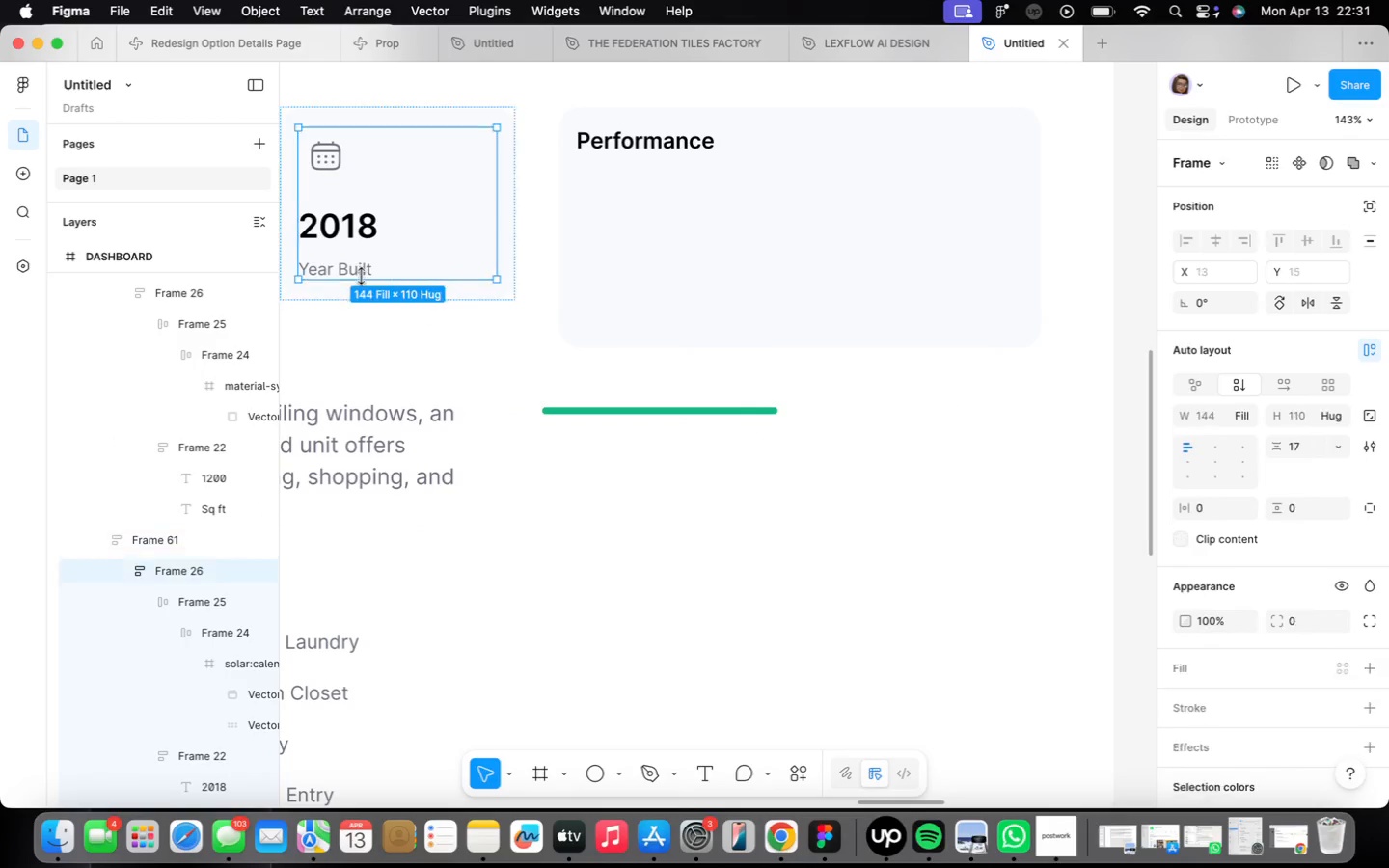 
triple_click([361, 276])
 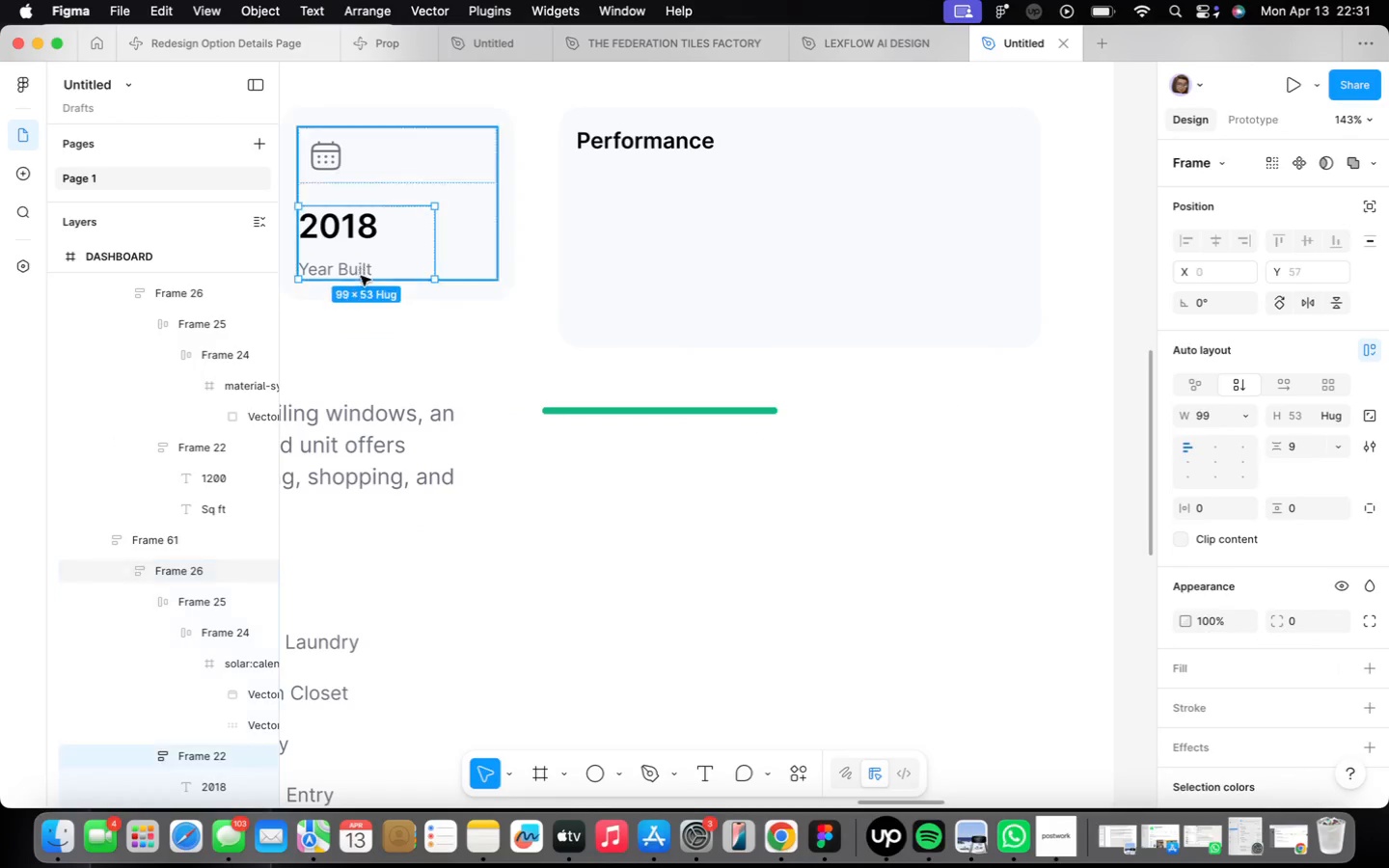 
triple_click([361, 276])
 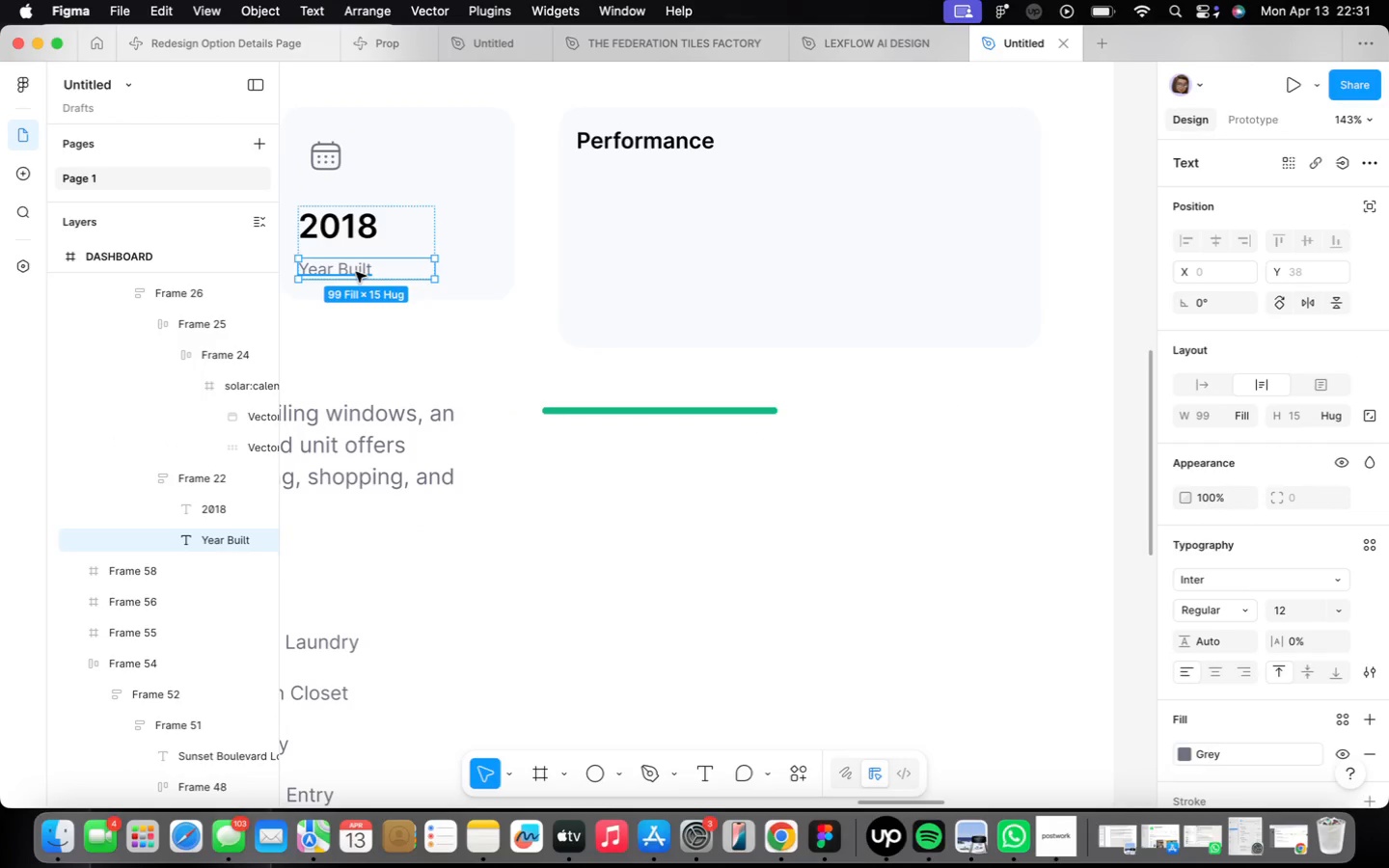 
hold_key(key=OptionLeft, duration=1.44)
left_click_drag(start_coordinate=[356, 272], to_coordinate=[606, 394])
 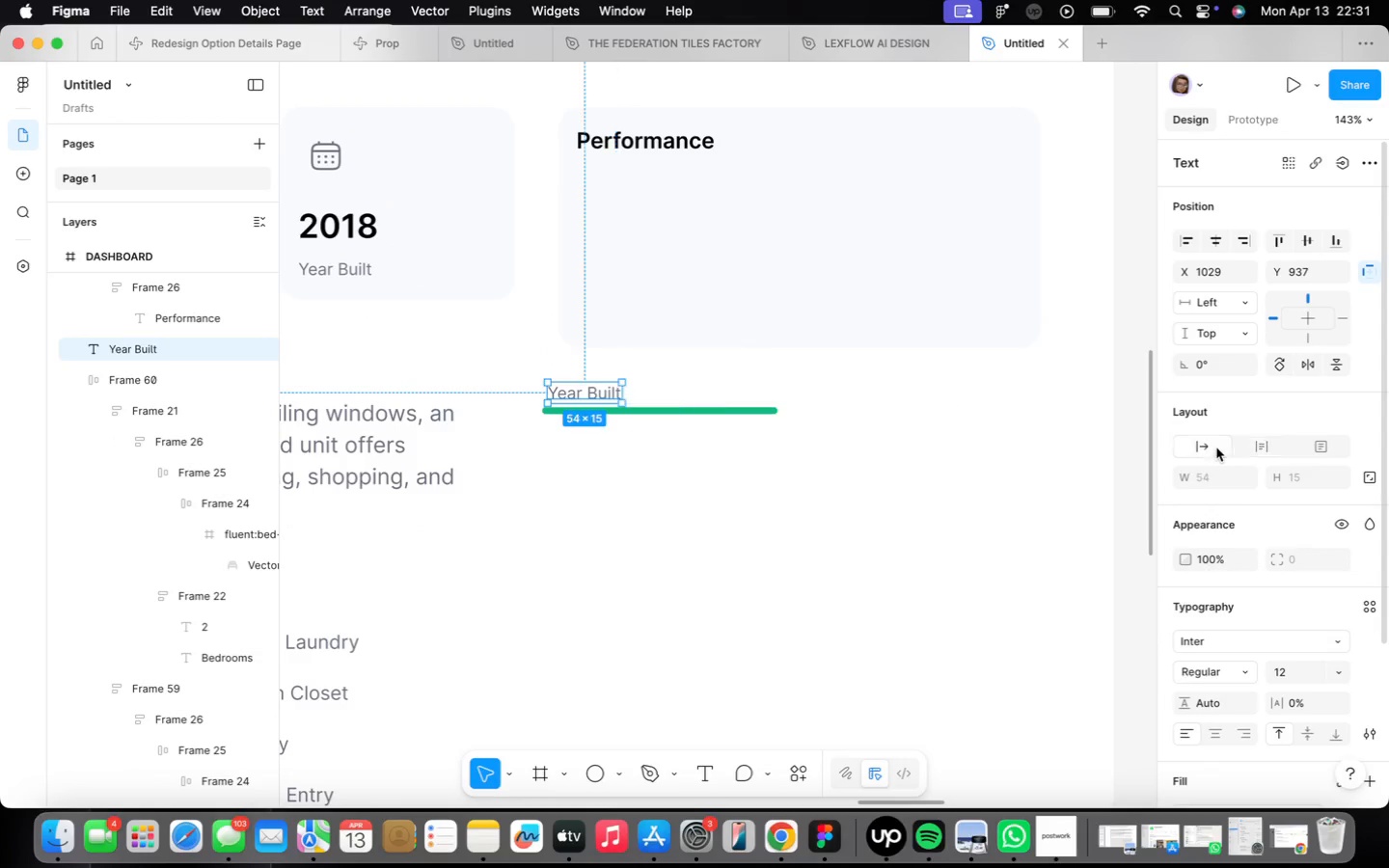 
double_click([559, 385])
 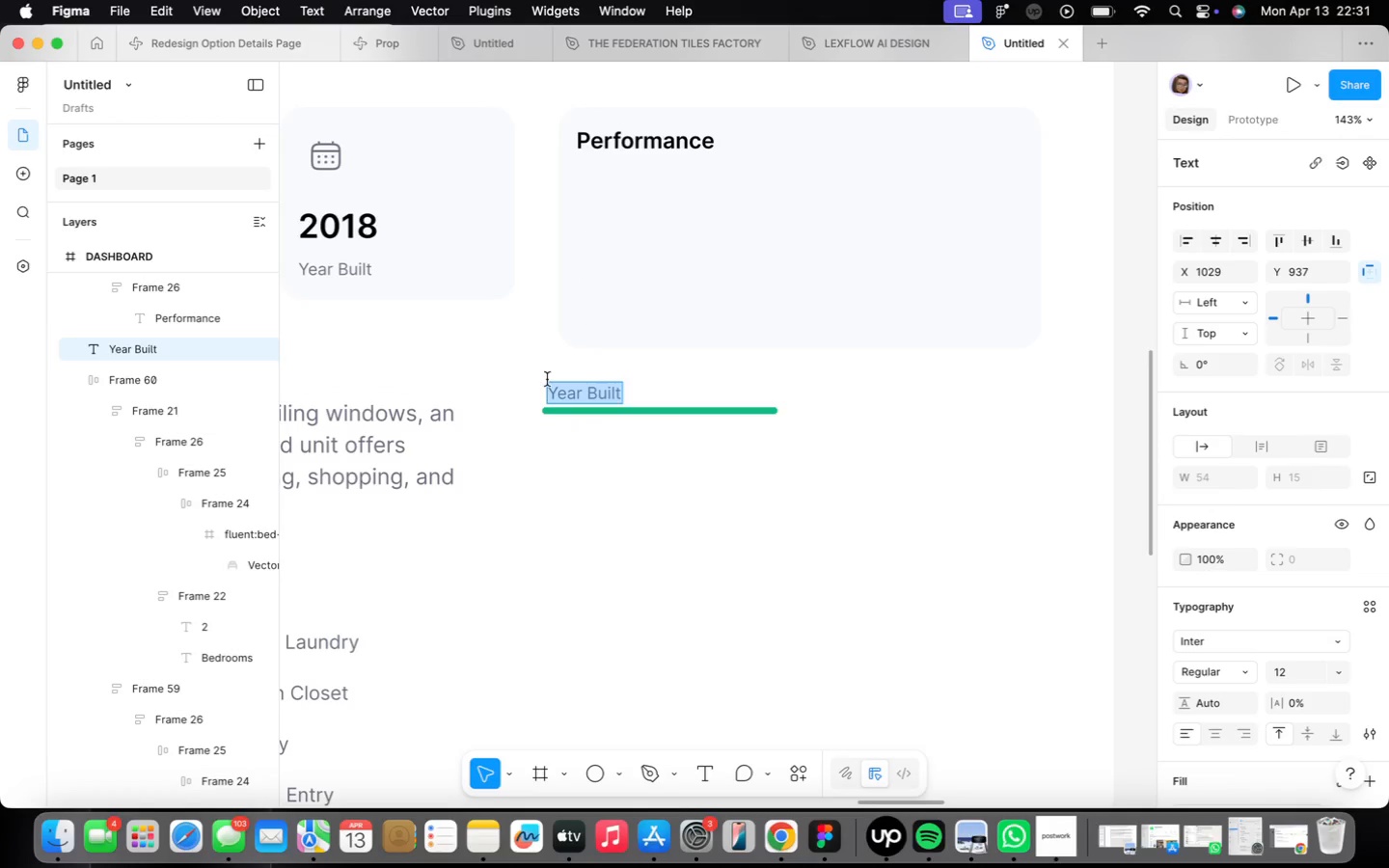 
type(Total Views)
 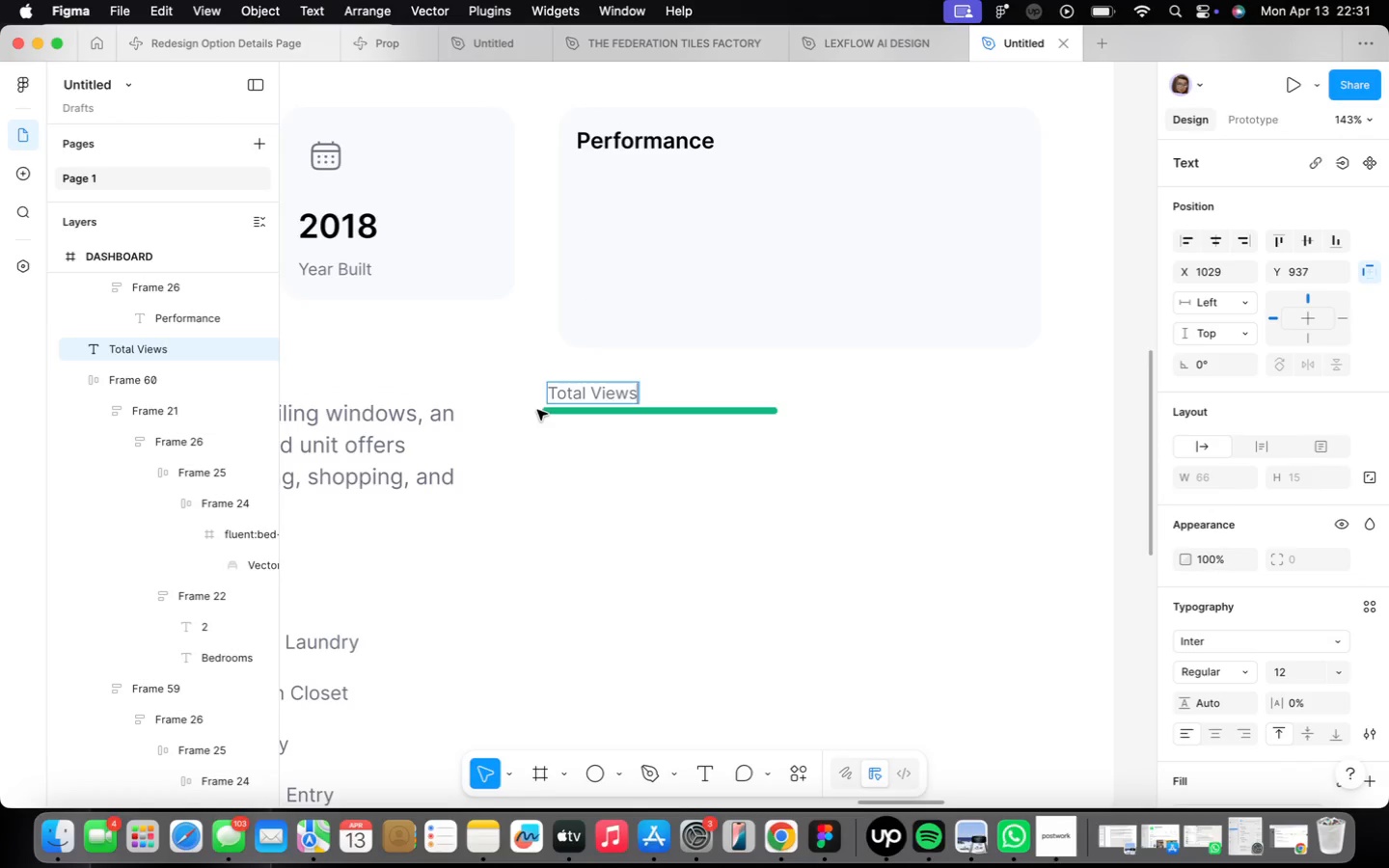 
left_click([631, 475])
 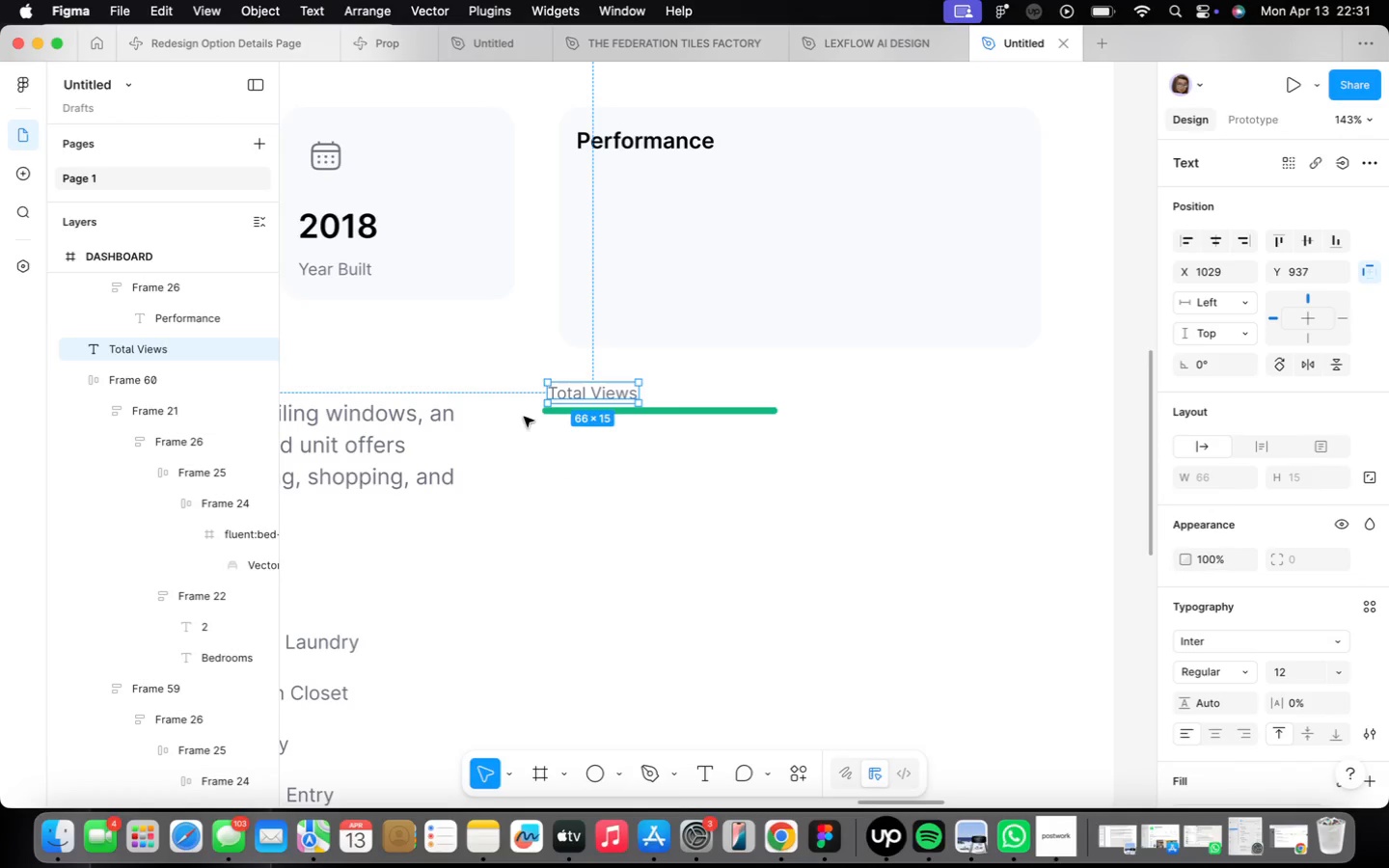 
scroll: coordinate [524, 416], scroll_direction: up, amount: 2.0
 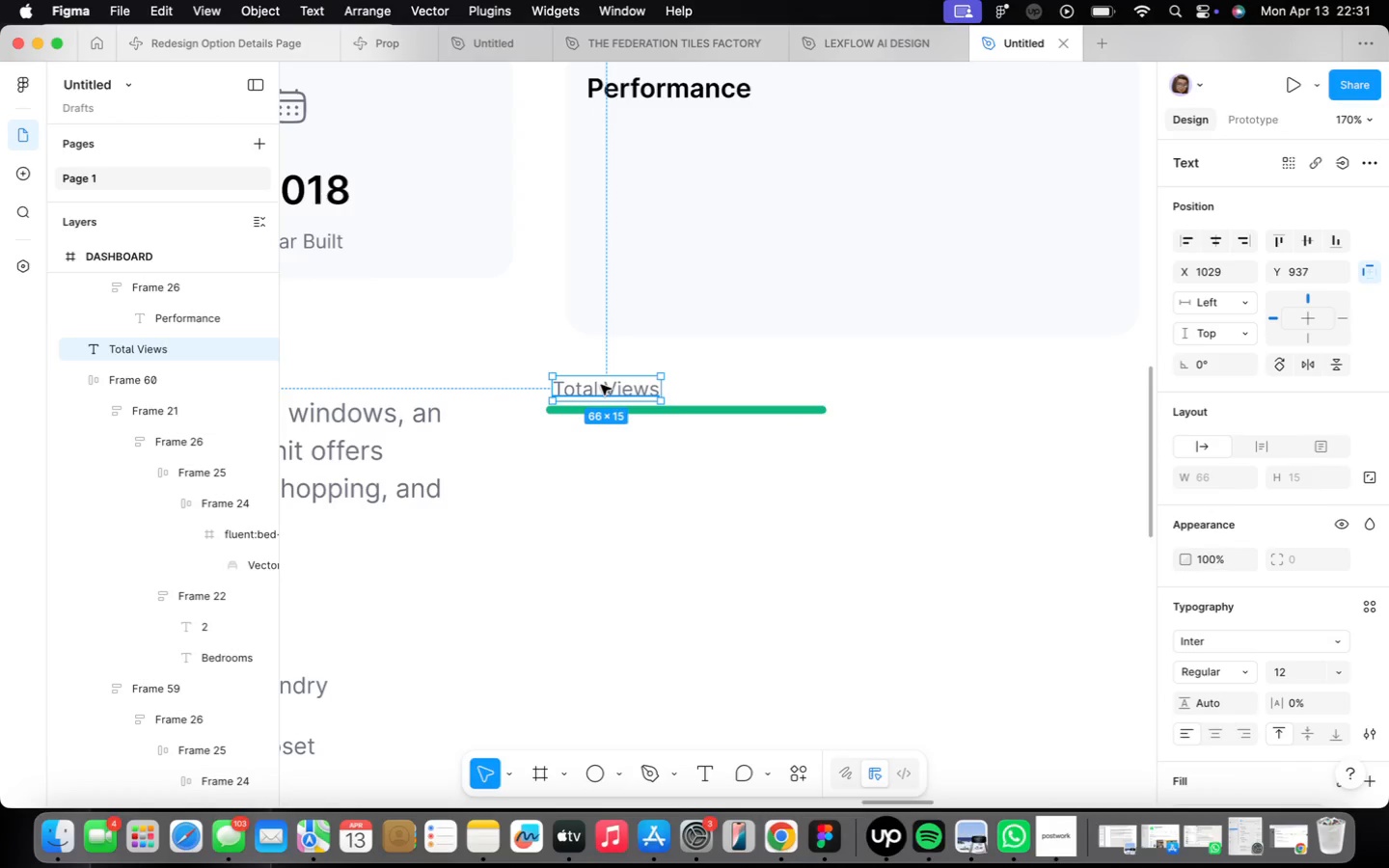 
left_click_drag(start_coordinate=[597, 387], to_coordinate=[592, 377])
 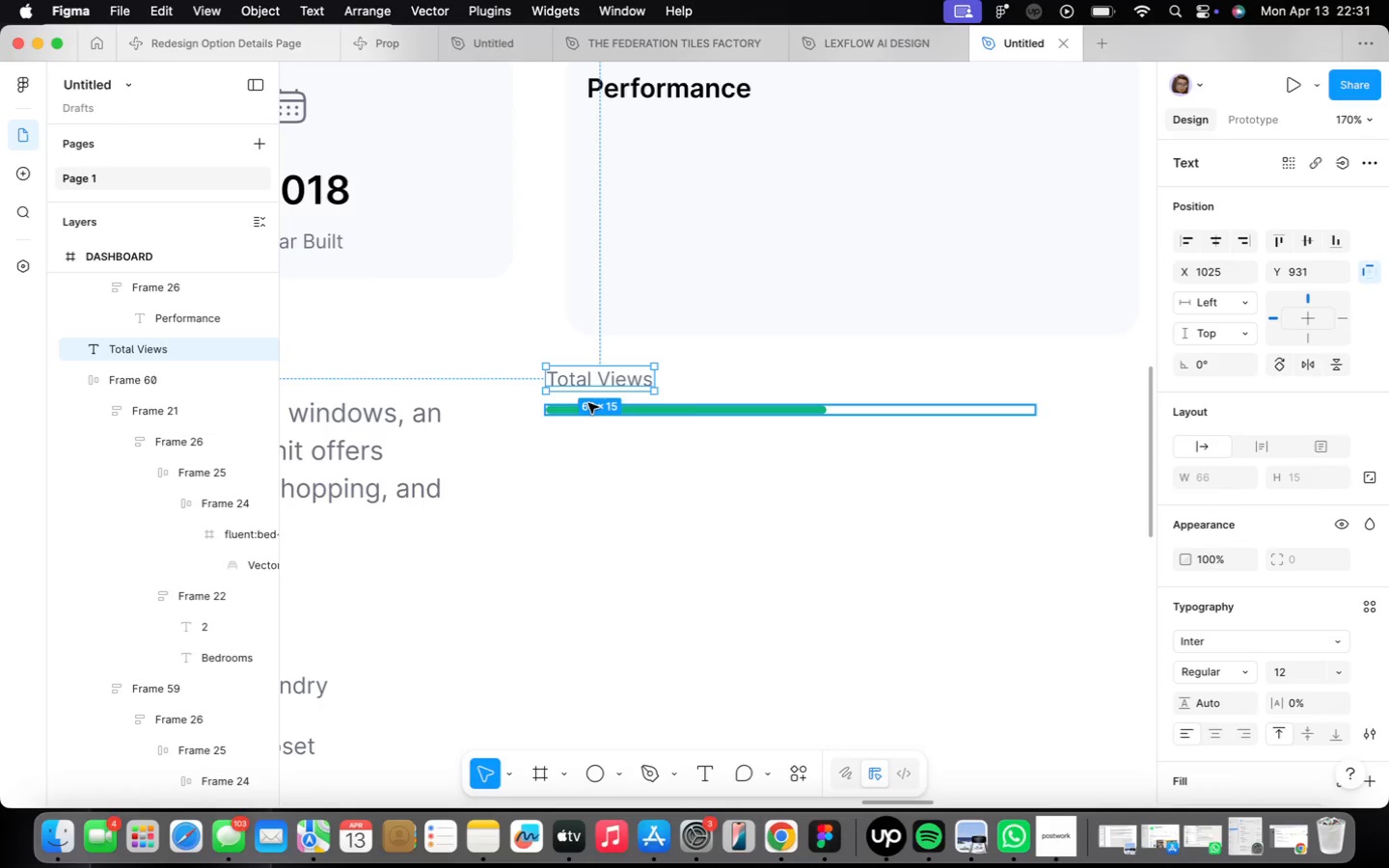 
hold_key(key=ShiftLeft, duration=0.46)
 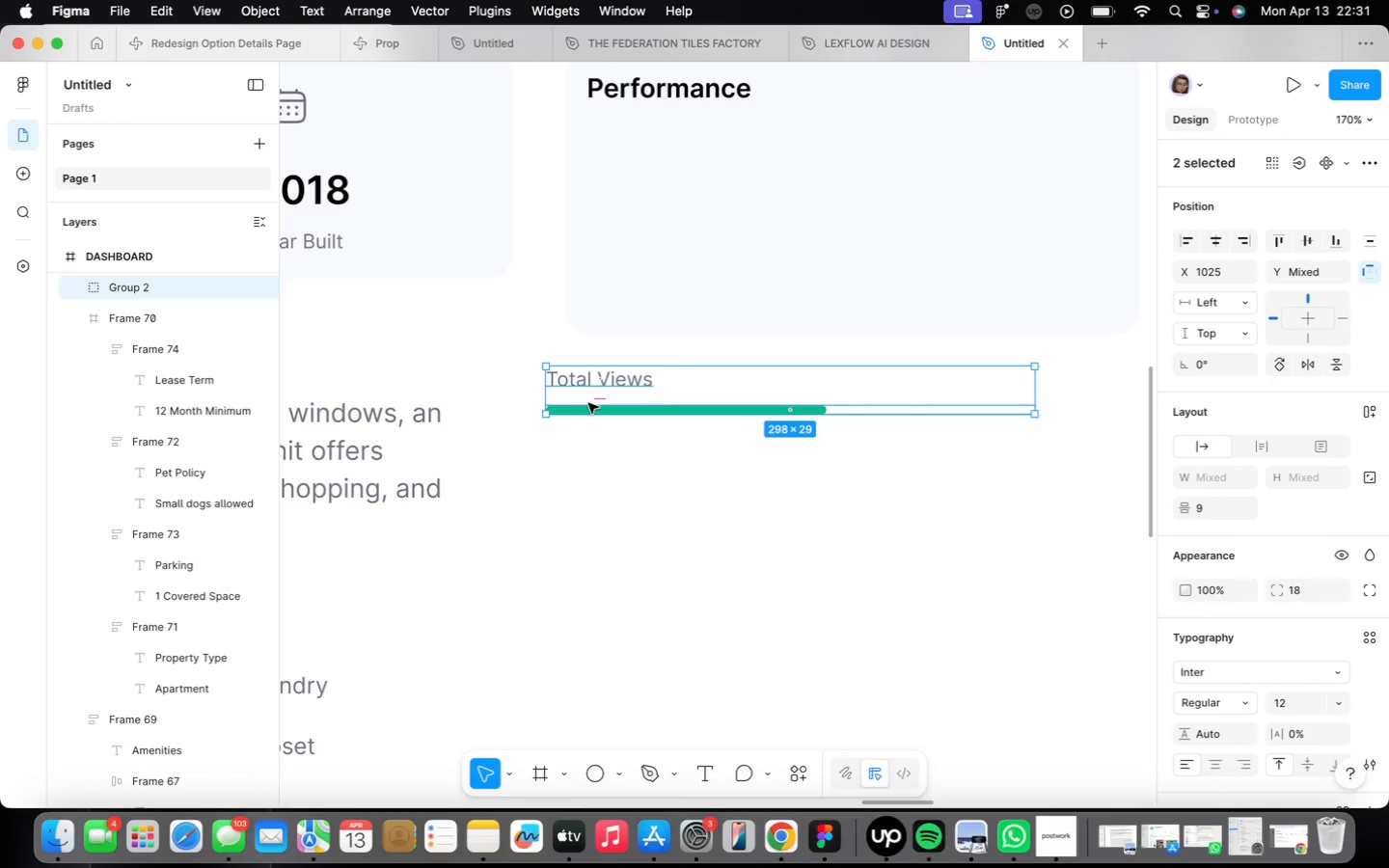 
key(Shift+ShiftLeft)
 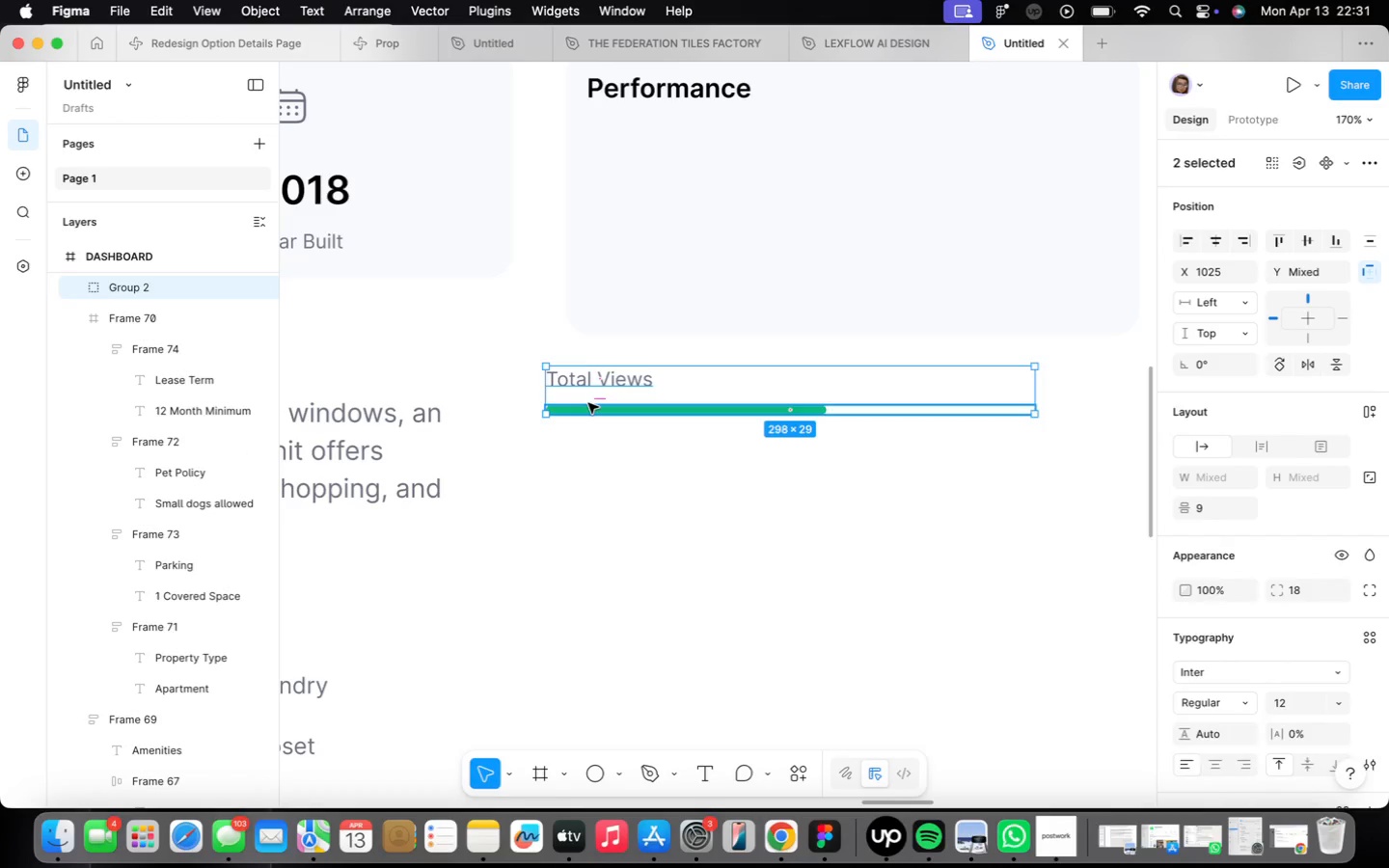 
key(Shift+A)
 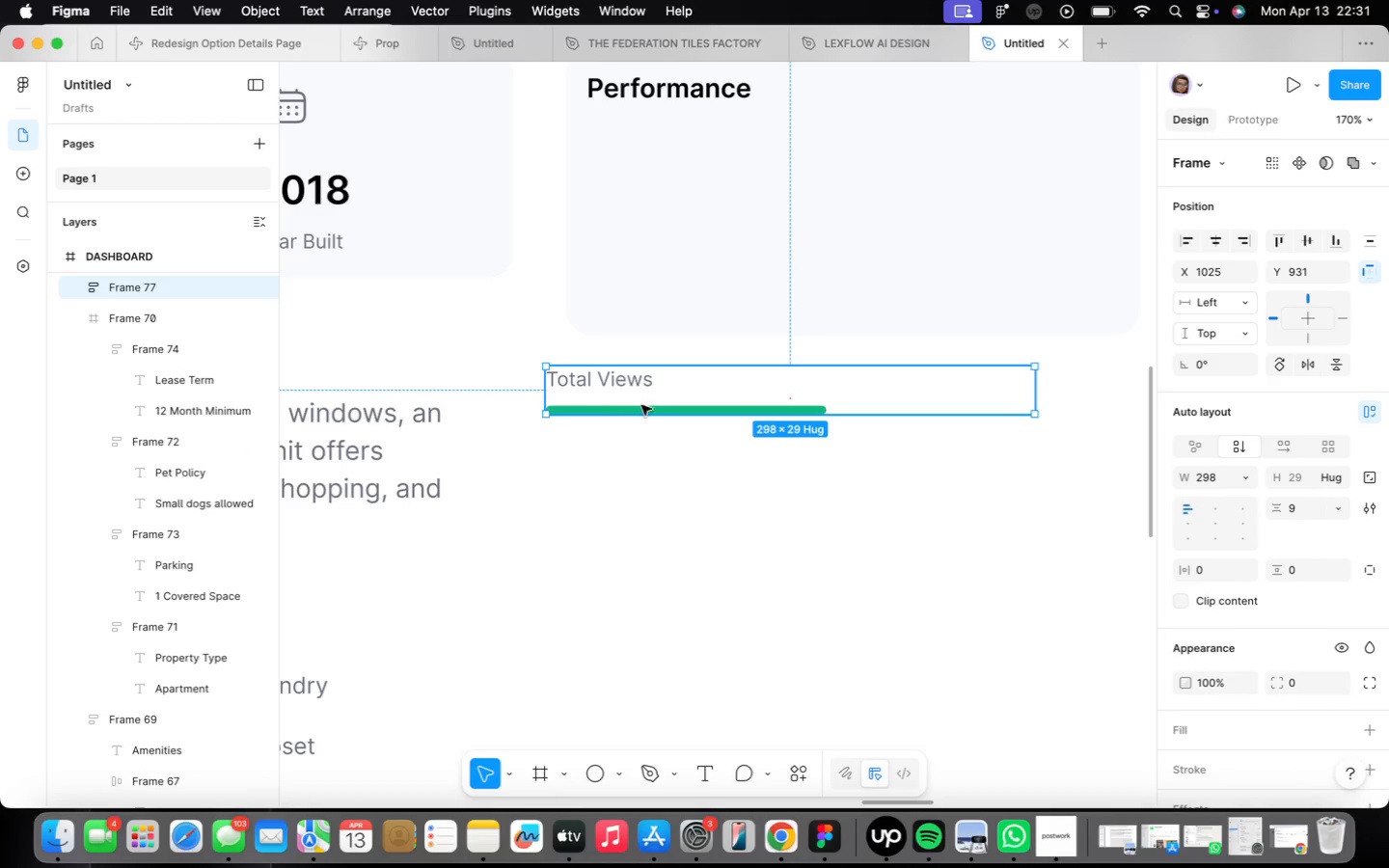 
scroll: coordinate [646, 399], scroll_direction: down, amount: 5.0
 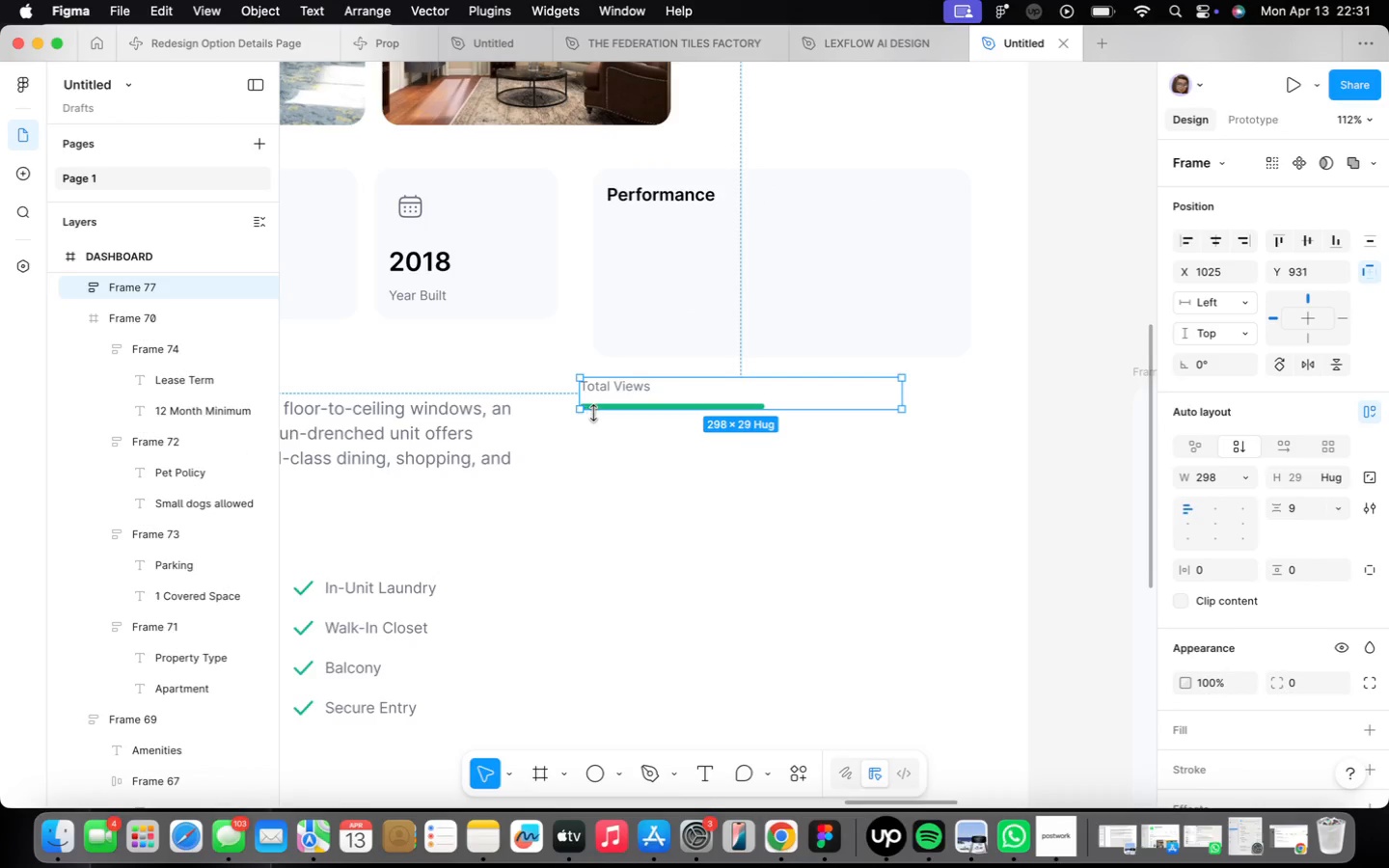 
left_click_drag(start_coordinate=[597, 392], to_coordinate=[701, 269])
 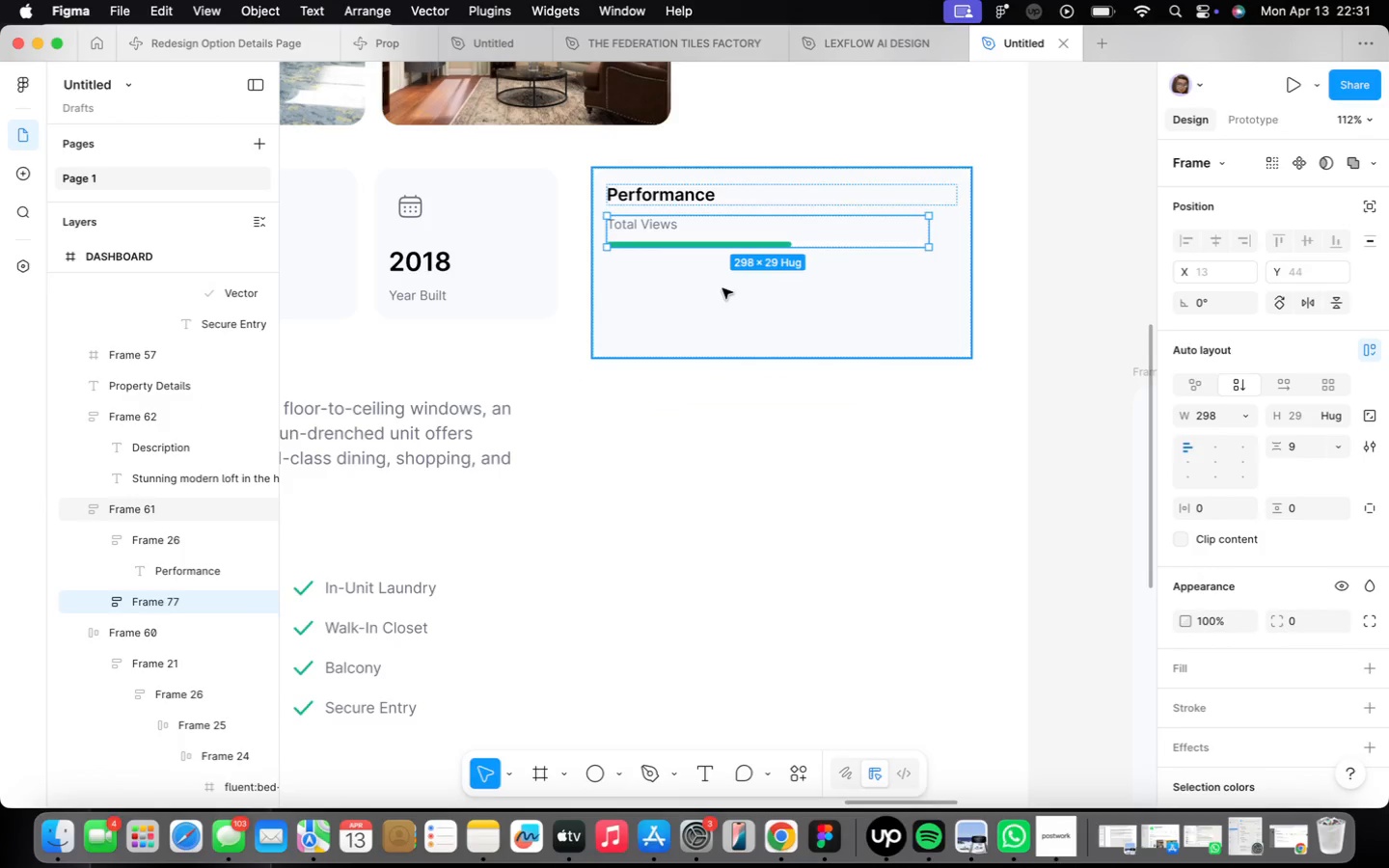 
left_click([844, 341])
 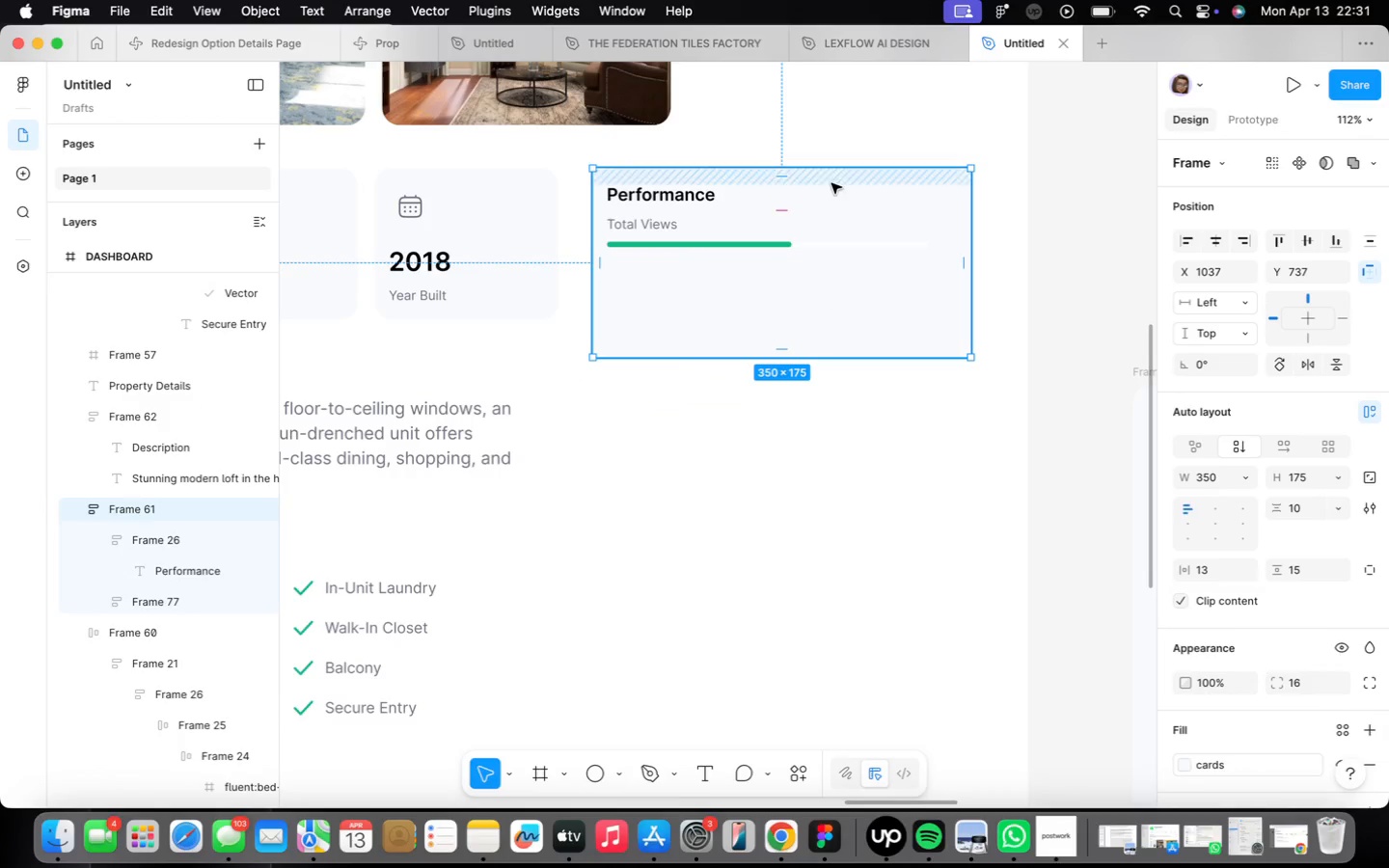 
left_click_drag(start_coordinate=[783, 212], to_coordinate=[784, 222])
 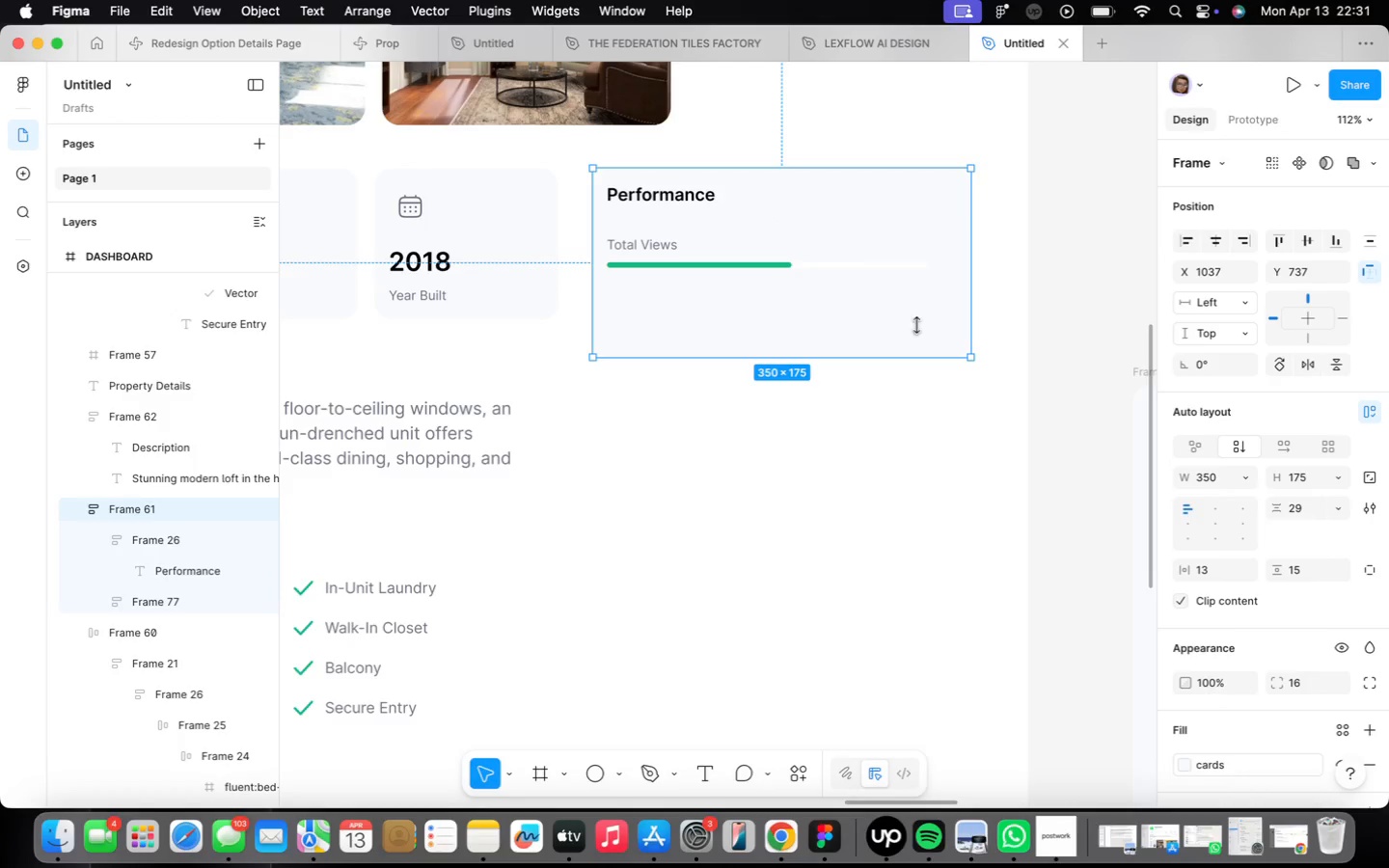 
scroll: coordinate [907, 279], scroll_direction: up, amount: 2.0
 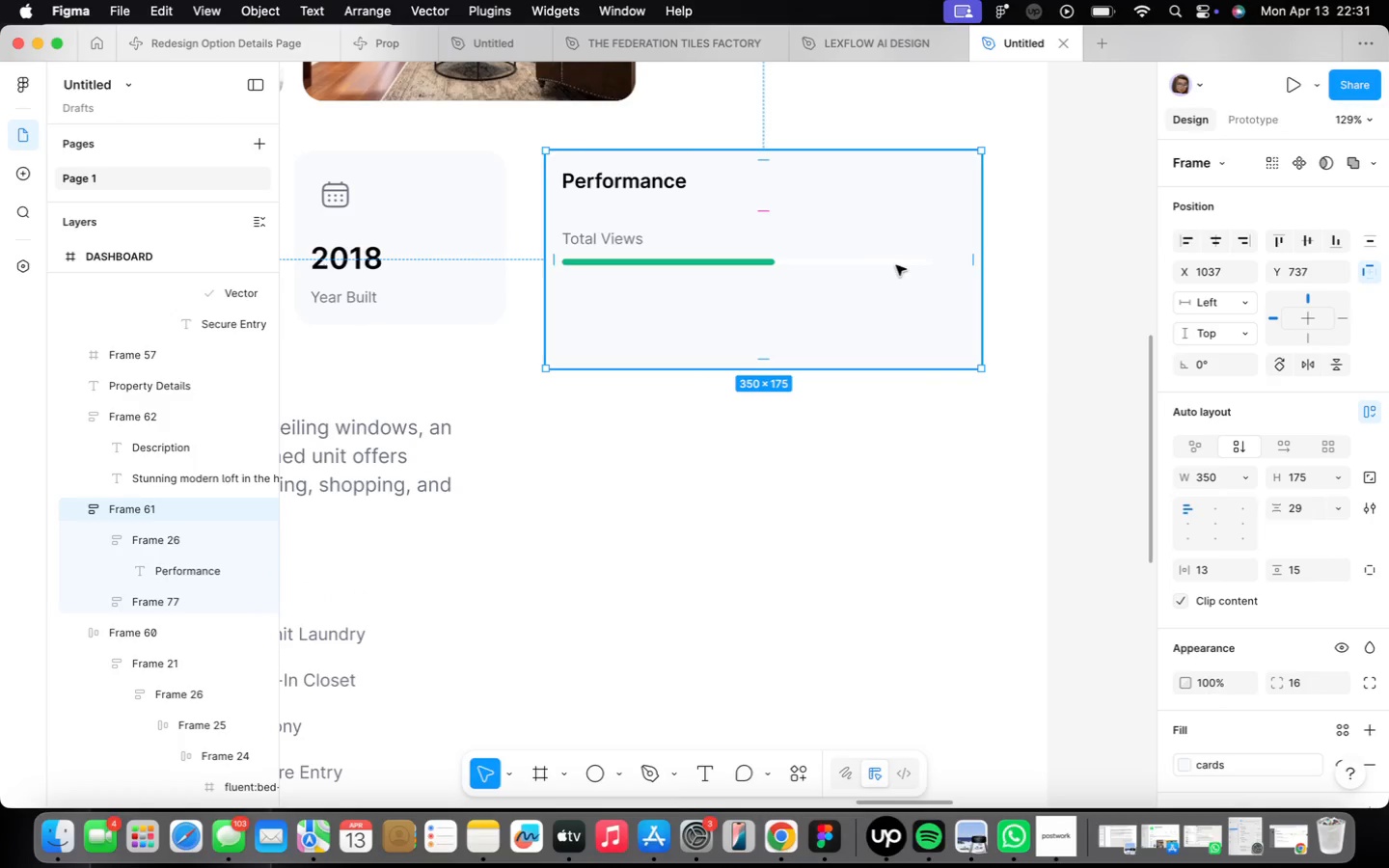 
double_click([896, 265])
 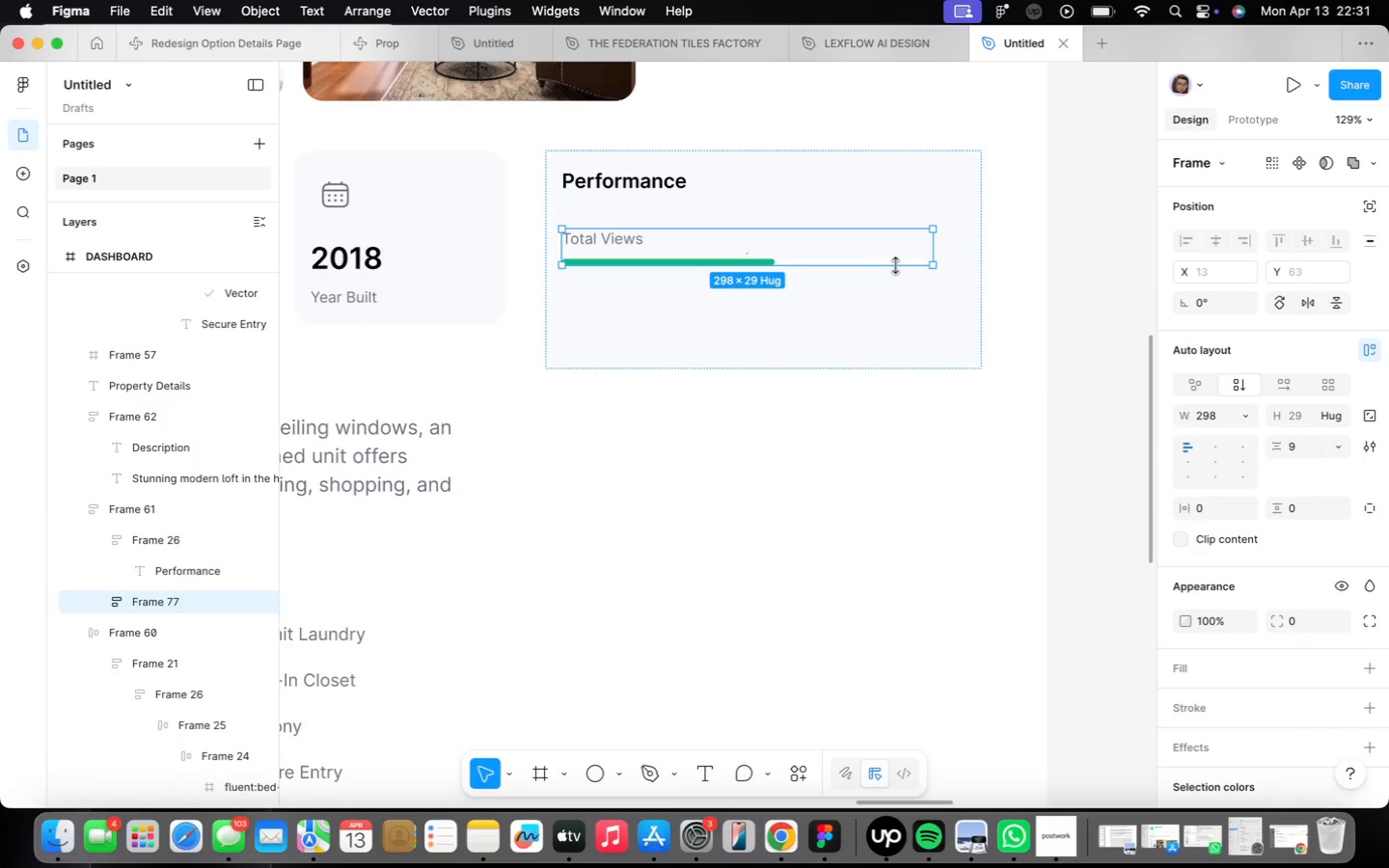 
left_click([893, 257])
 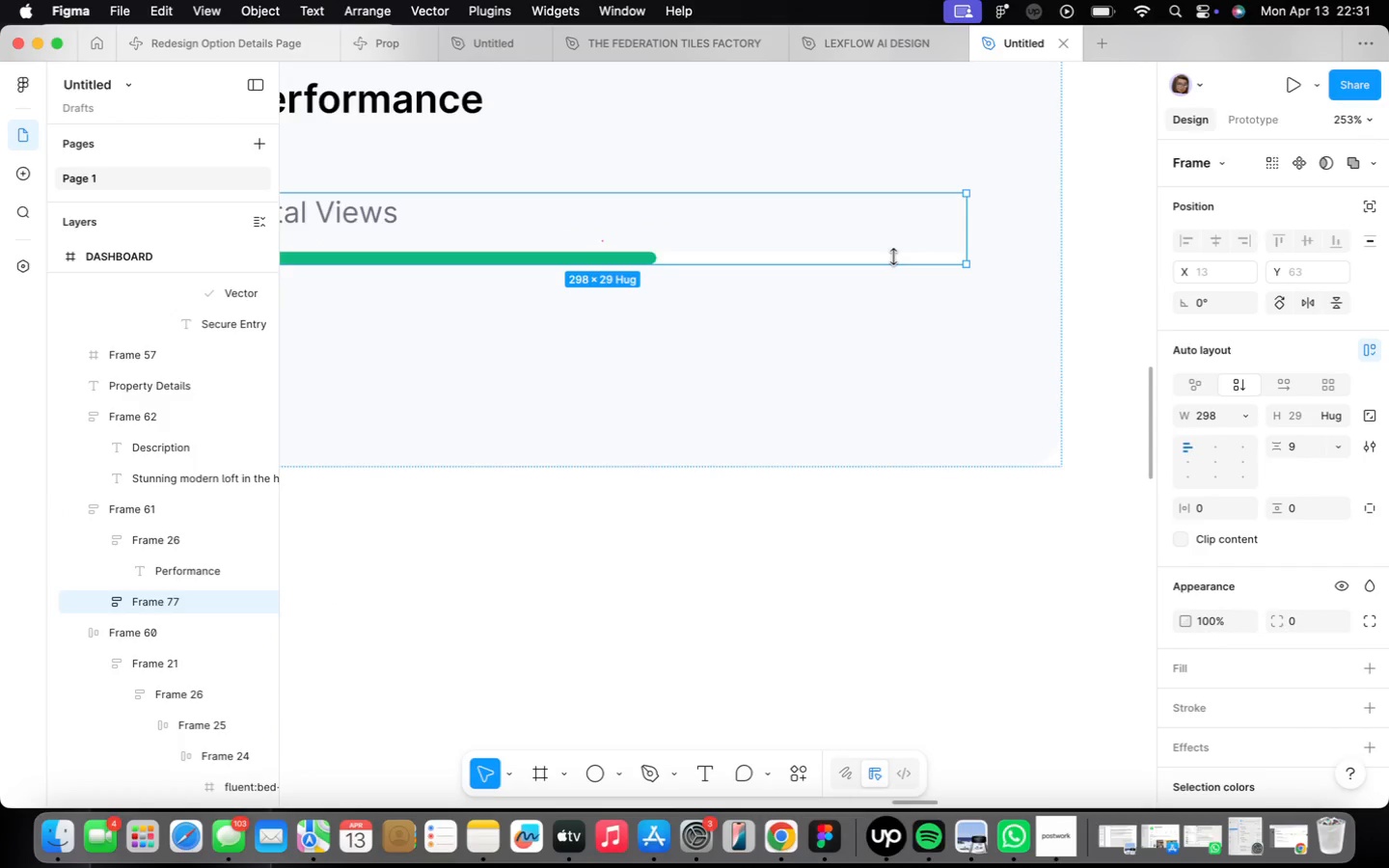 
scroll: coordinate [897, 267], scroll_direction: up, amount: 9.0
 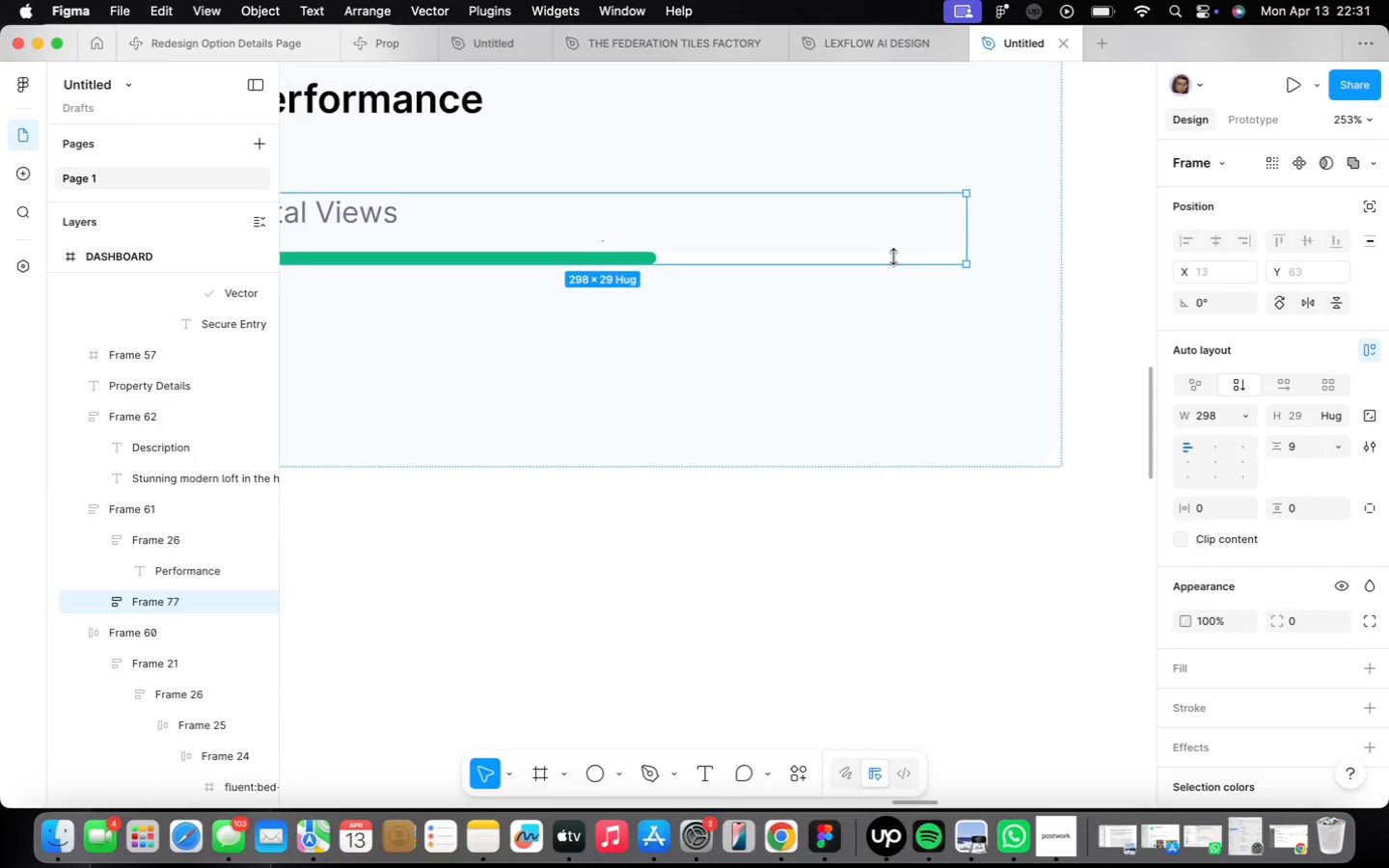 
double_click([893, 257])
 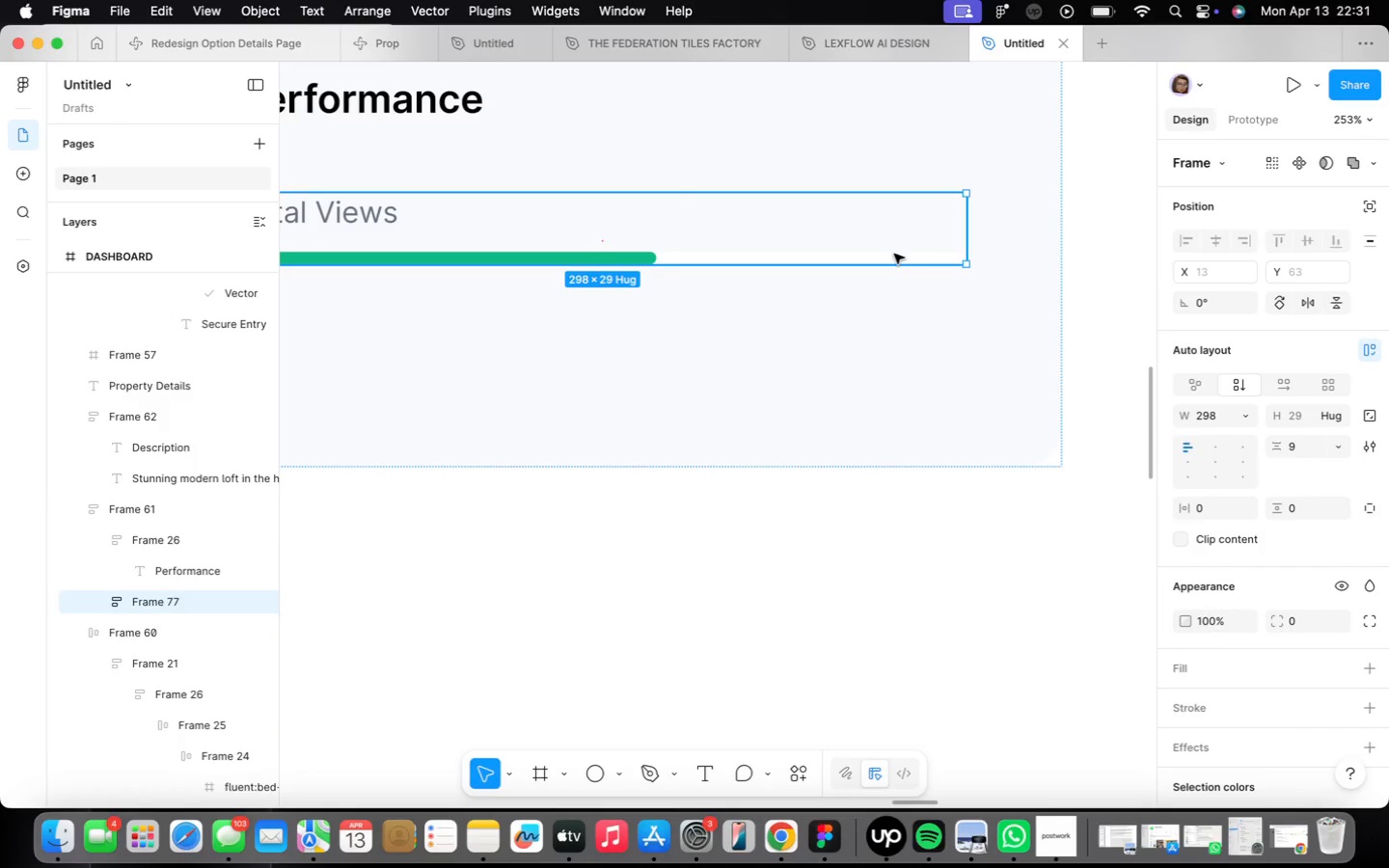 
double_click([894, 254])
 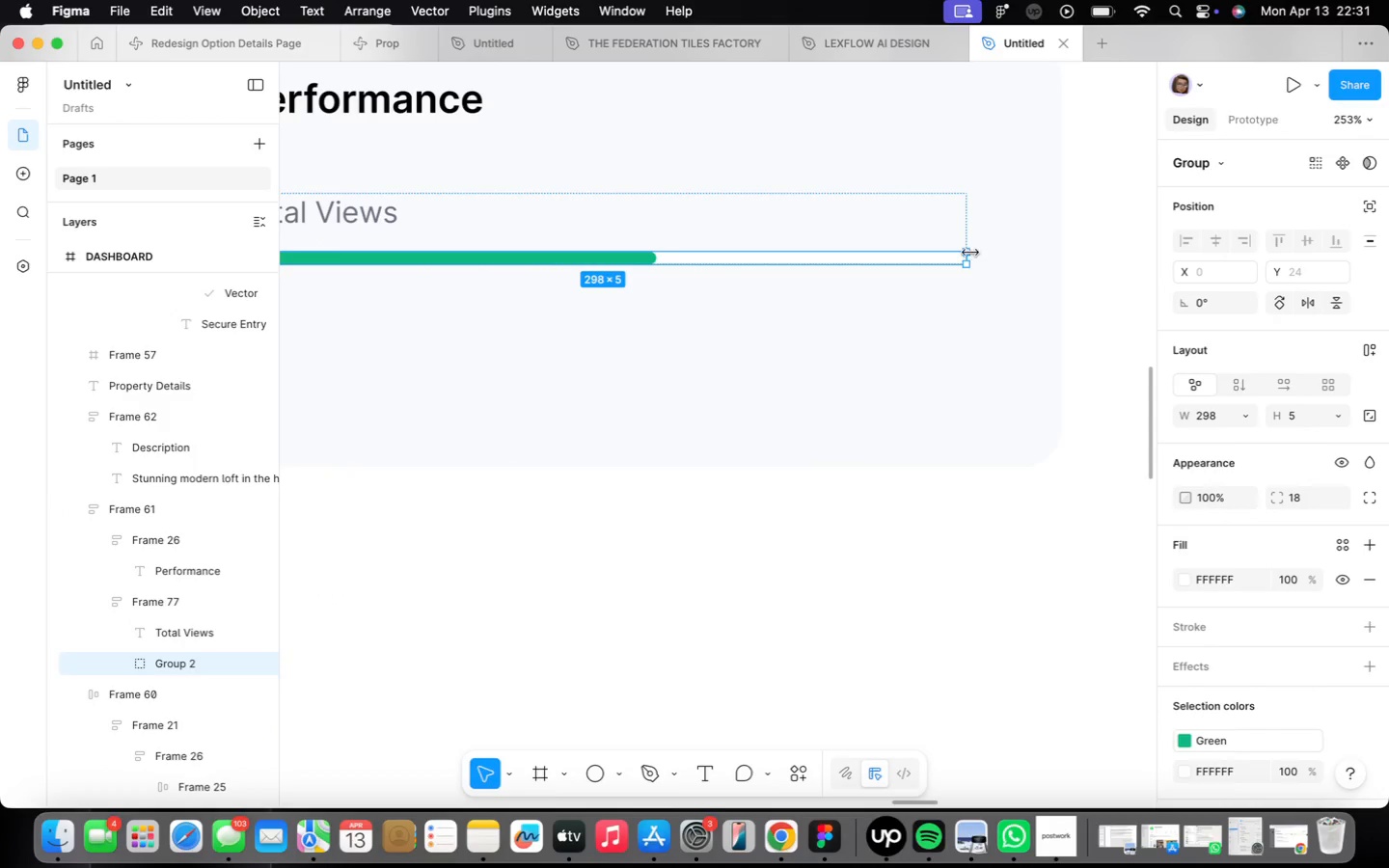 
left_click_drag(start_coordinate=[970, 254], to_coordinate=[1007, 246])
 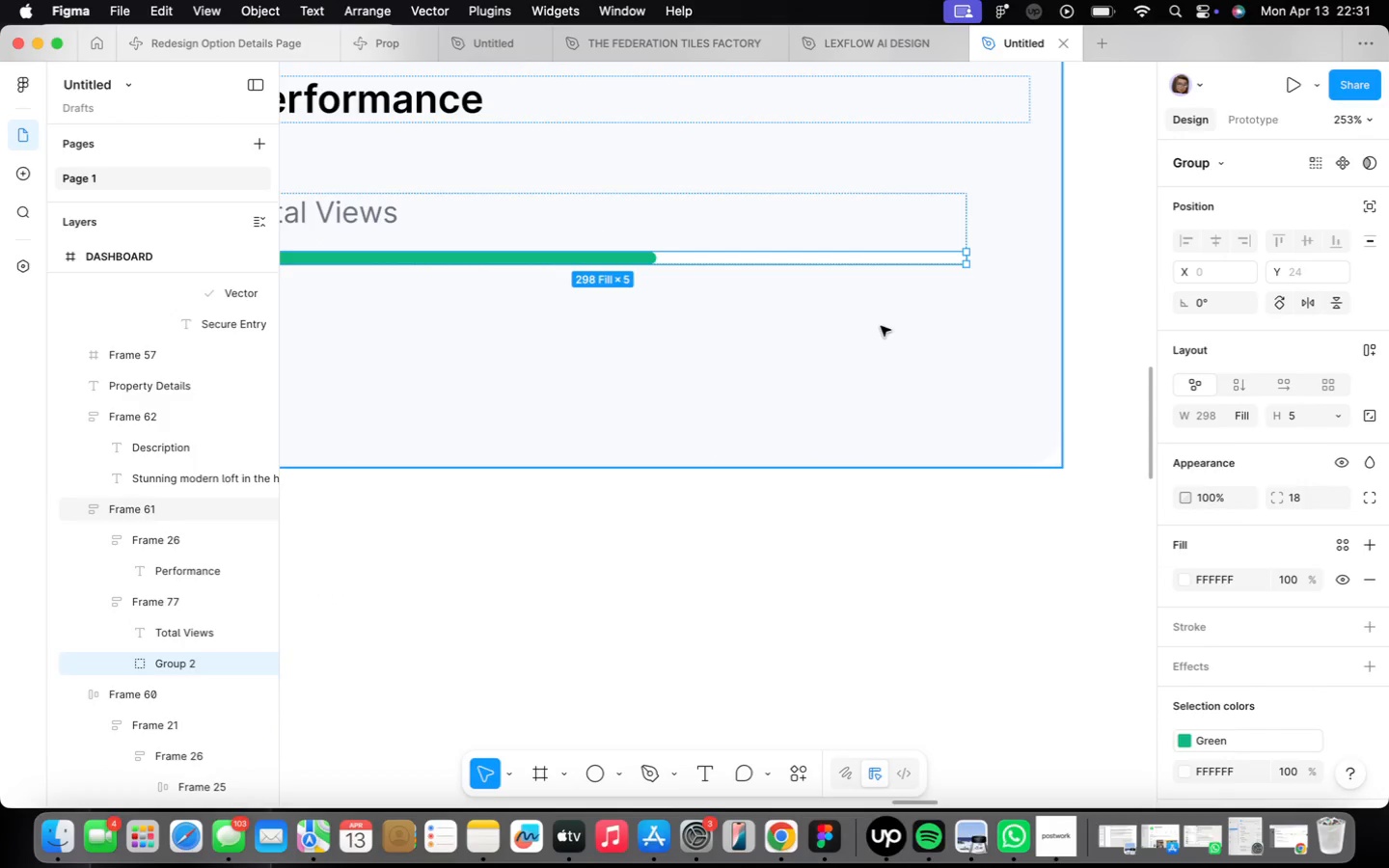 
scroll: coordinate [881, 324], scroll_direction: down, amount: 4.0
 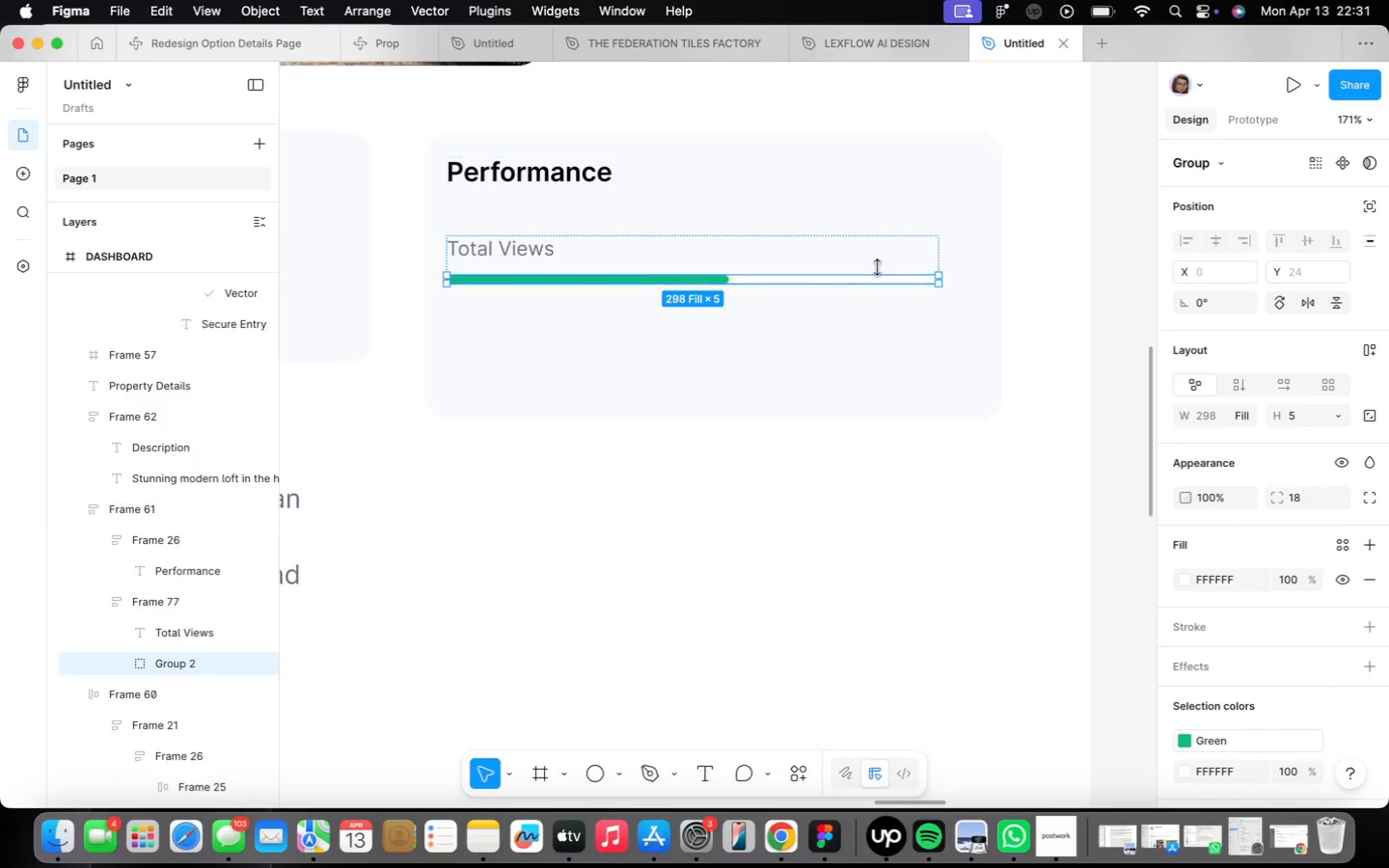 
left_click([879, 264])
 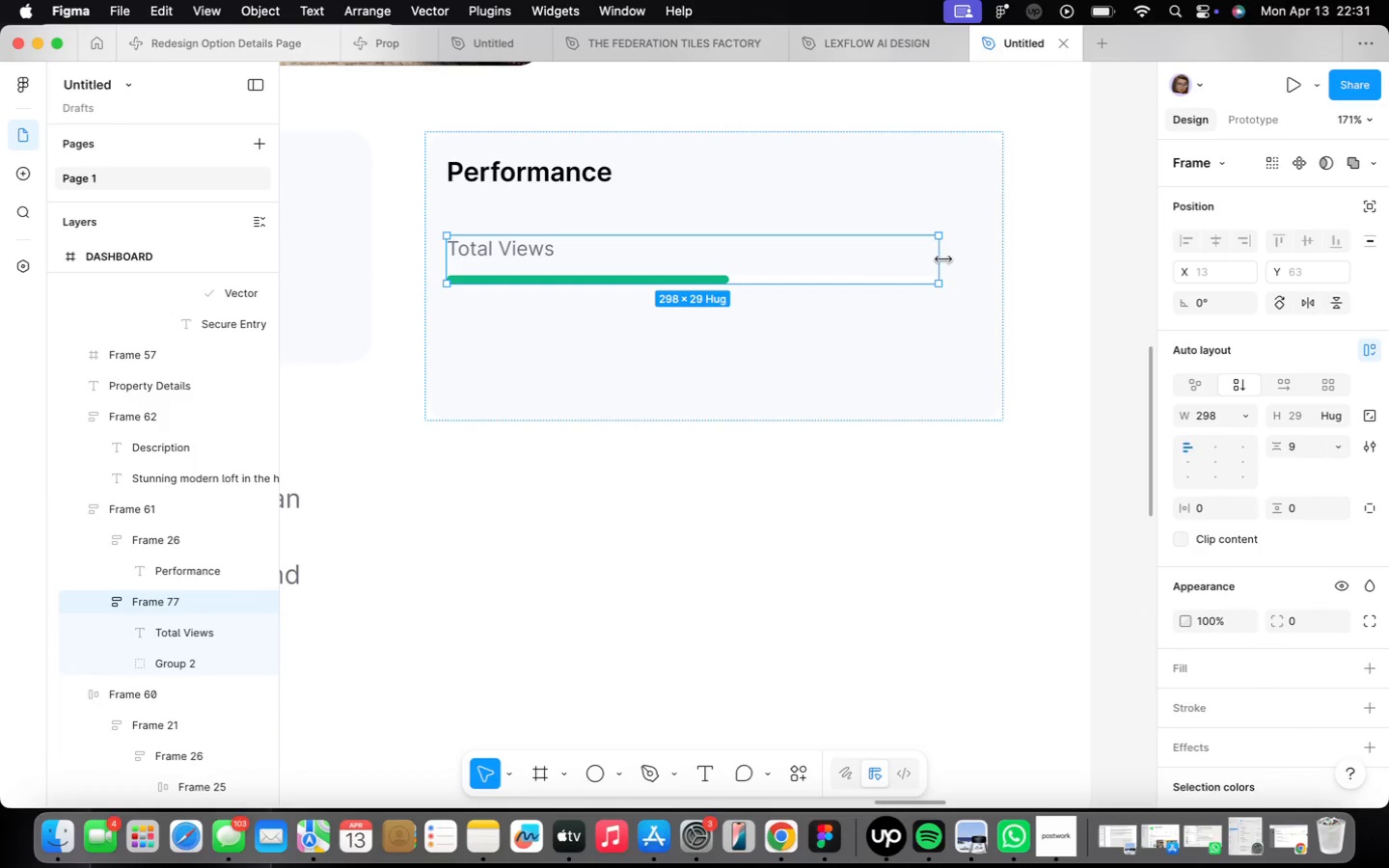 
left_click_drag(start_coordinate=[943, 259], to_coordinate=[961, 258])
 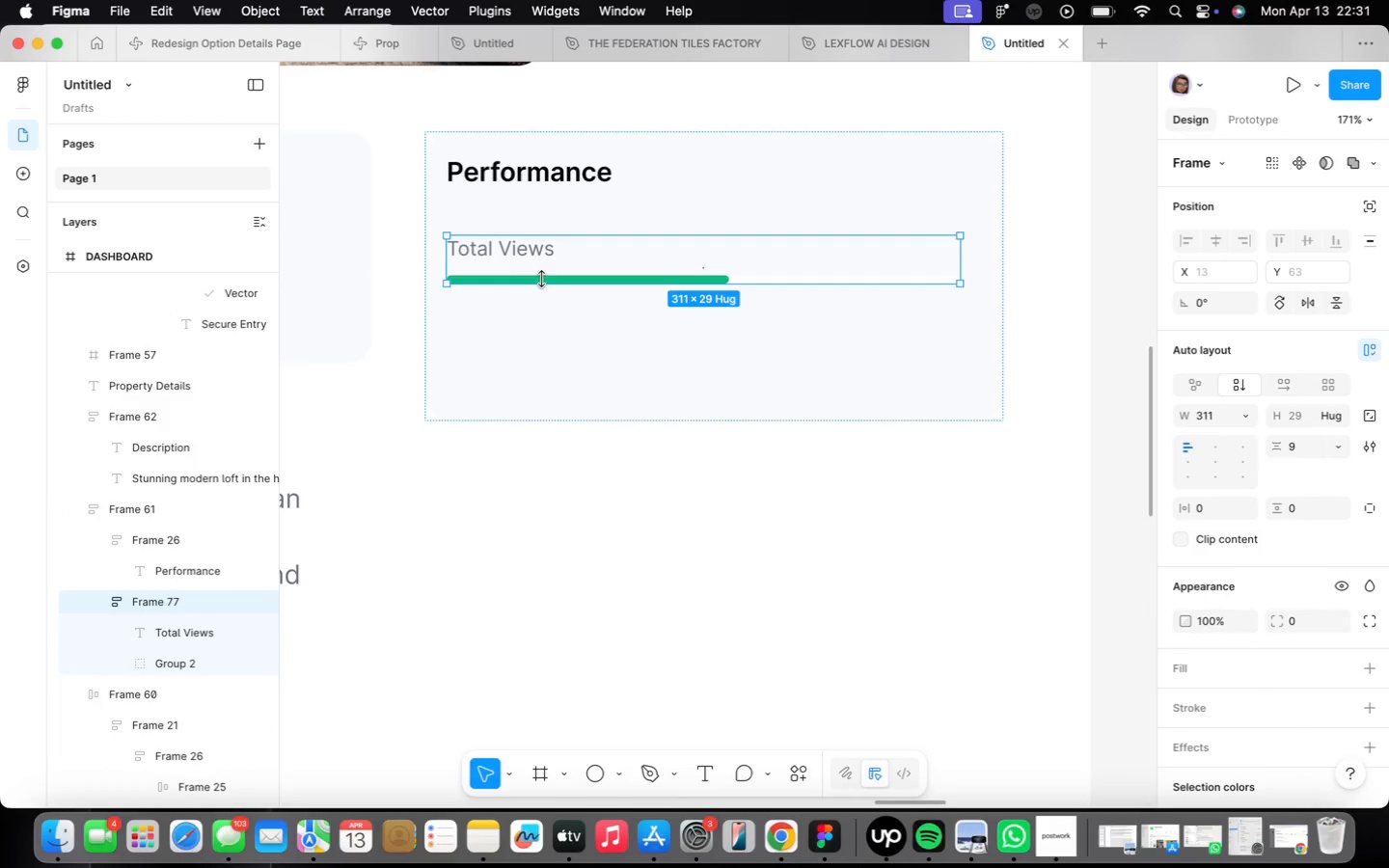 
scroll: coordinate [538, 286], scroll_direction: up, amount: 14.0
 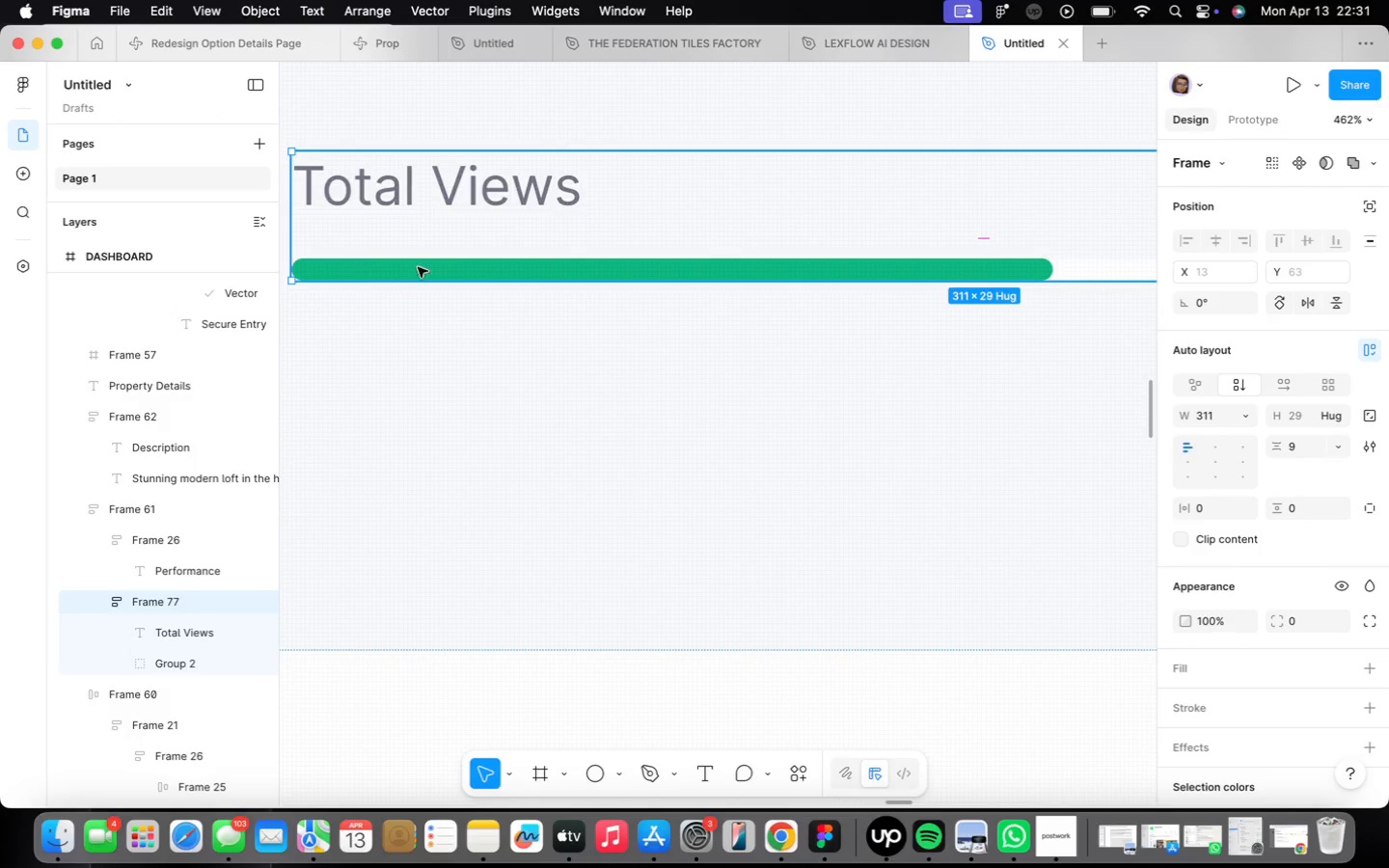 
scroll: coordinate [979, 270], scroll_direction: down, amount: 10.0
 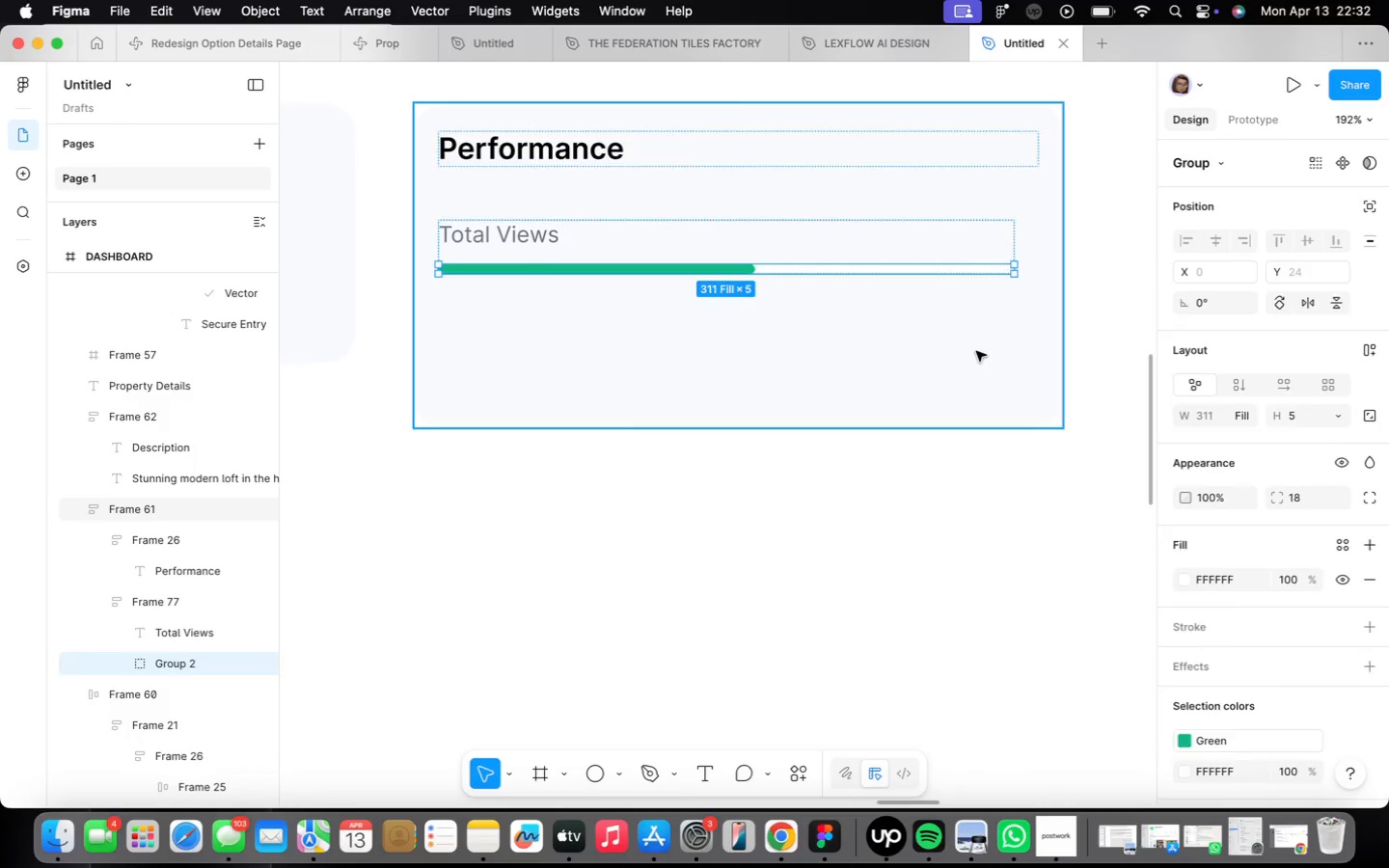 
left_click([955, 258])
 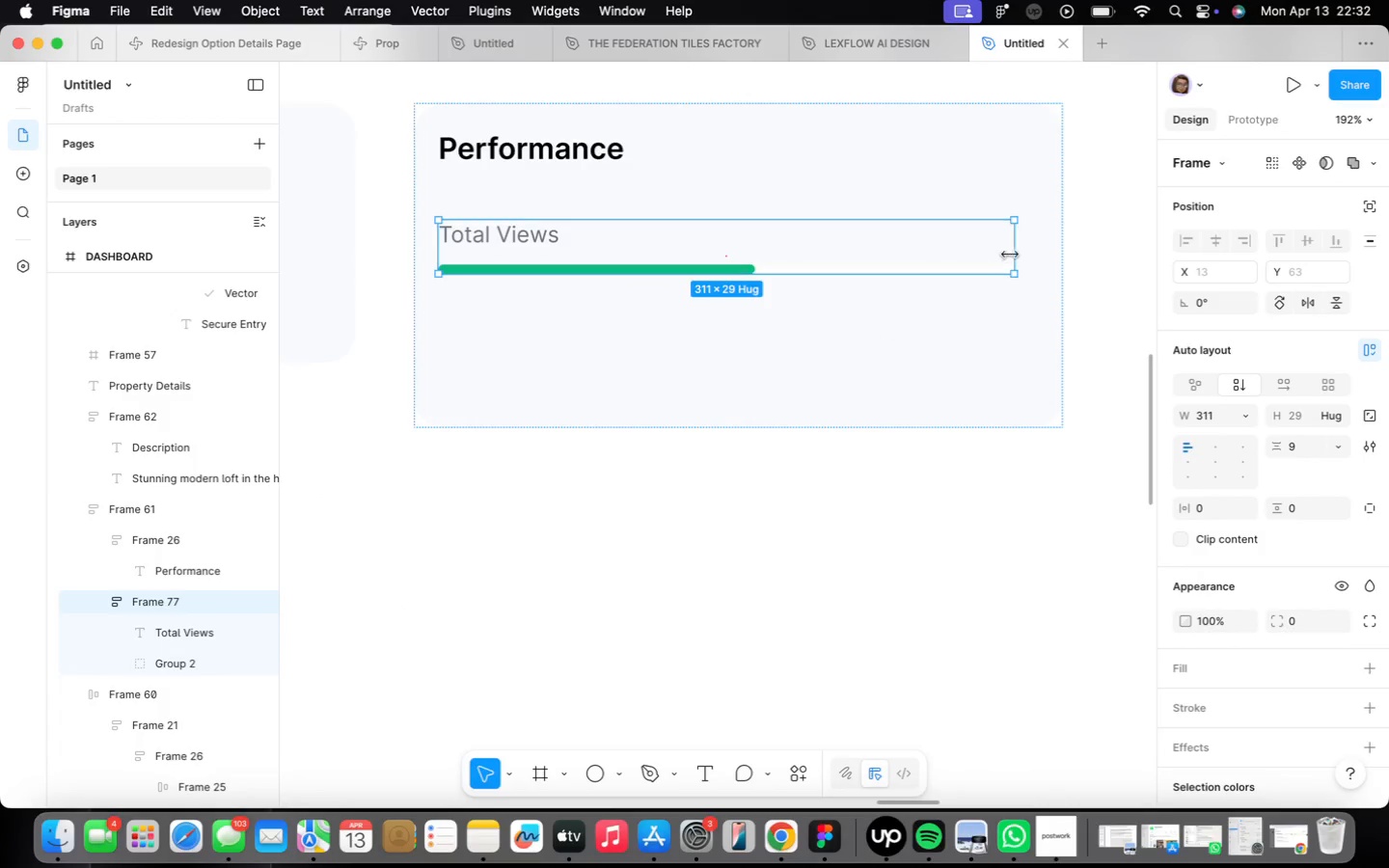 
left_click_drag(start_coordinate=[1014, 255], to_coordinate=[1030, 250])
 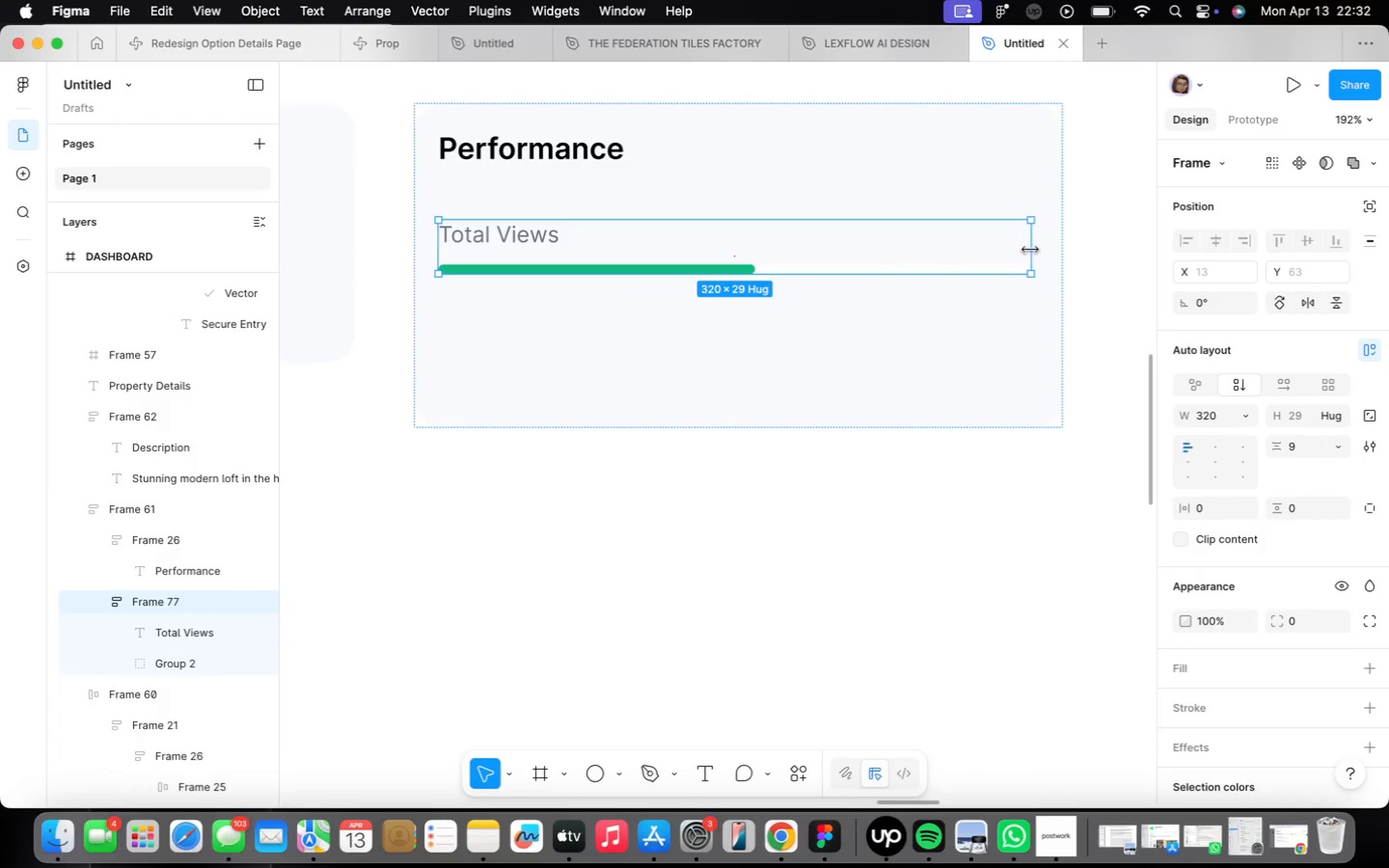 
left_click_drag(start_coordinate=[1030, 250], to_coordinate=[1035, 249])
 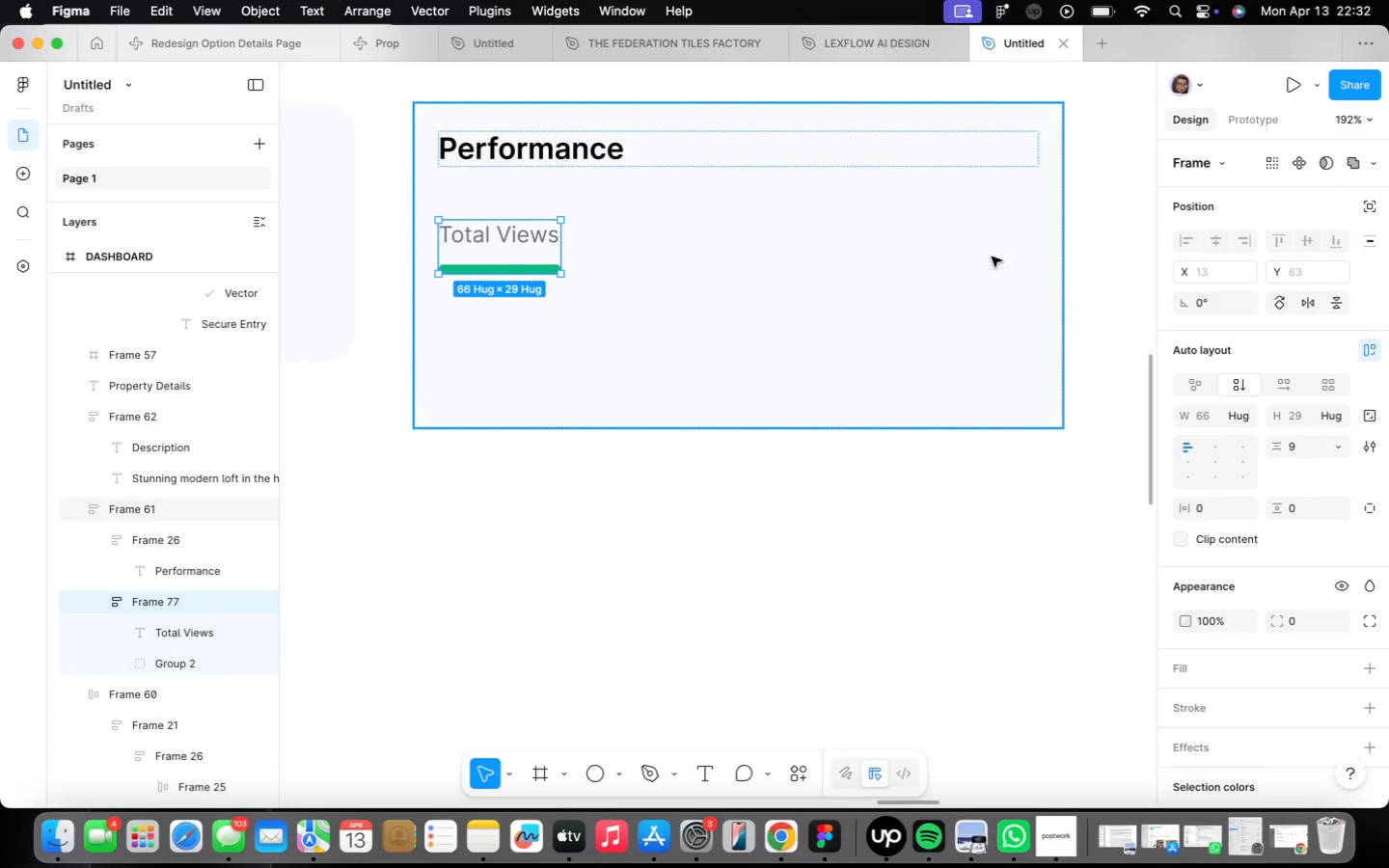 
key(Meta+Z)
 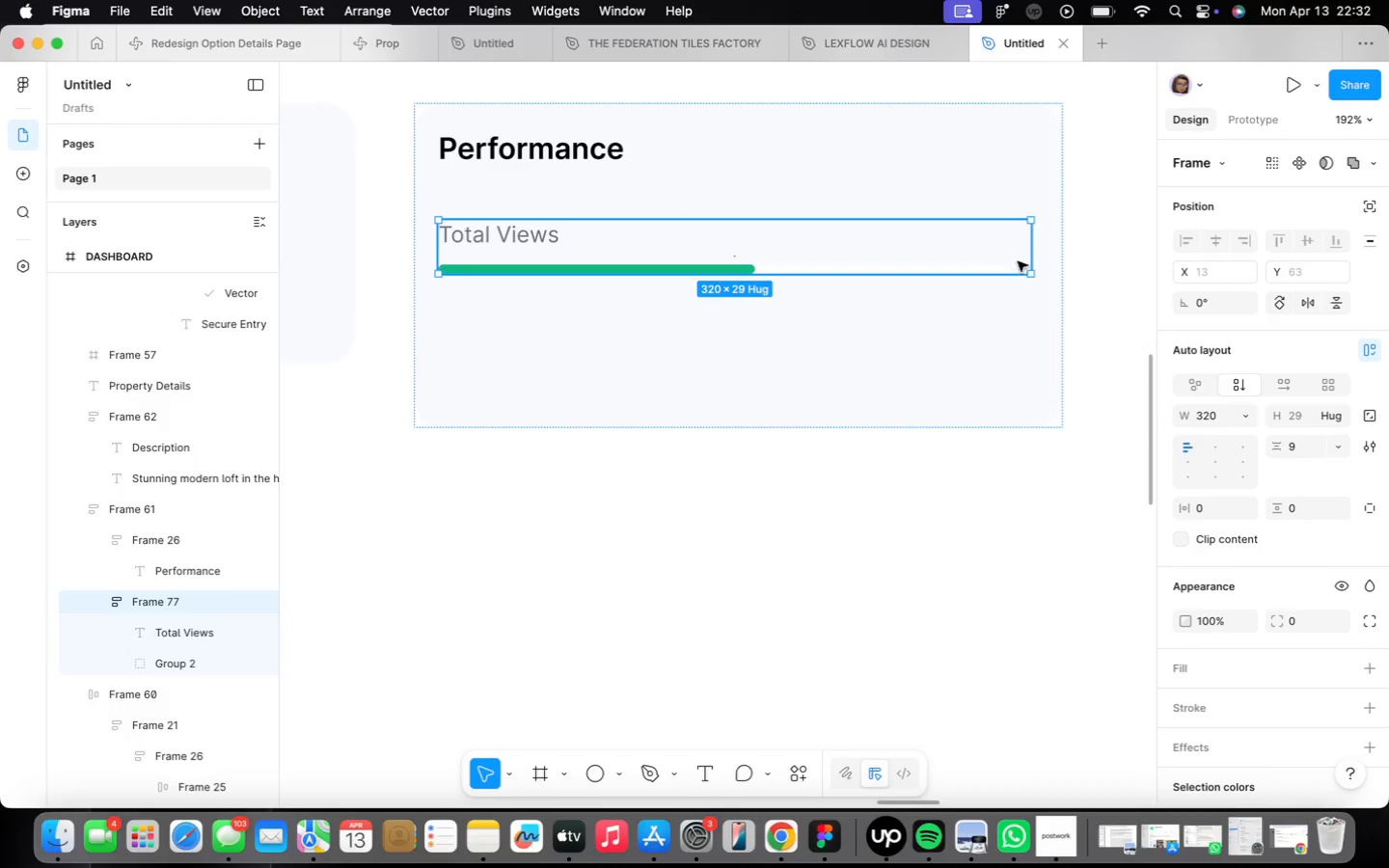 
left_click_drag(start_coordinate=[1034, 247], to_coordinate=[1042, 246])
 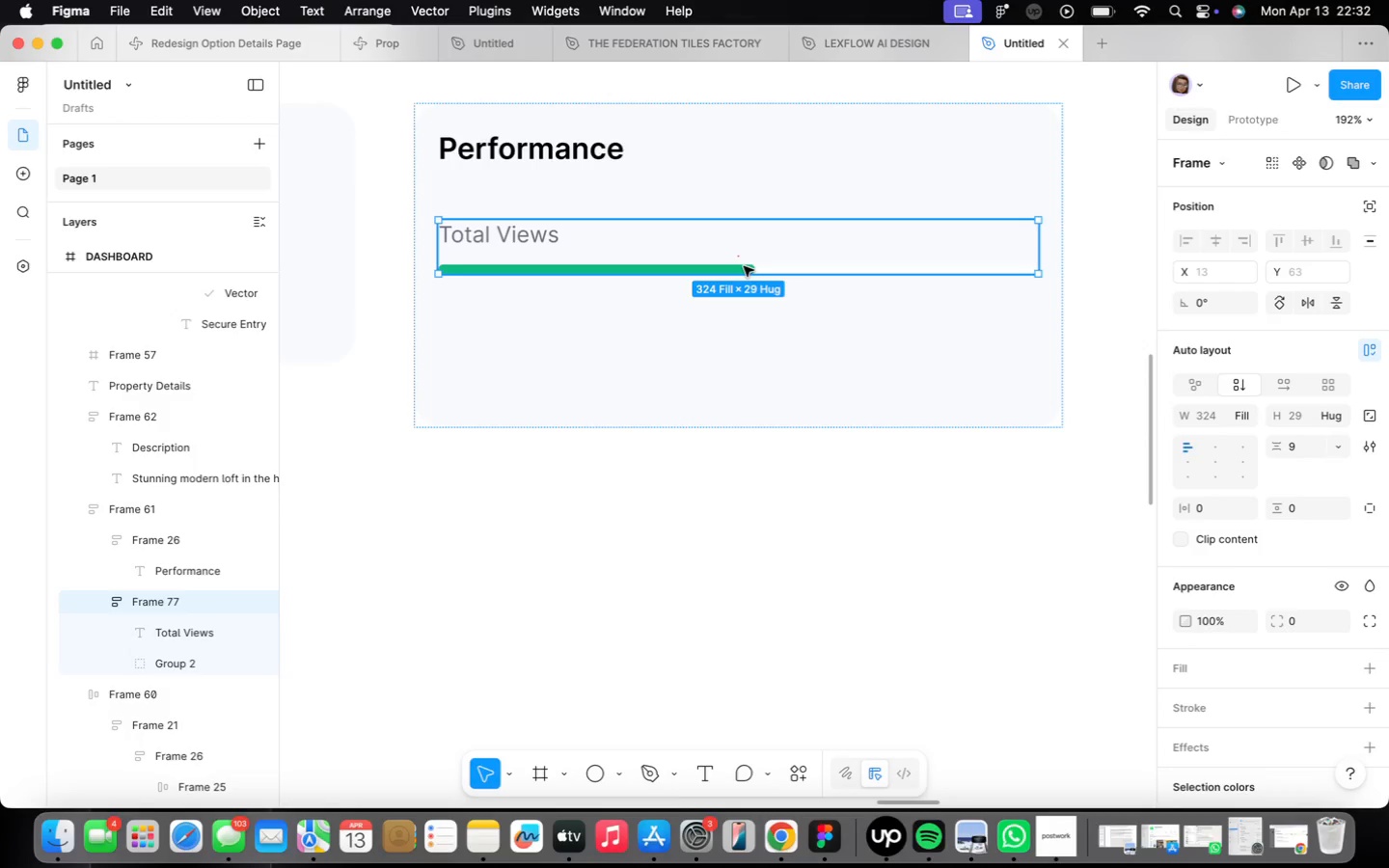 
double_click([744, 266])
 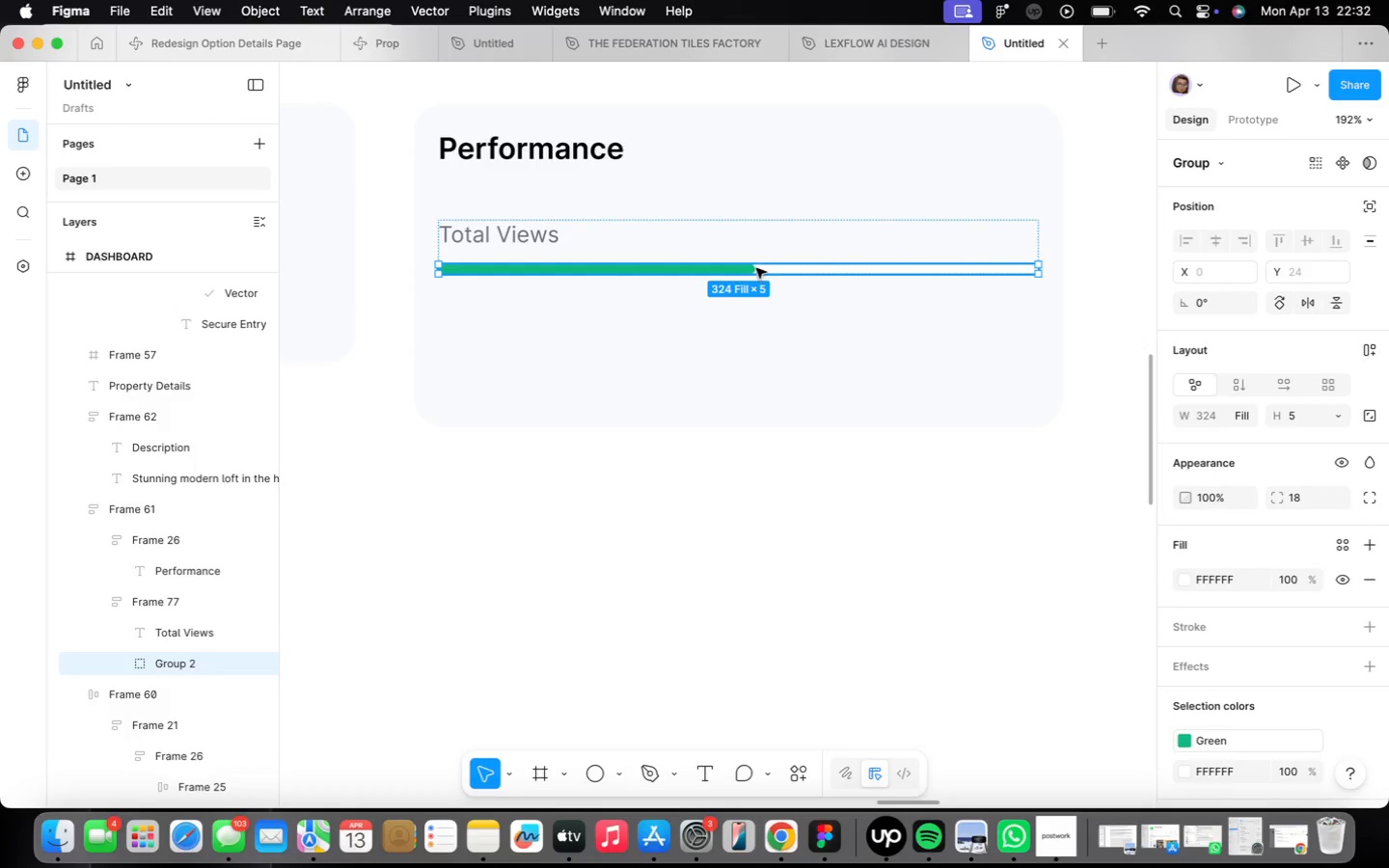 
double_click([754, 267])
 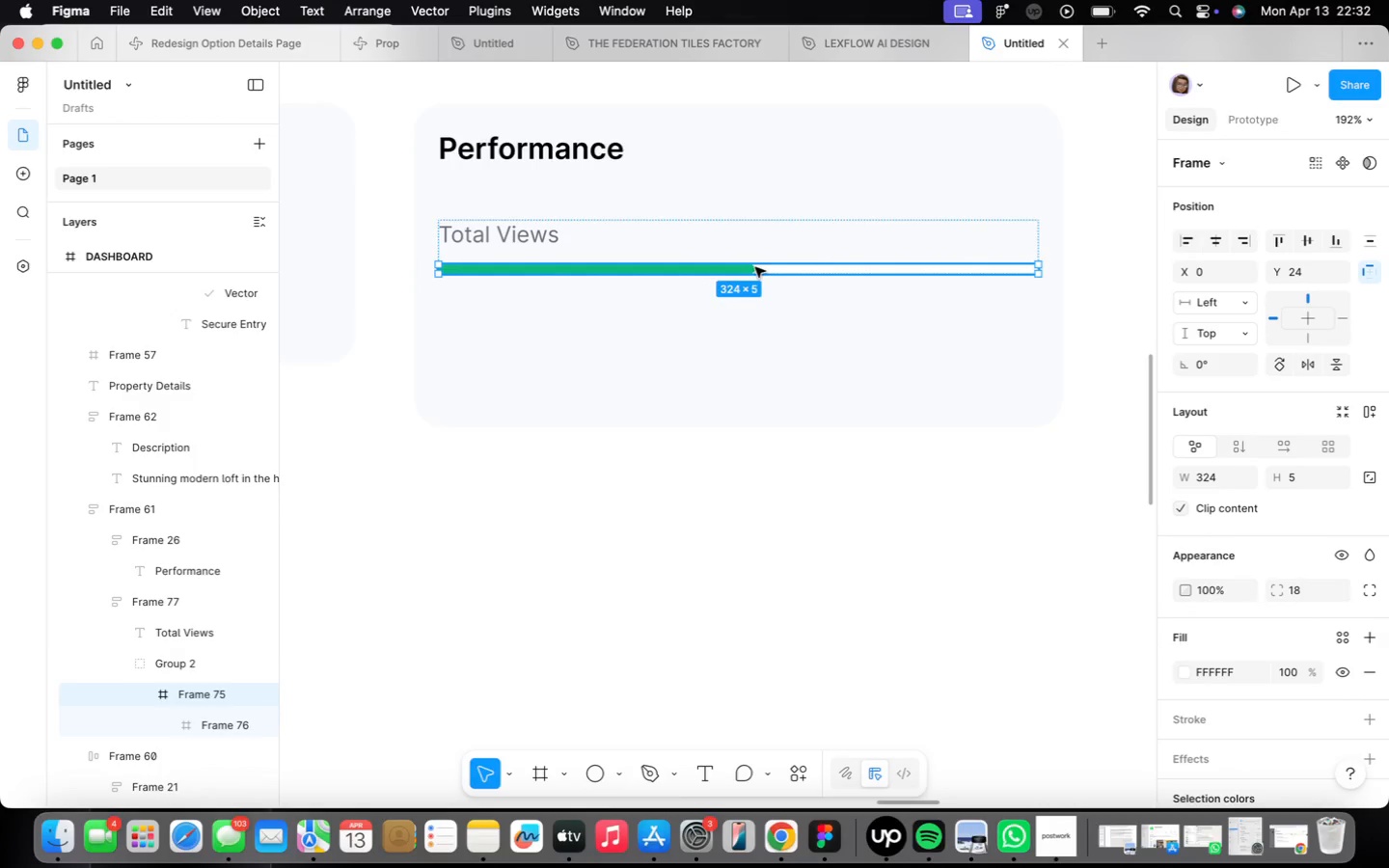 
double_click([754, 265])
 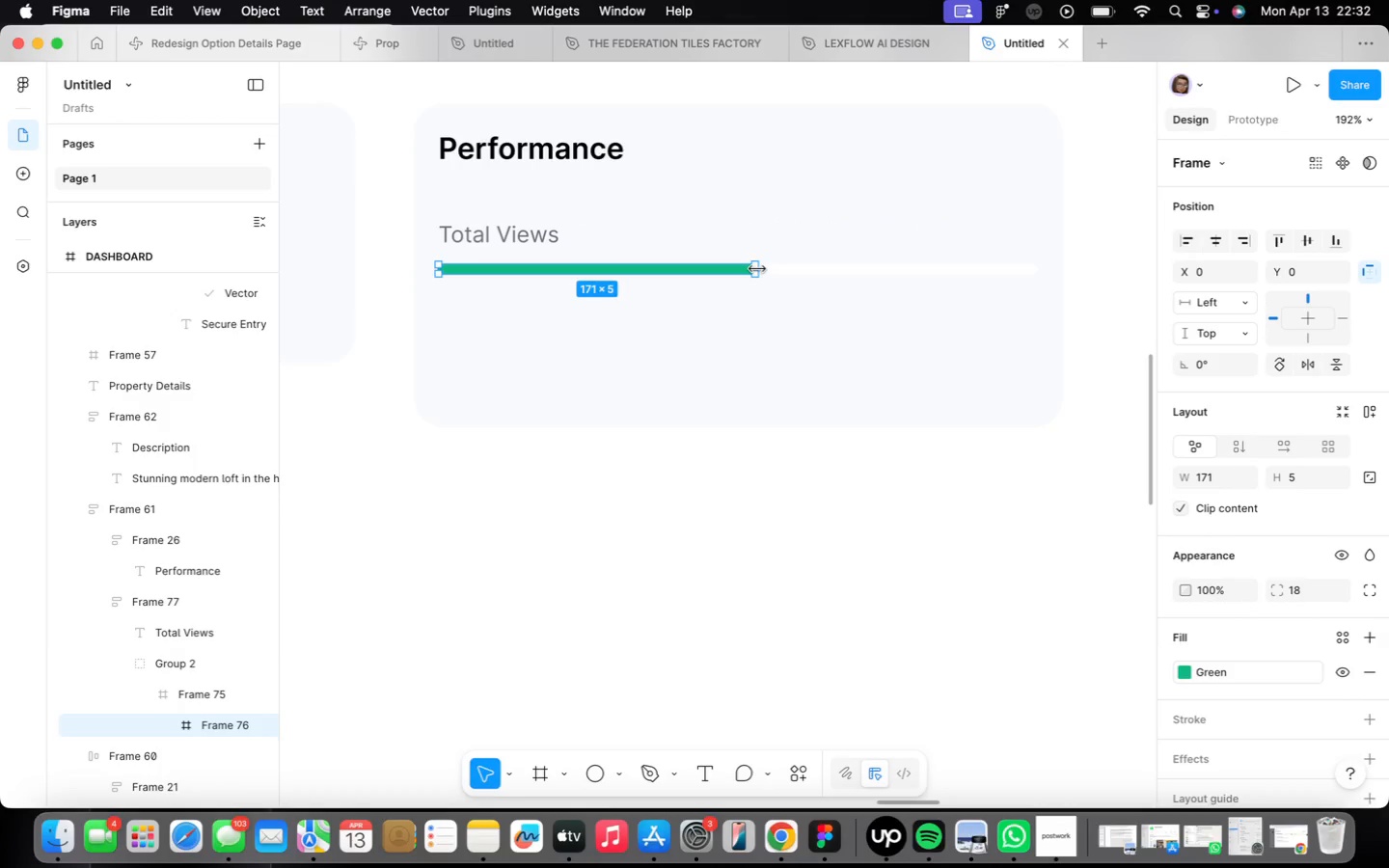 
left_click_drag(start_coordinate=[757, 269], to_coordinate=[818, 273])
 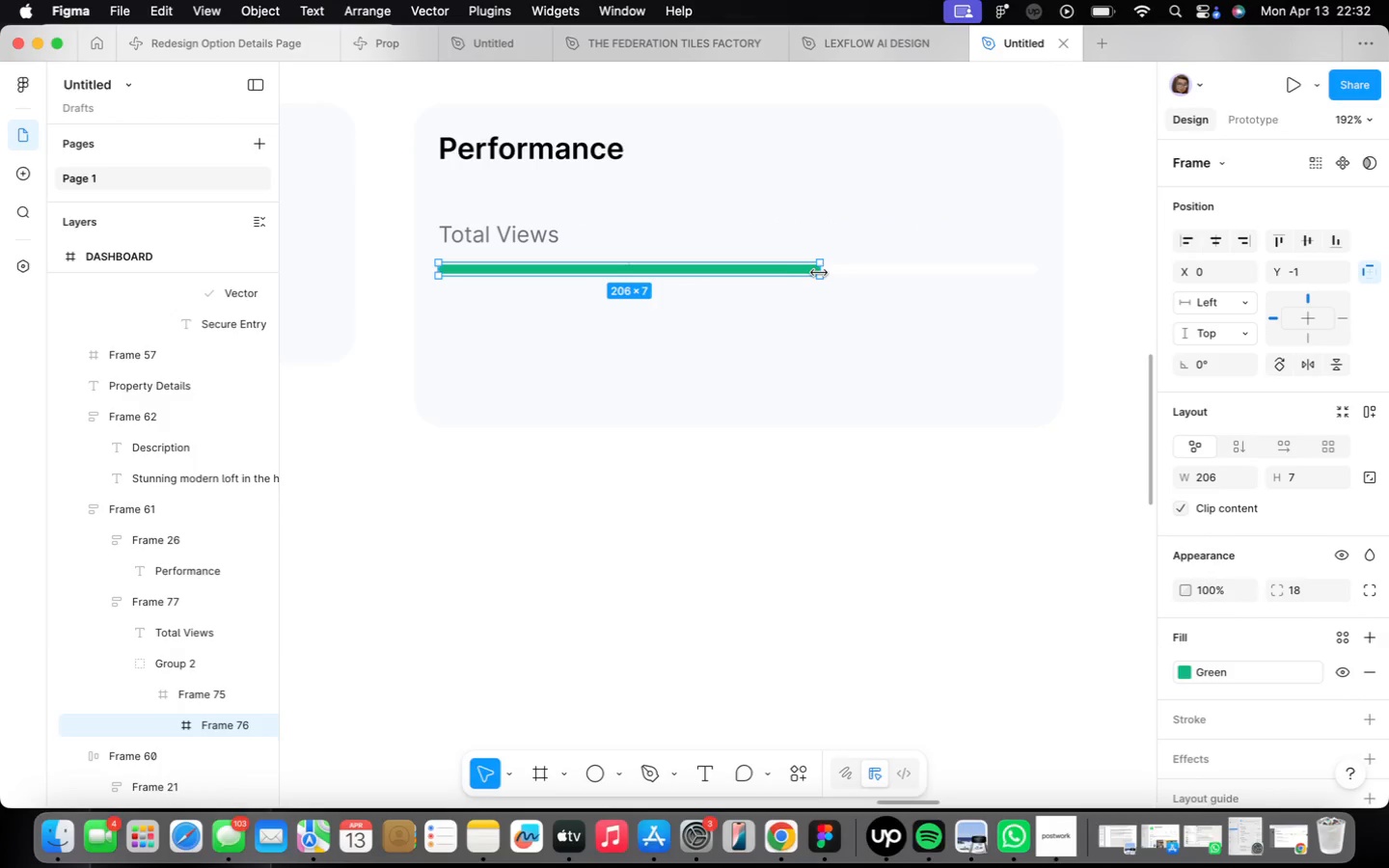 
hold_key(key=ShiftLeft, duration=1.2)
 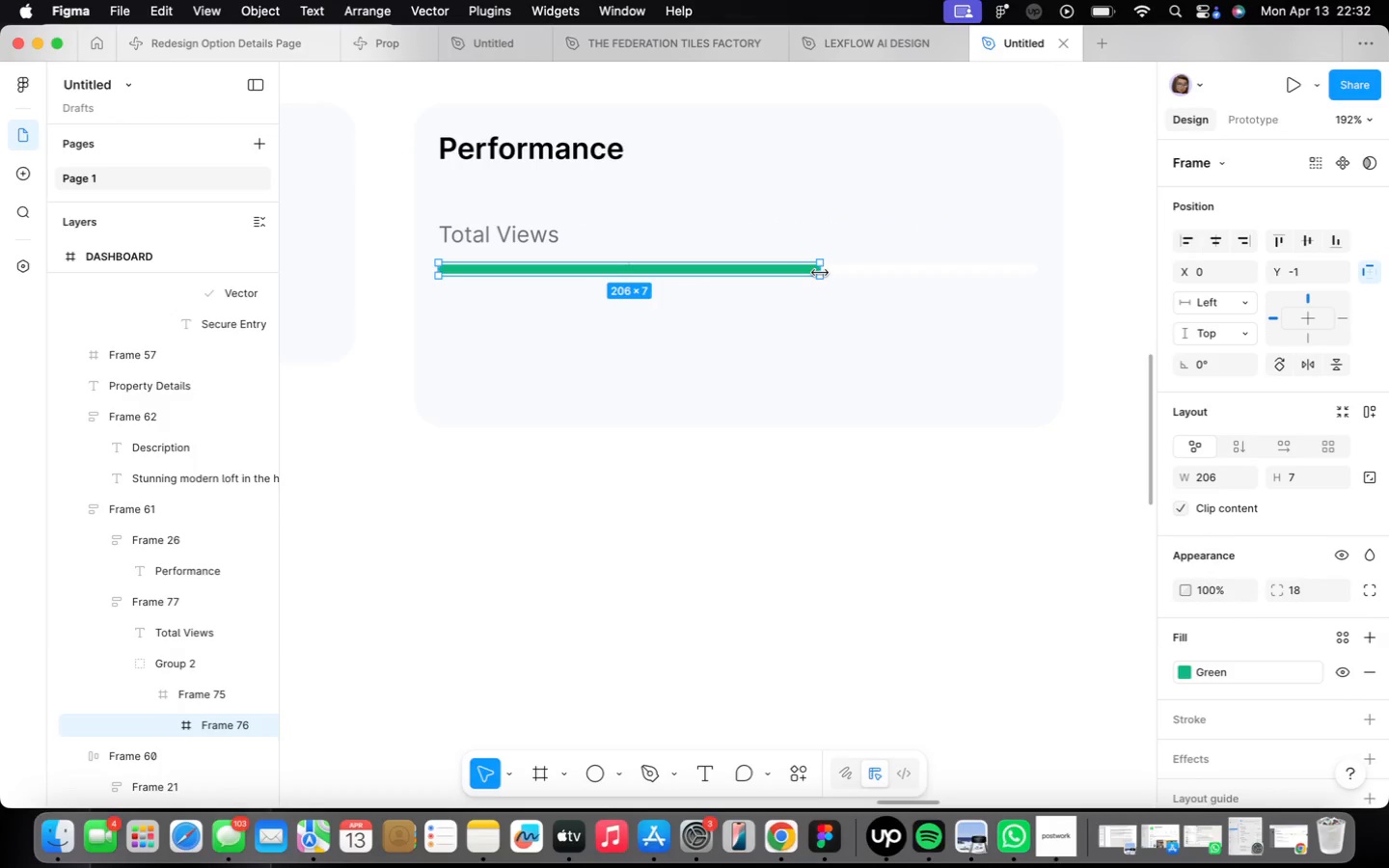 
key(Meta+CommandLeft)
 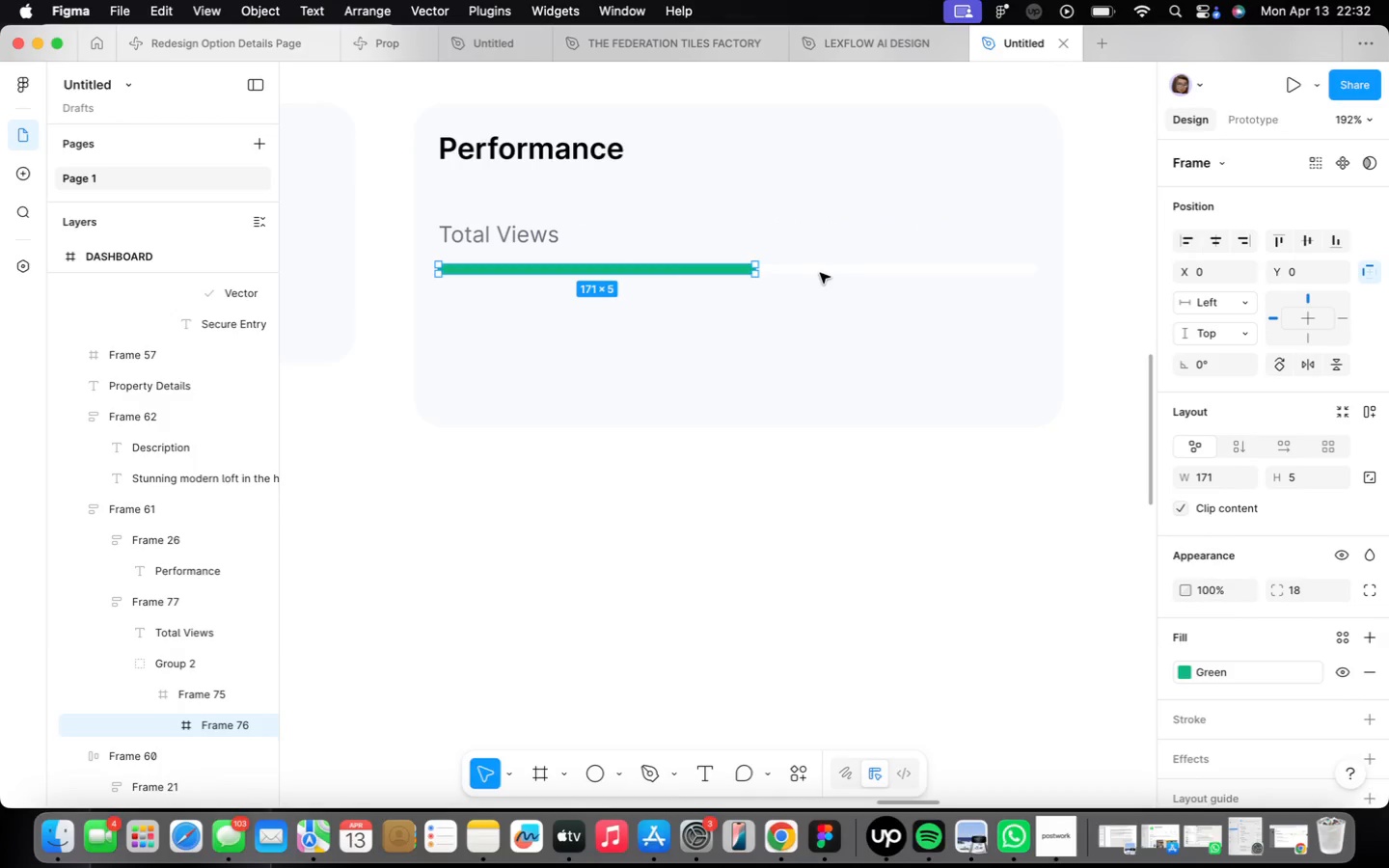 
key(Meta+Z)
 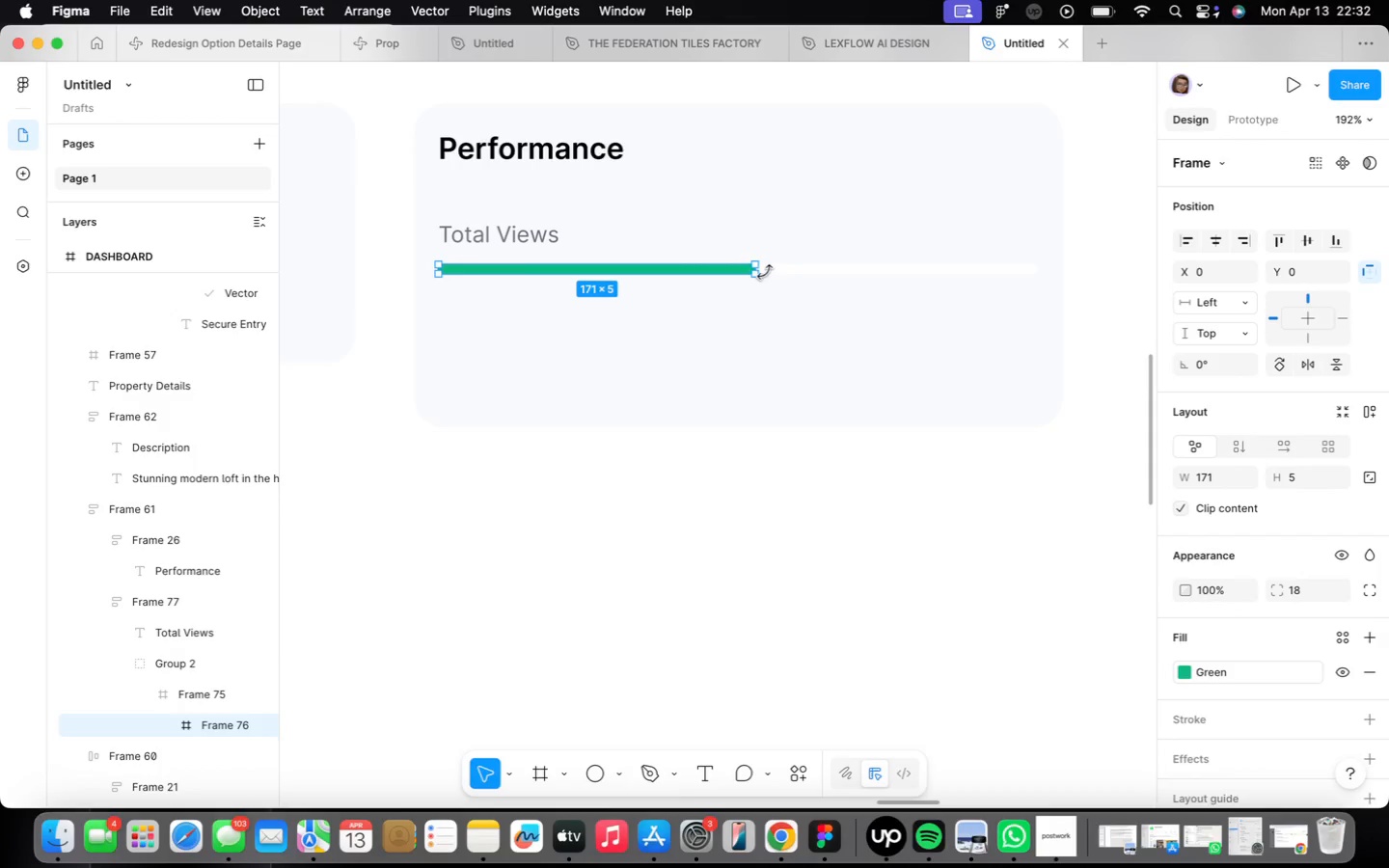 
left_click_drag(start_coordinate=[760, 267], to_coordinate=[813, 268])
 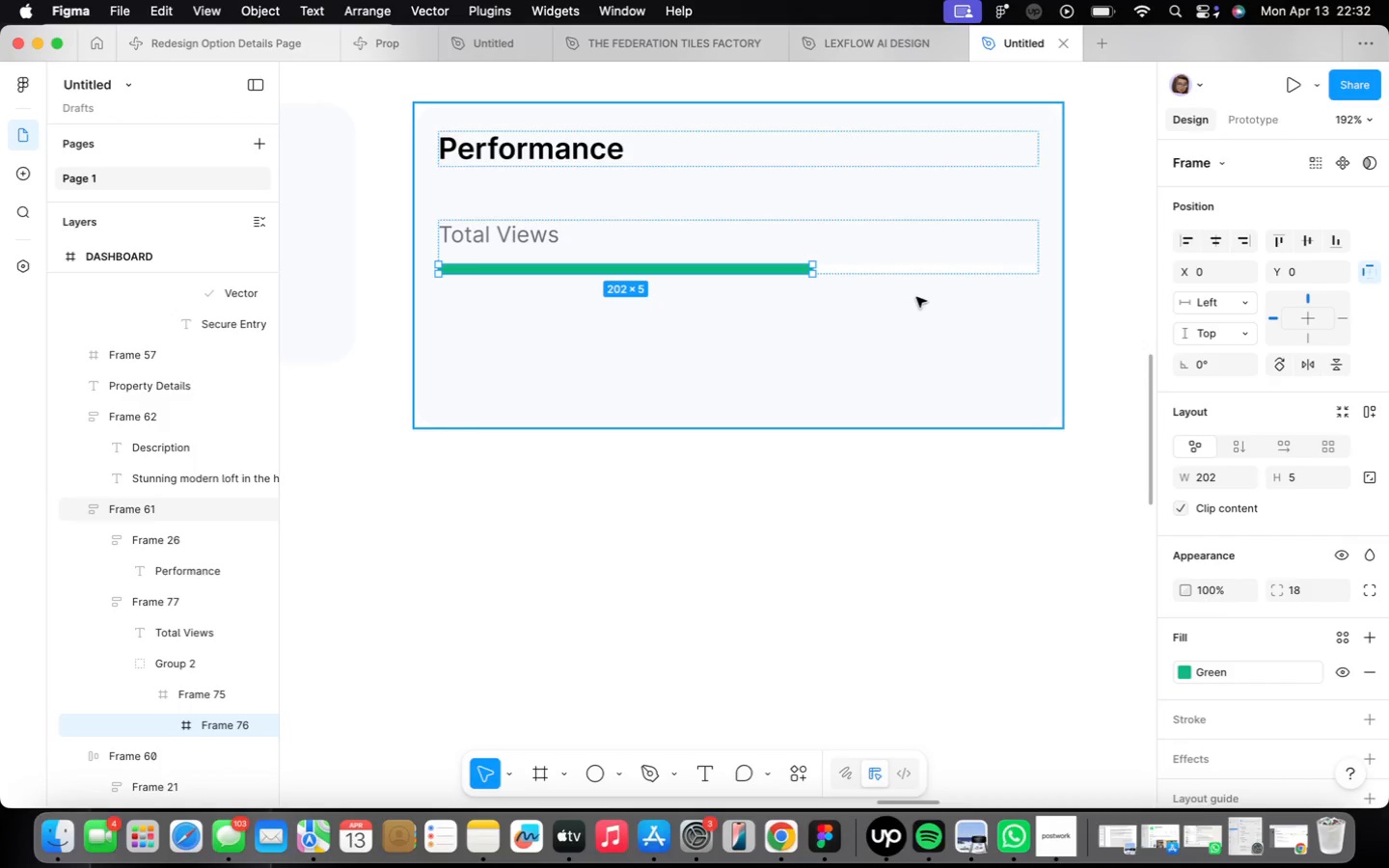 
left_click([916, 297])
 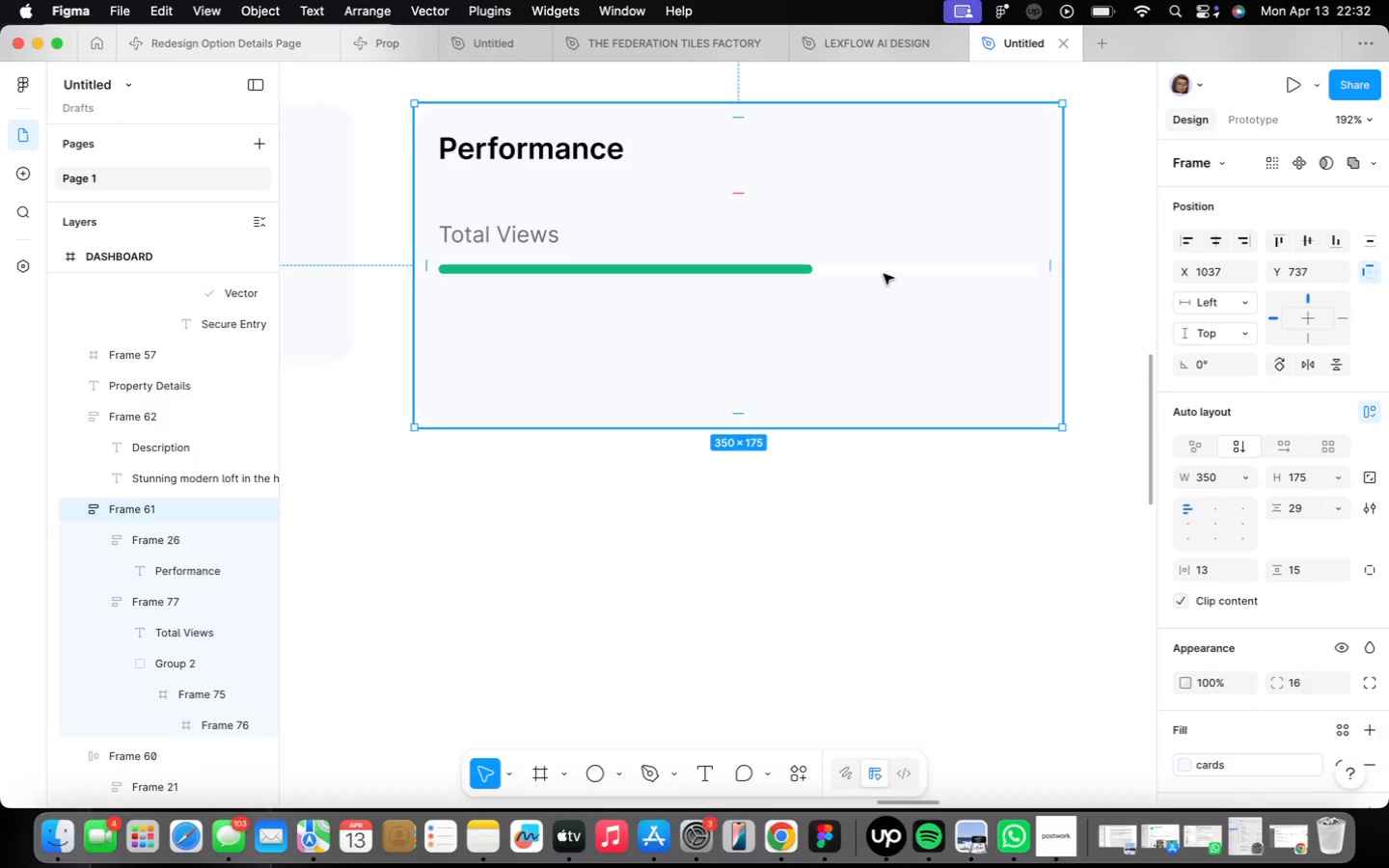 
double_click([882, 273])
 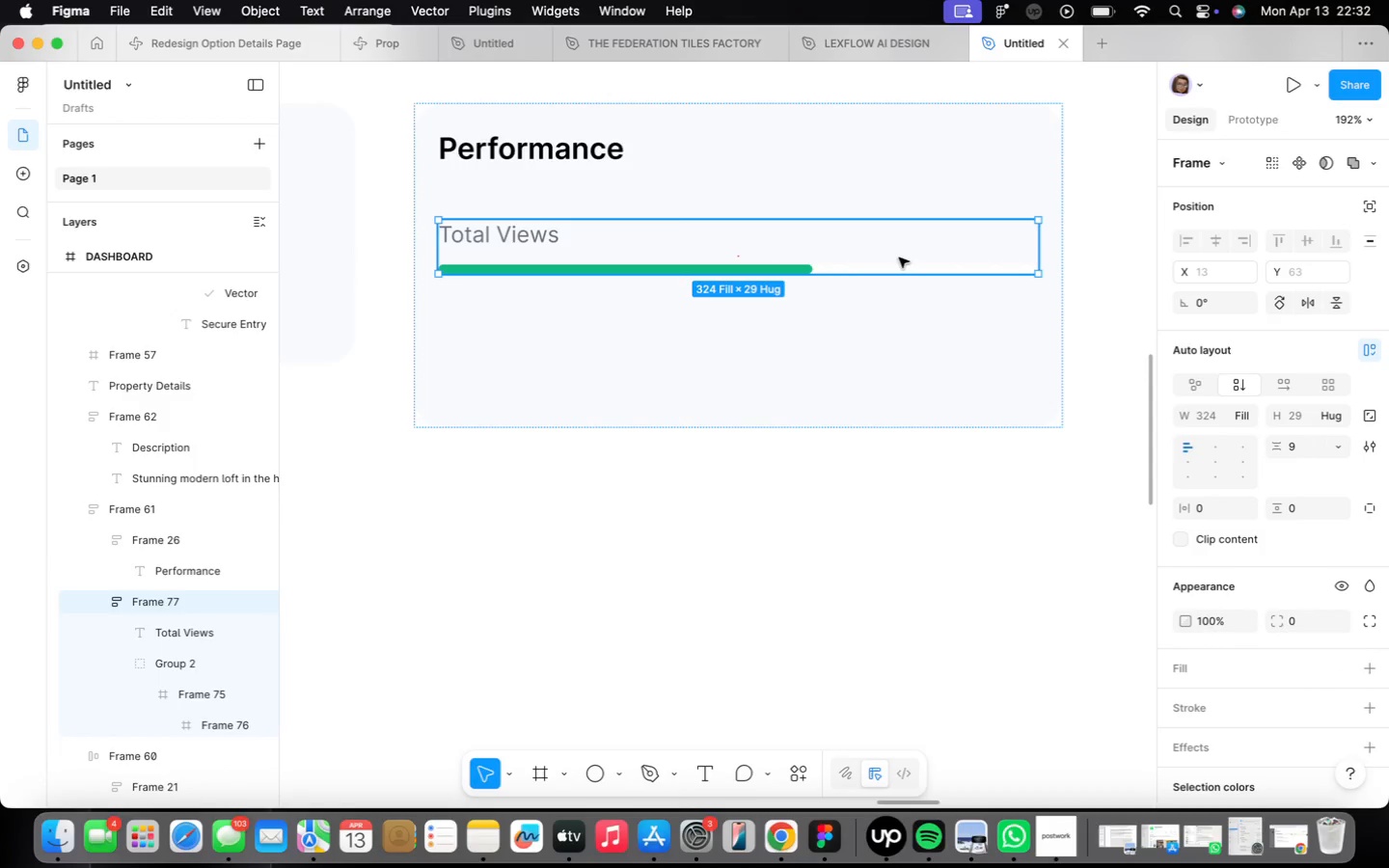 
wait(5.89)
 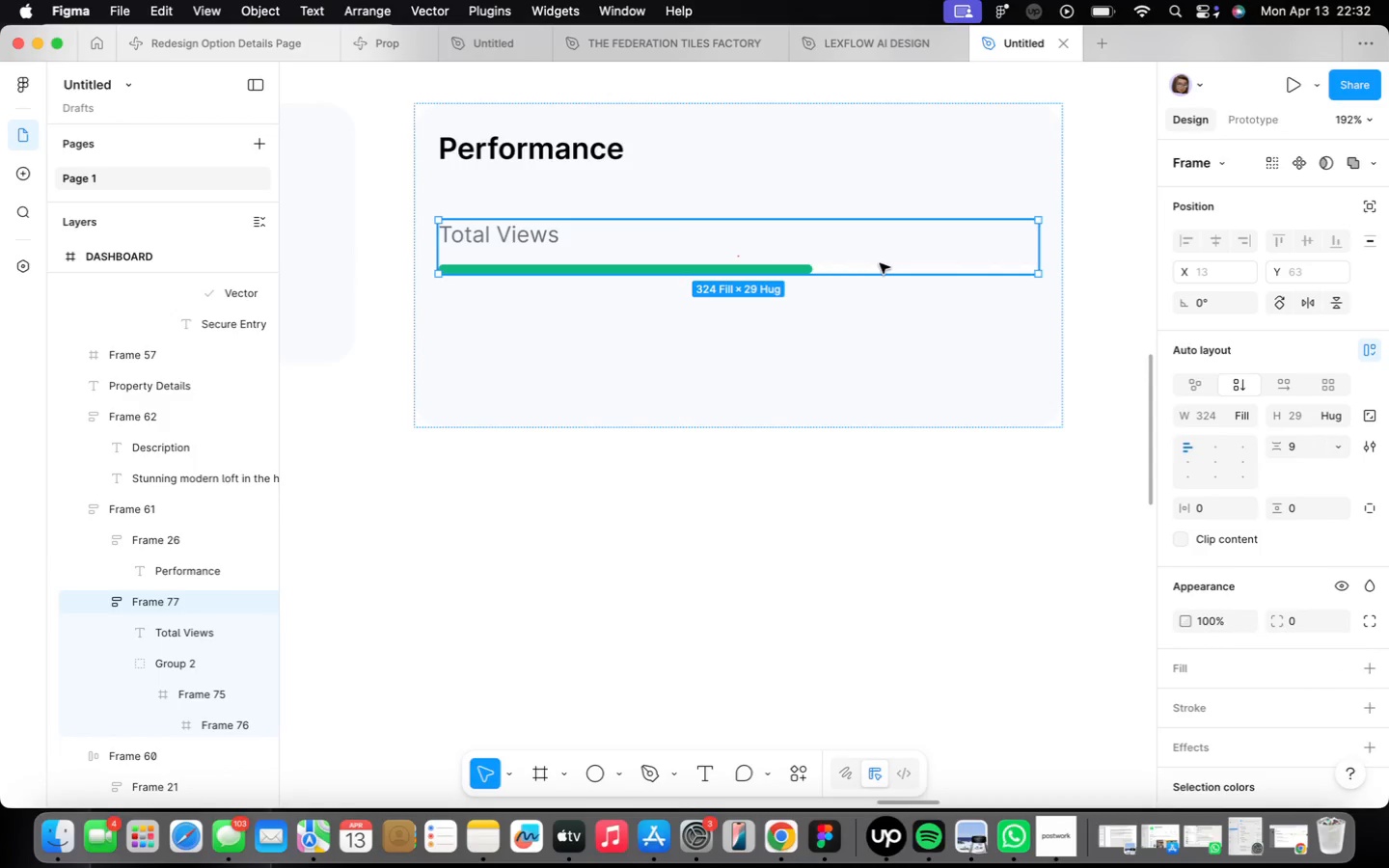 
left_click([897, 367])
 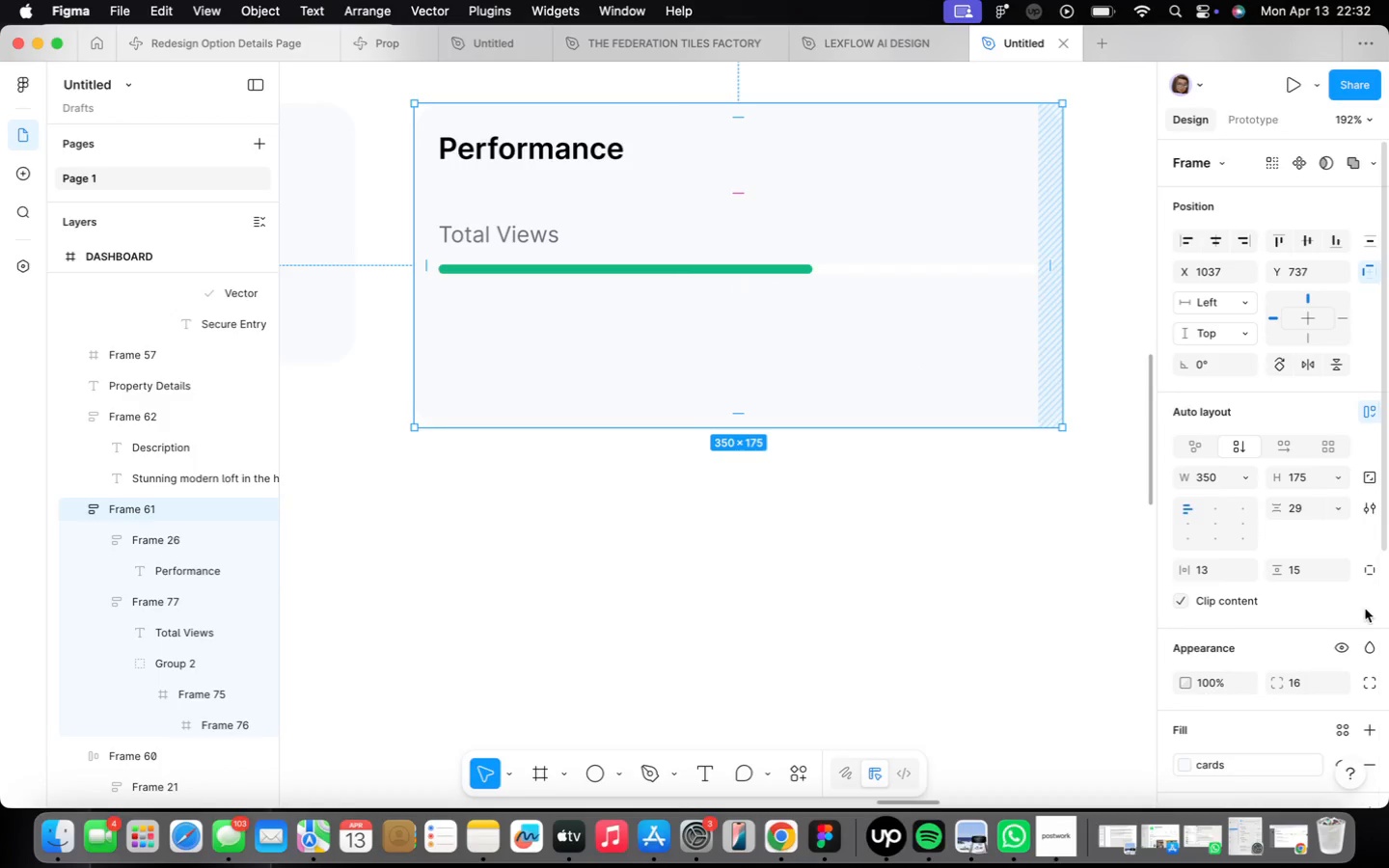 
scroll: coordinate [1357, 605], scroll_direction: down, amount: 16.0
 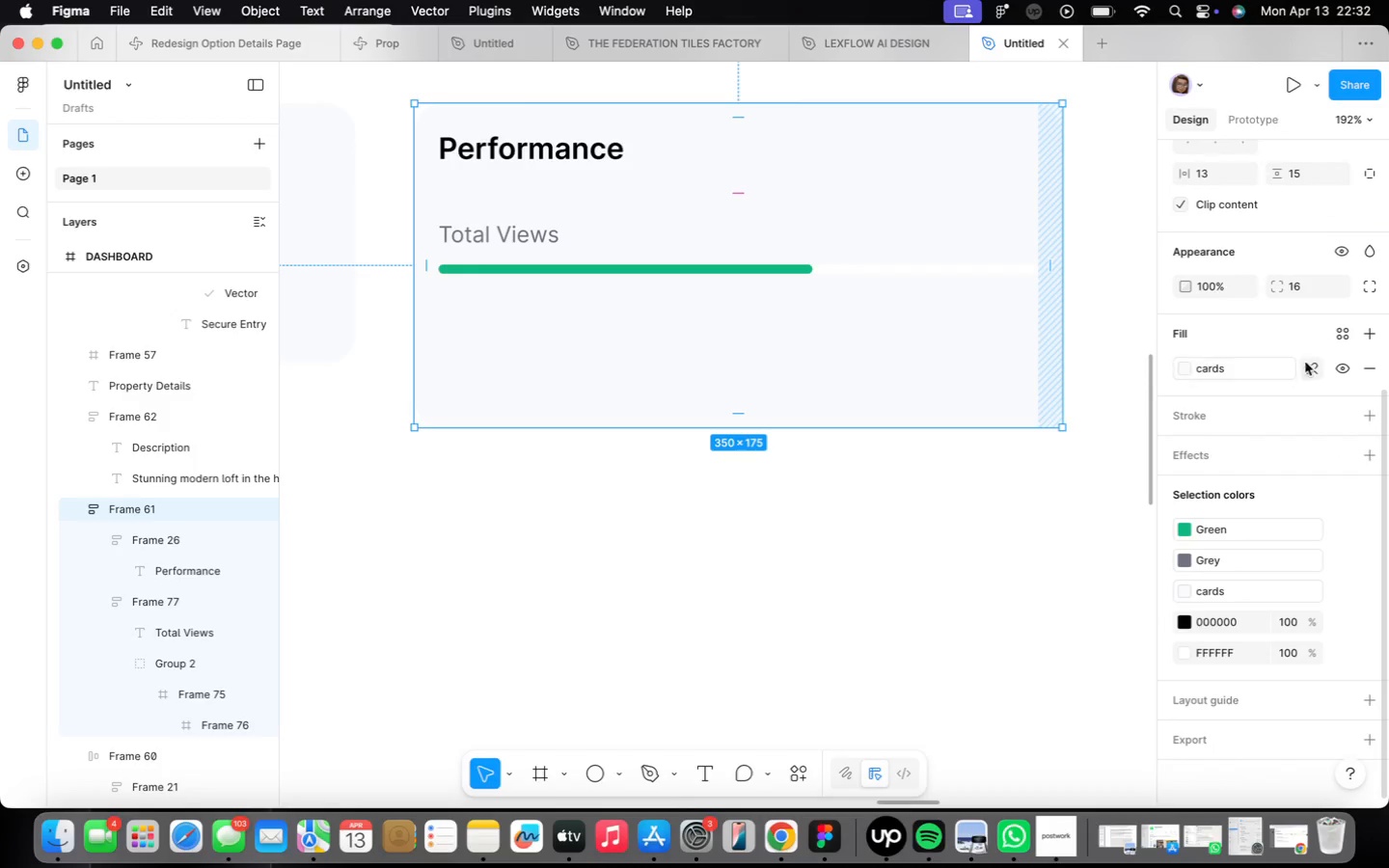 
left_click([1320, 364])
 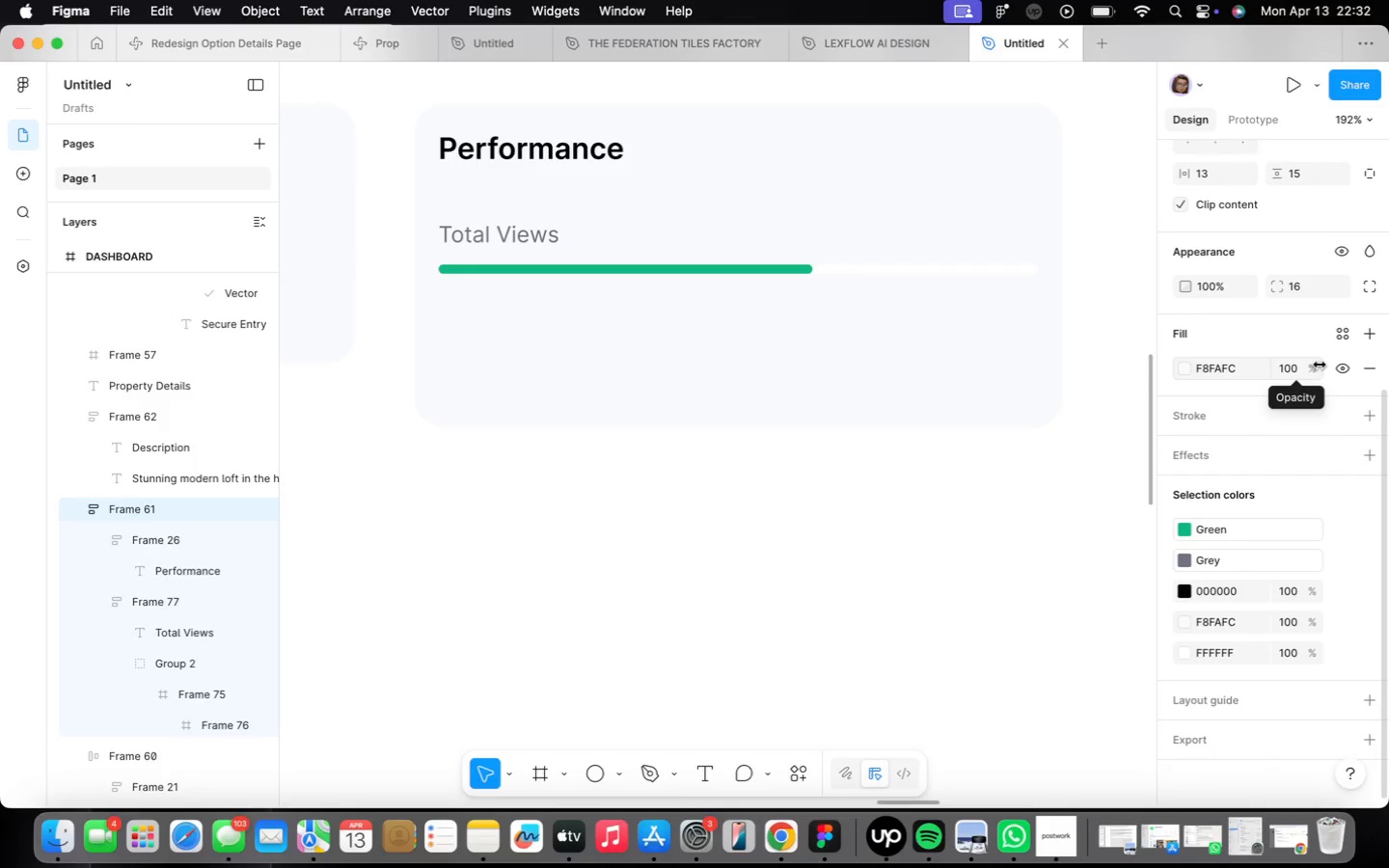 
key(Alt+Meta+OptionLeft)
 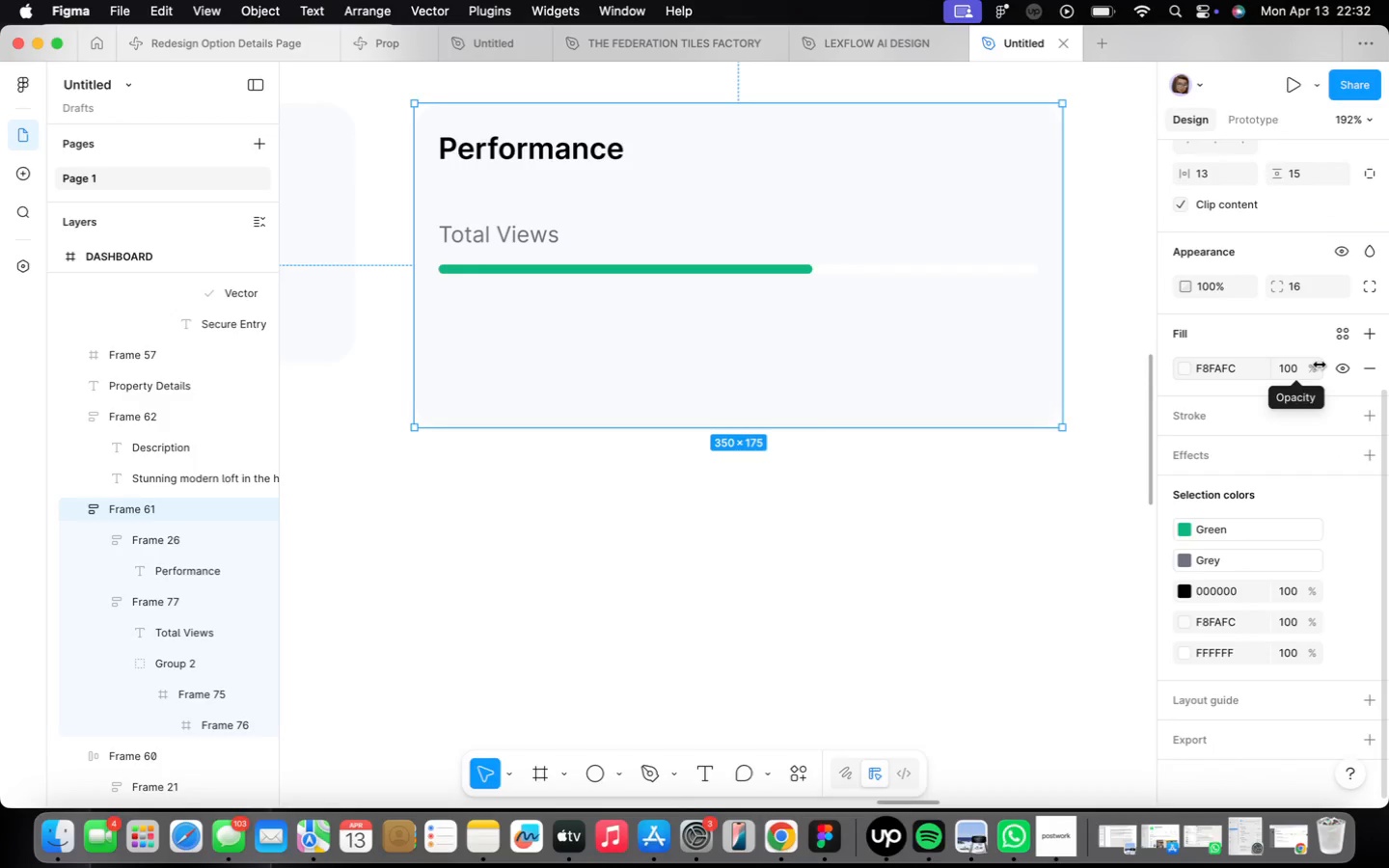 
key(Alt+Meta+Z)
 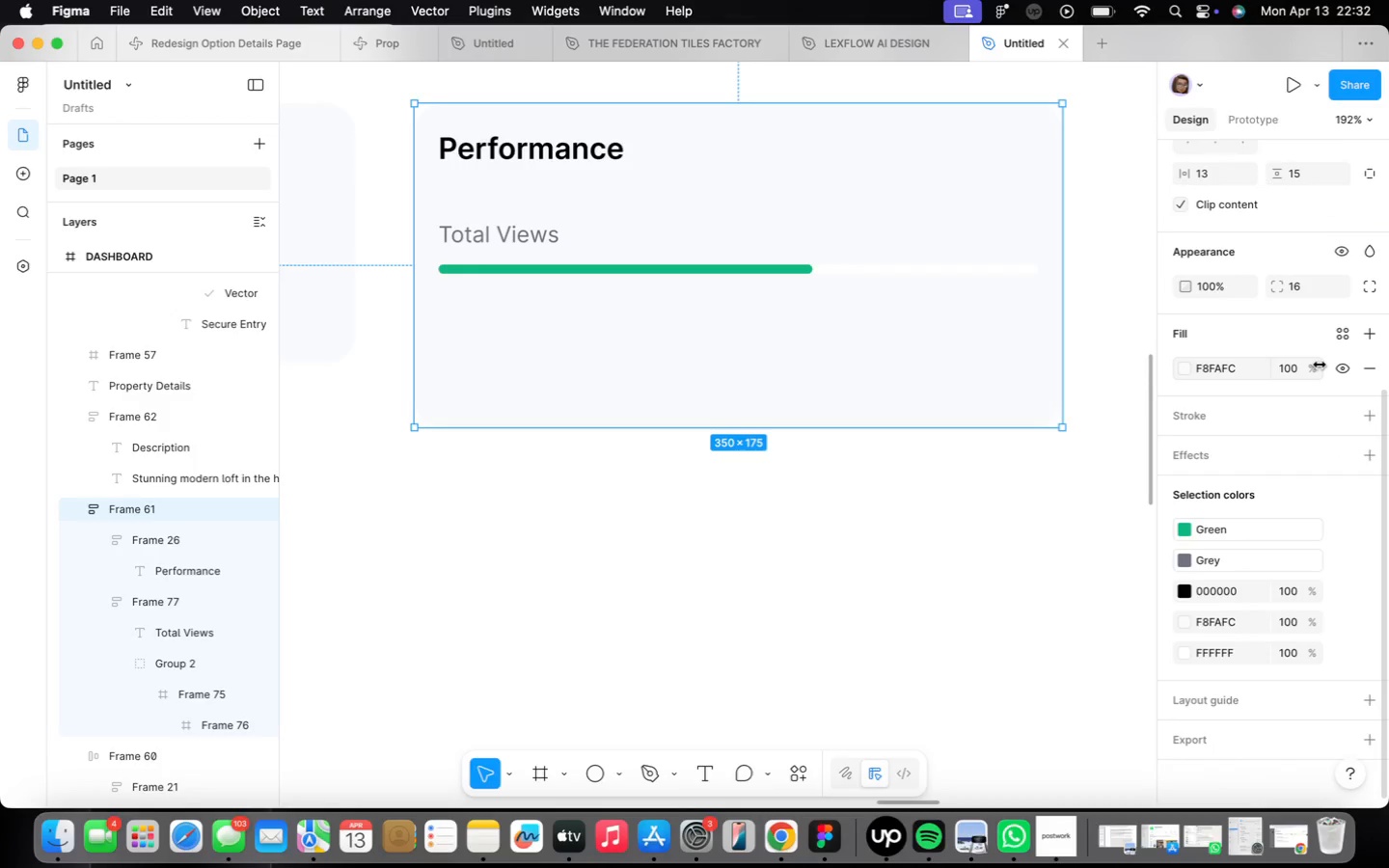 
key(Meta+Z)
 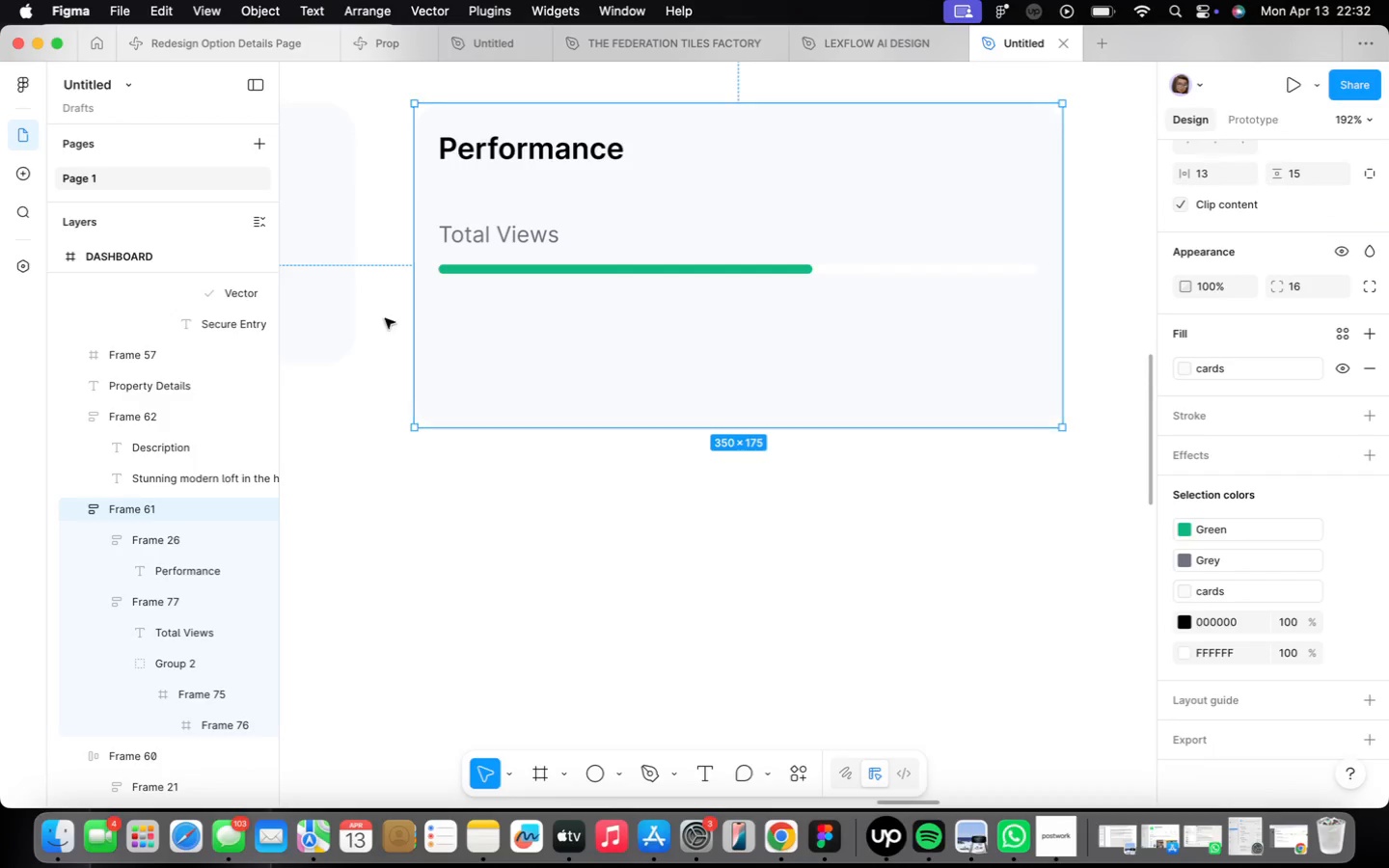 
double_click([479, 233])
 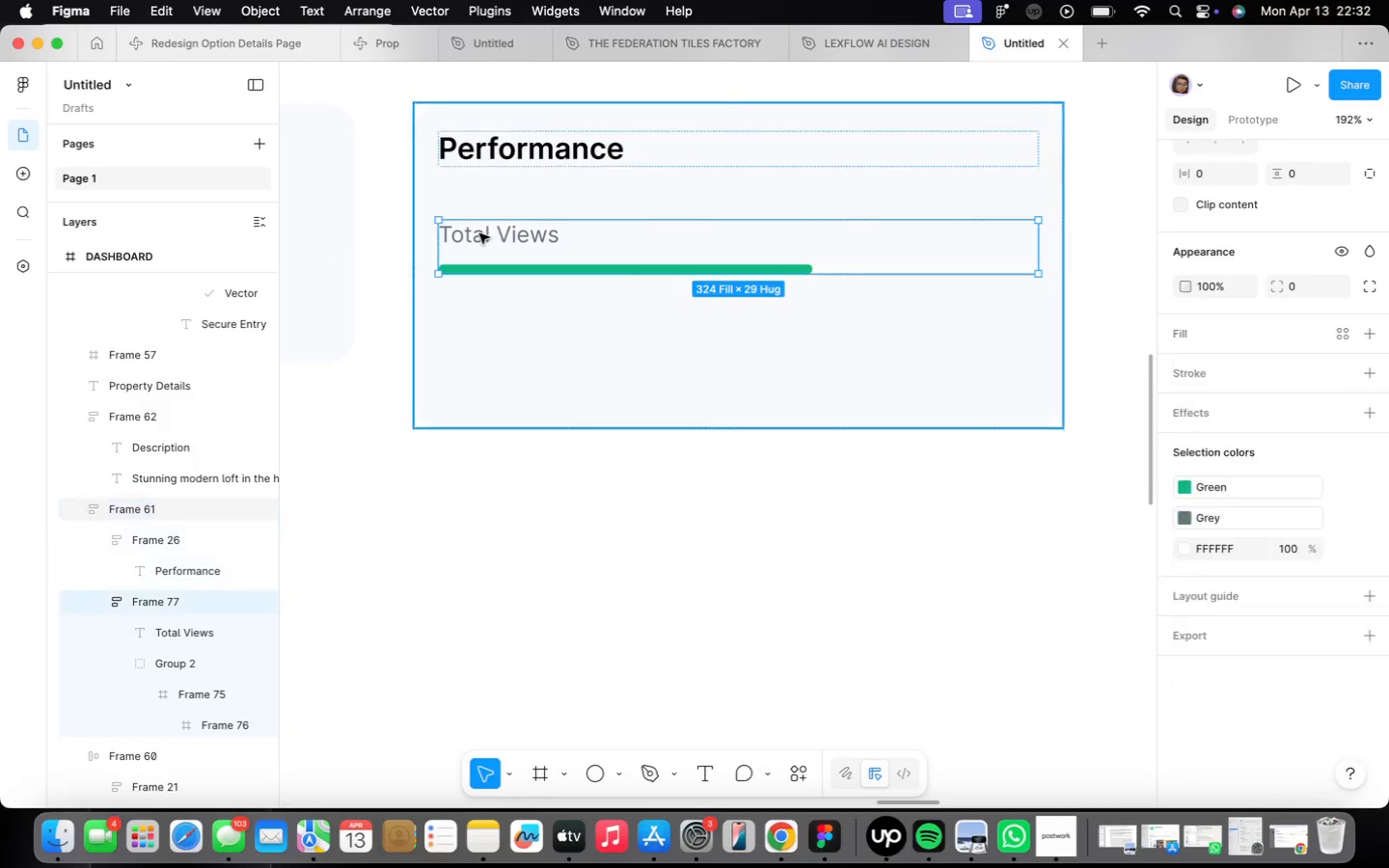 
triple_click([479, 233])
 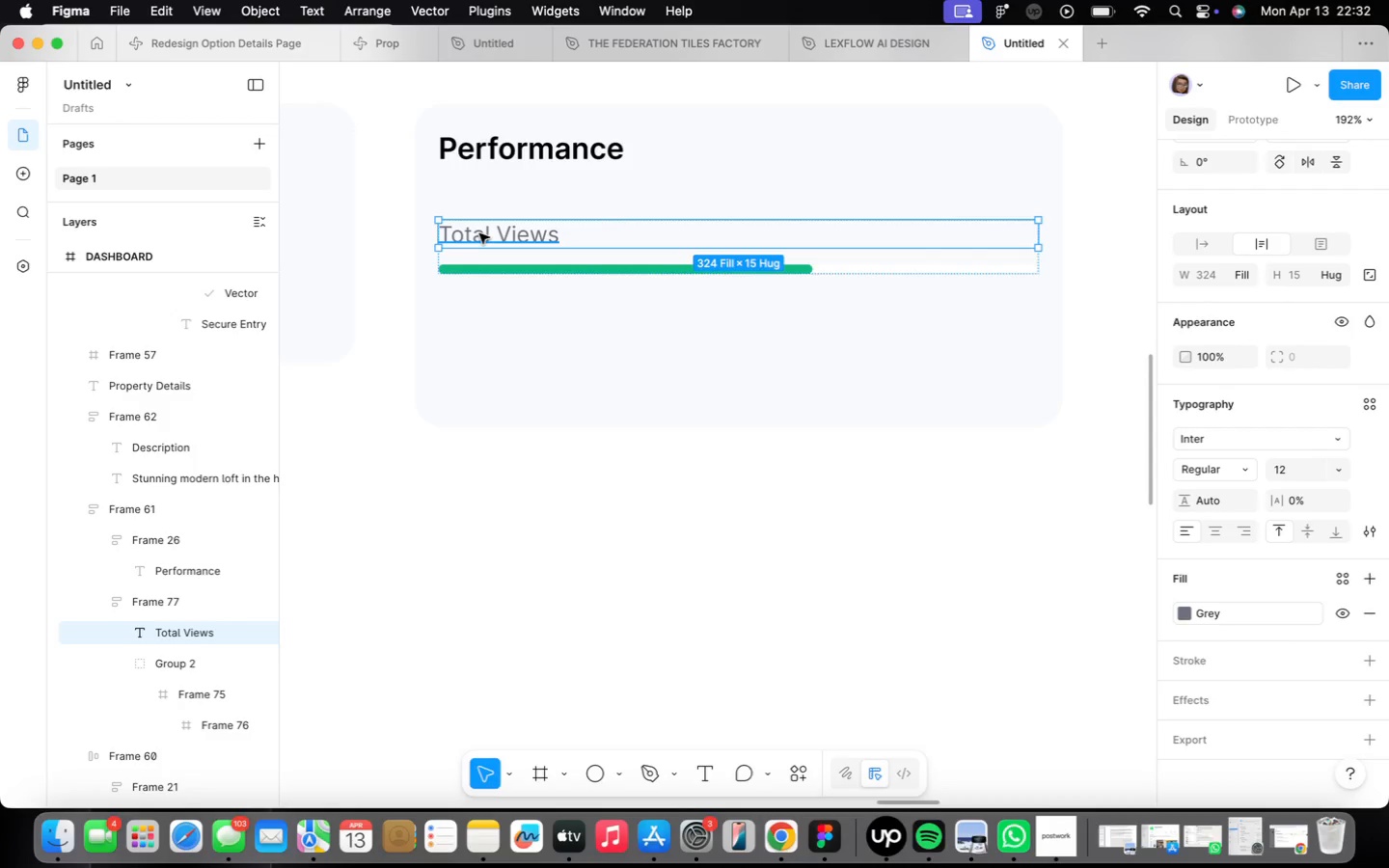 
hold_key(key=OptionLeft, duration=0.88)
left_click_drag(start_coordinate=[479, 233], to_coordinate=[504, 350])
 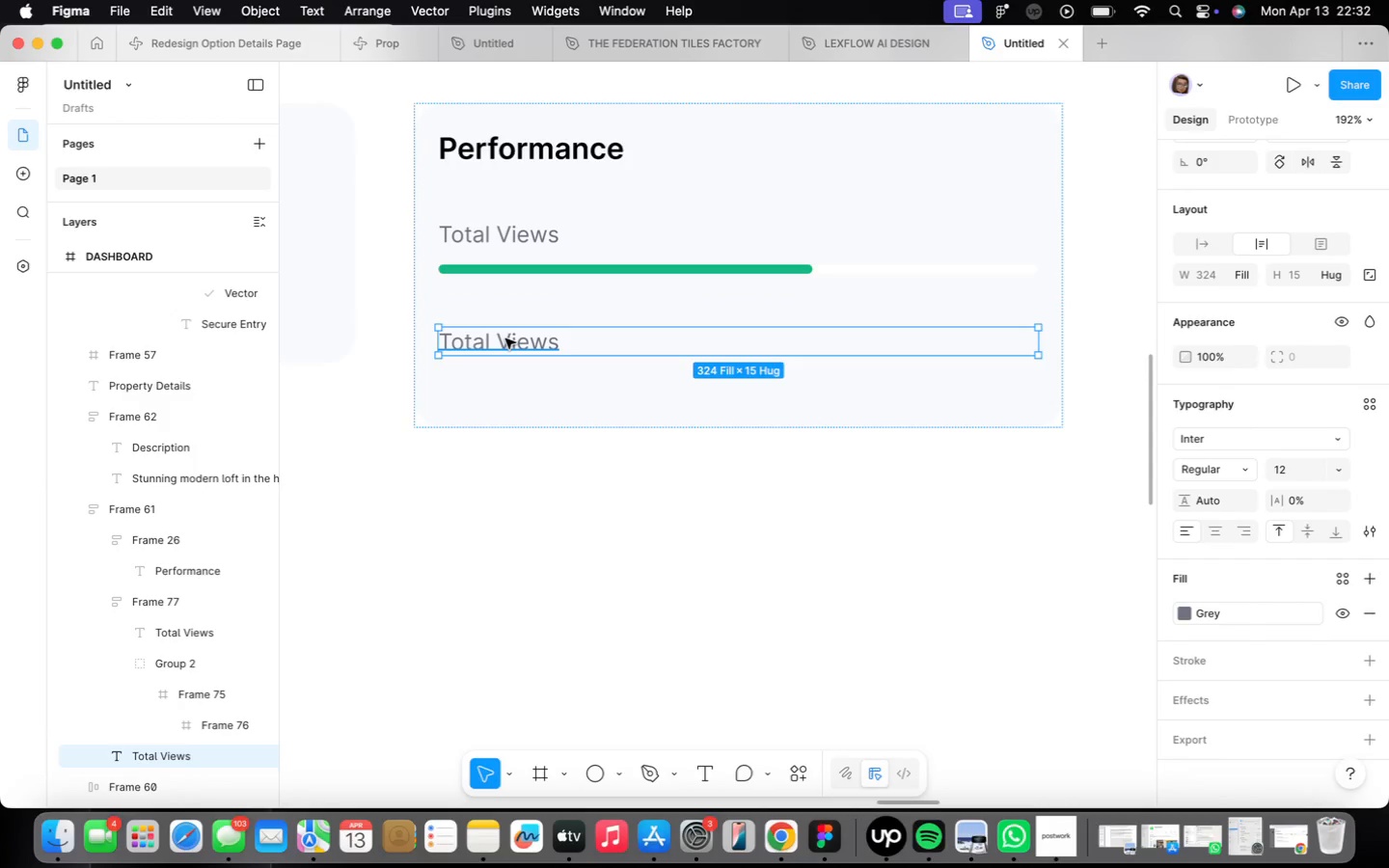 
double_click([505, 339])
 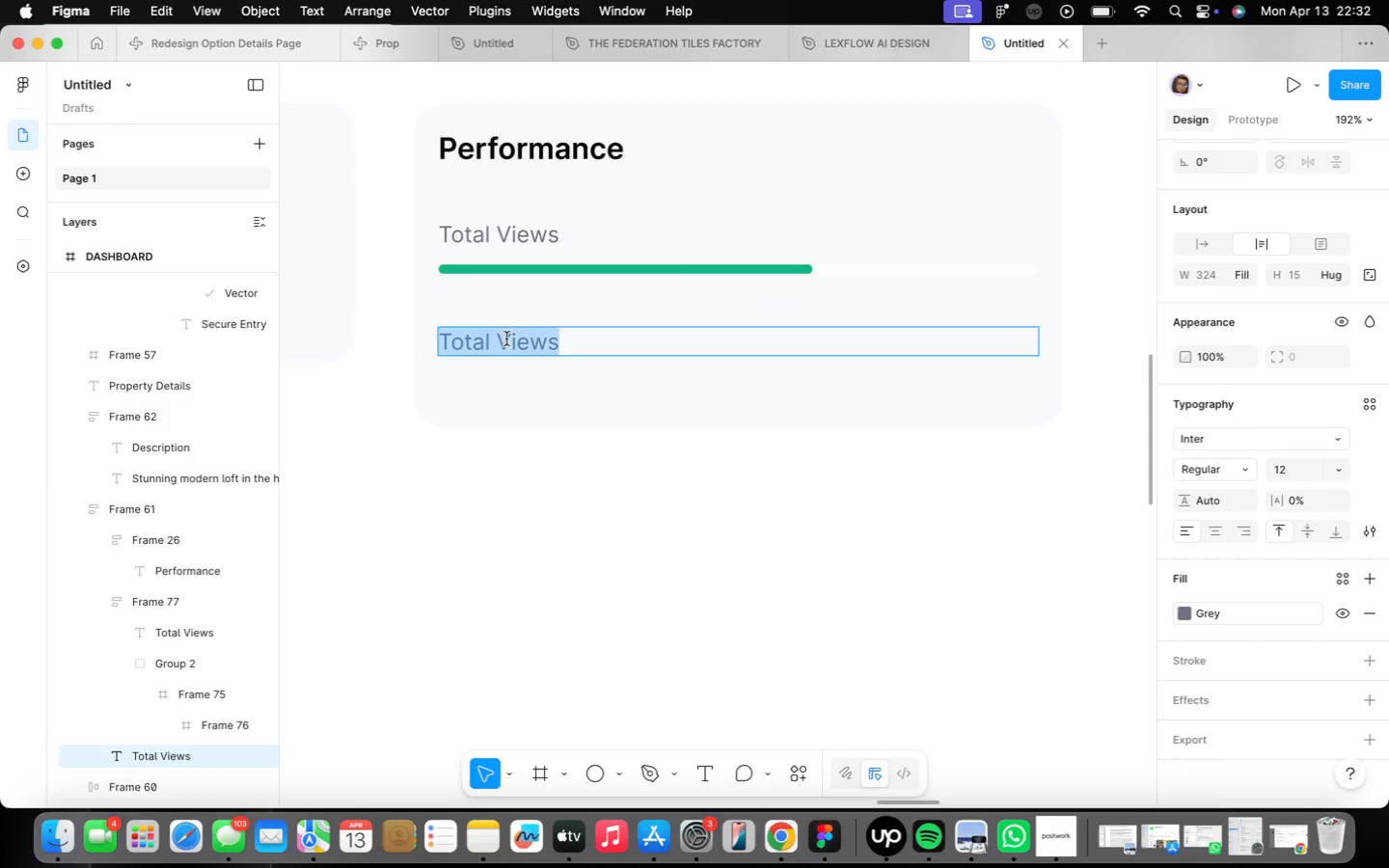 
type(124)
 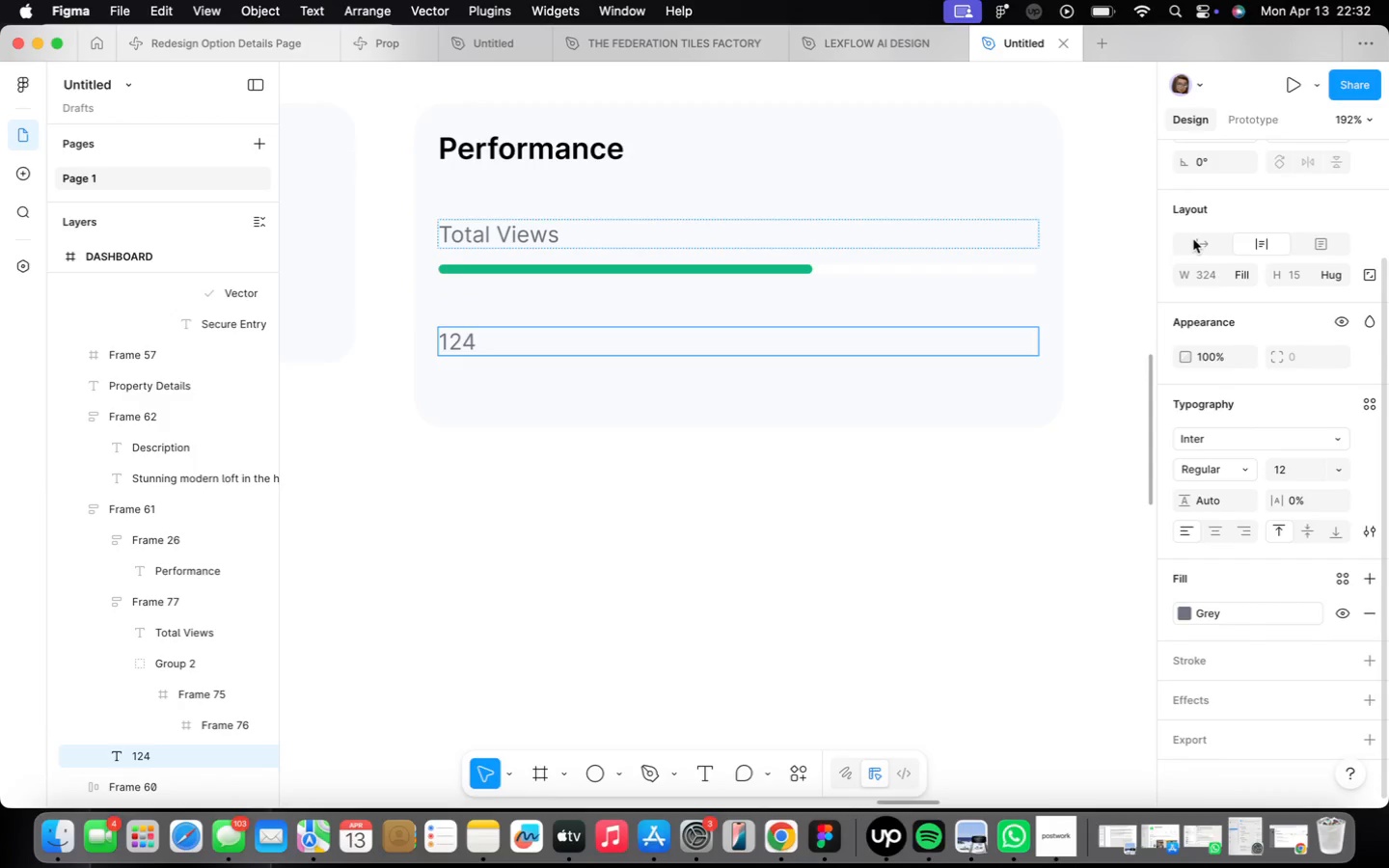 
left_click([956, 366])
 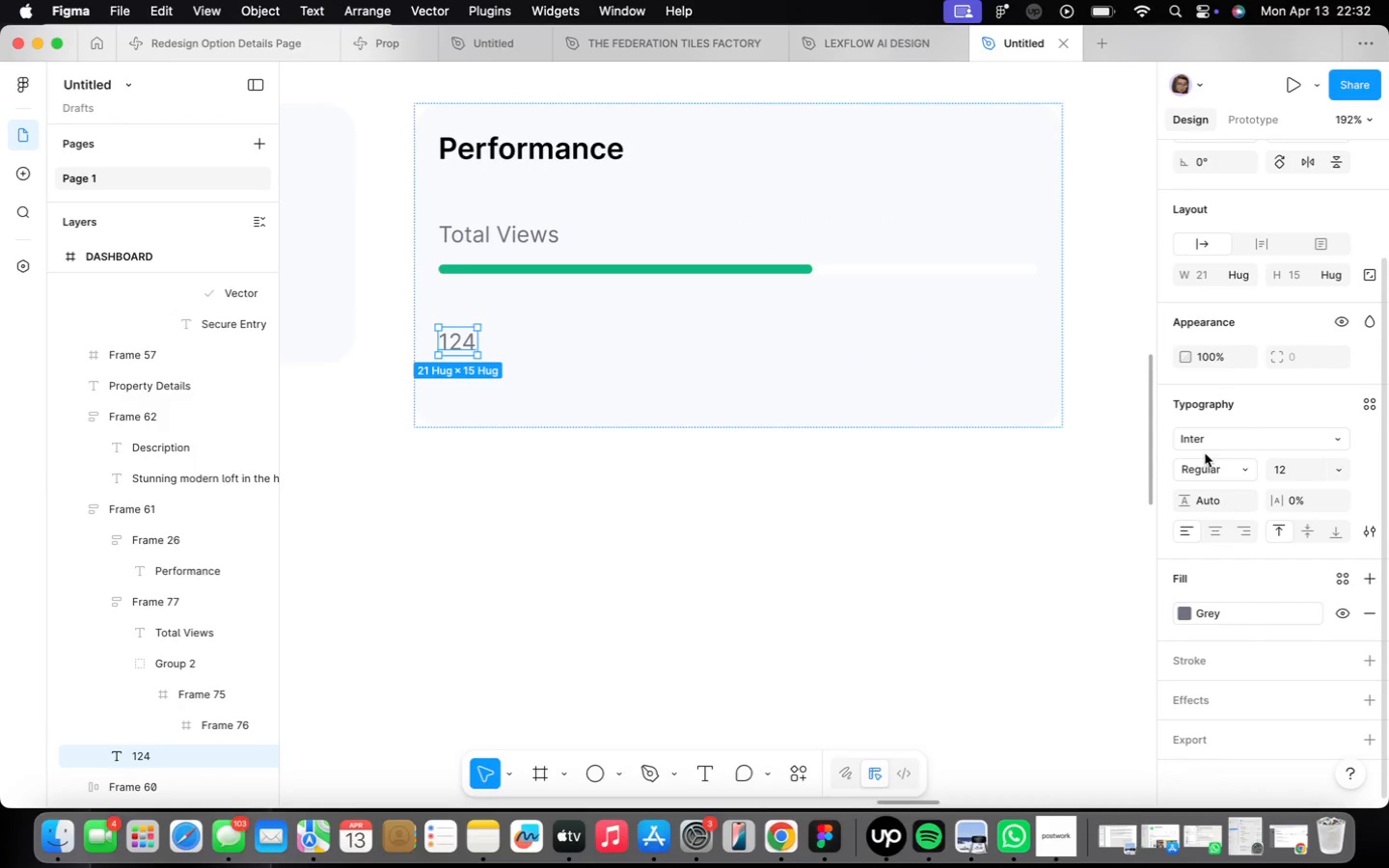 
mouse_move([1269, 526])
 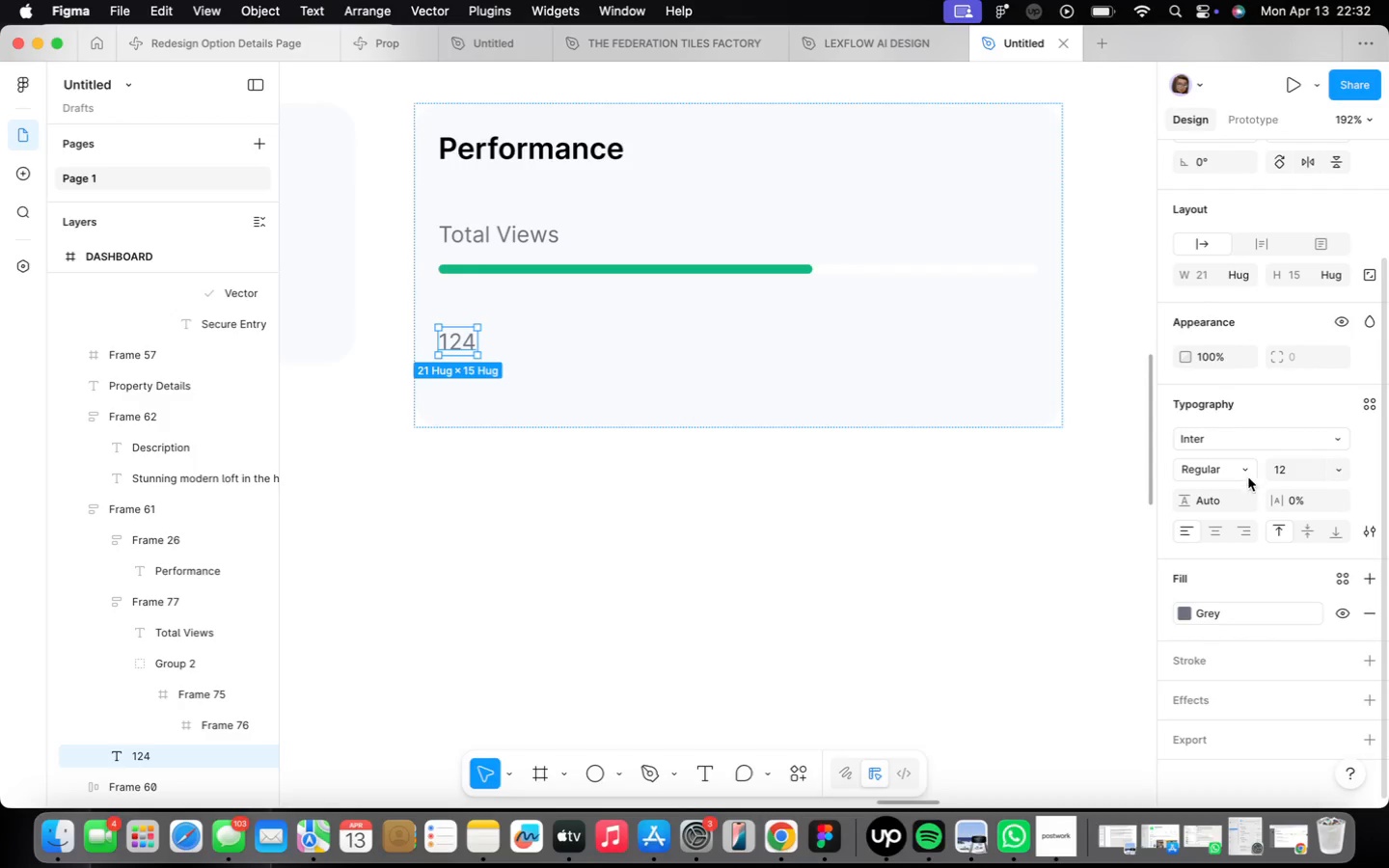 
left_click([1241, 470])
 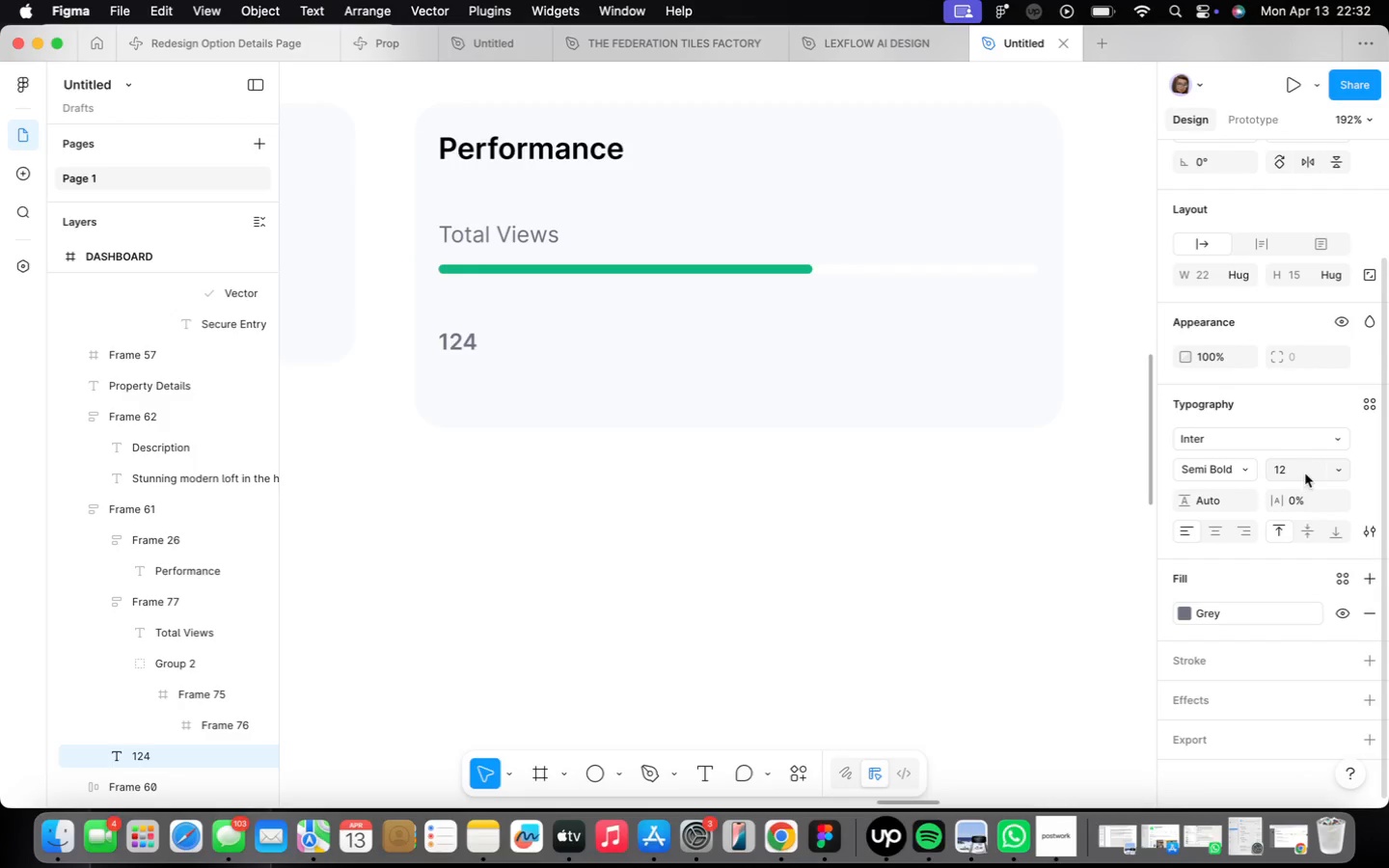 
left_click([1330, 471])
 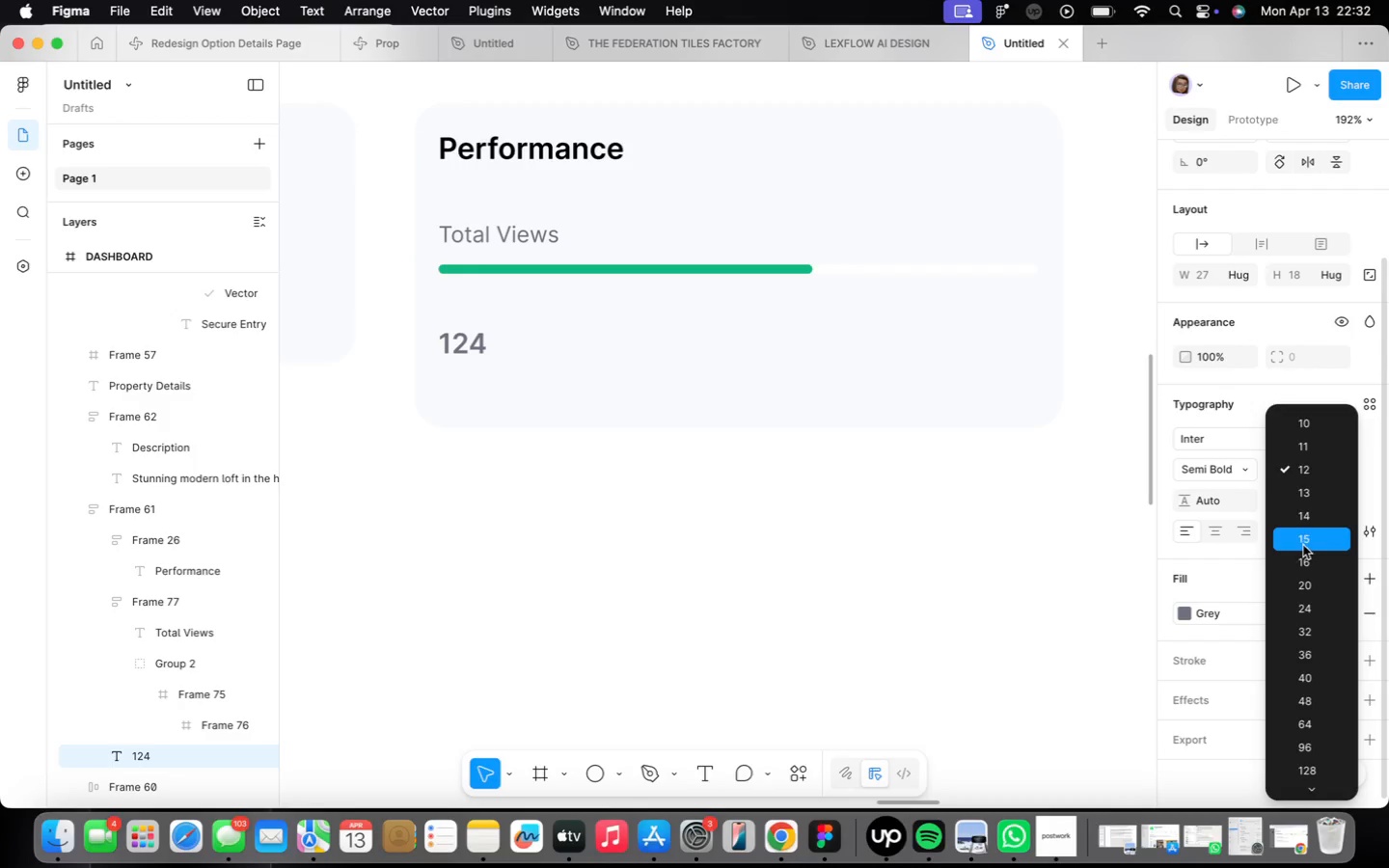 
left_click([1307, 520])
 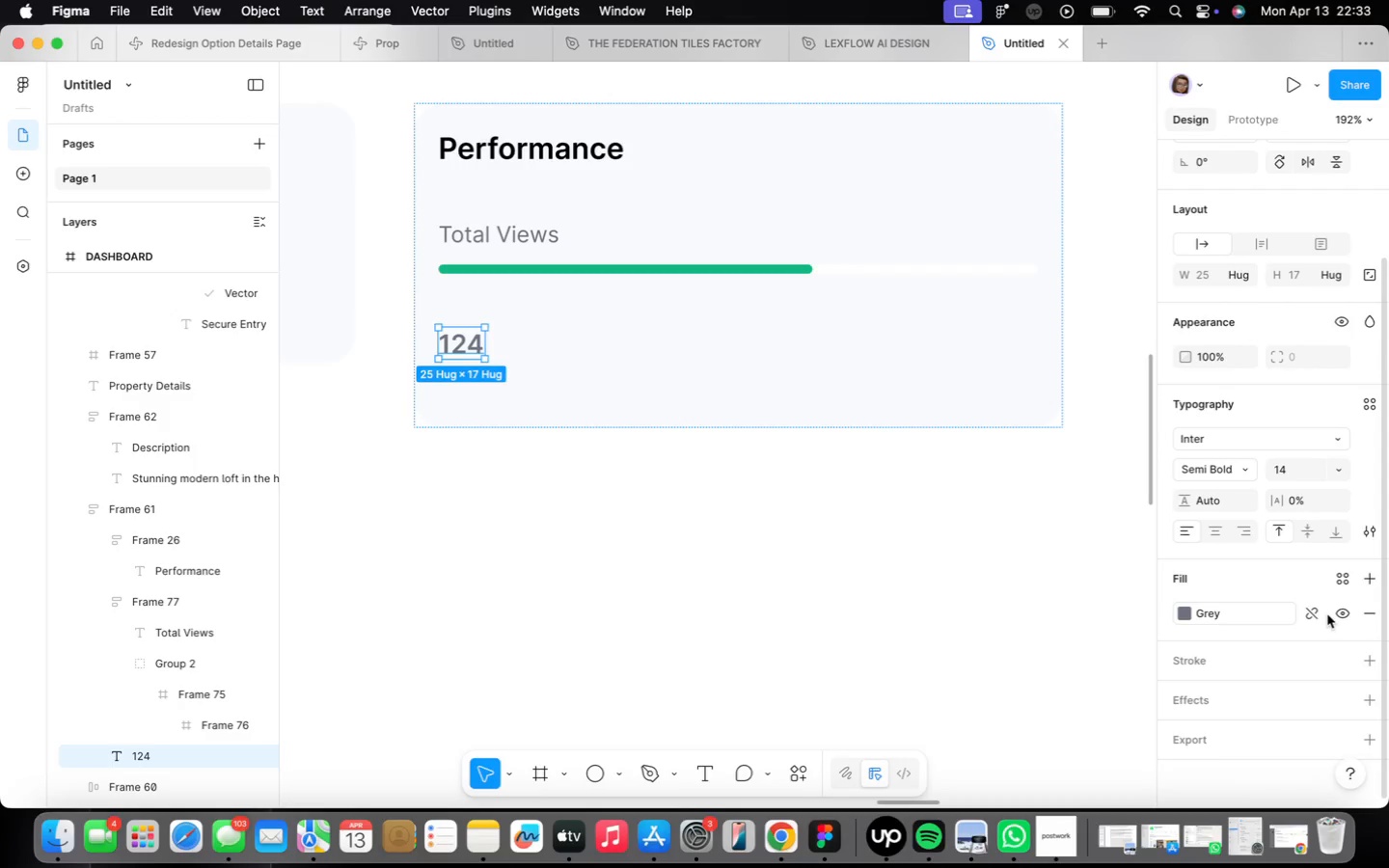 
left_click([1315, 613])
 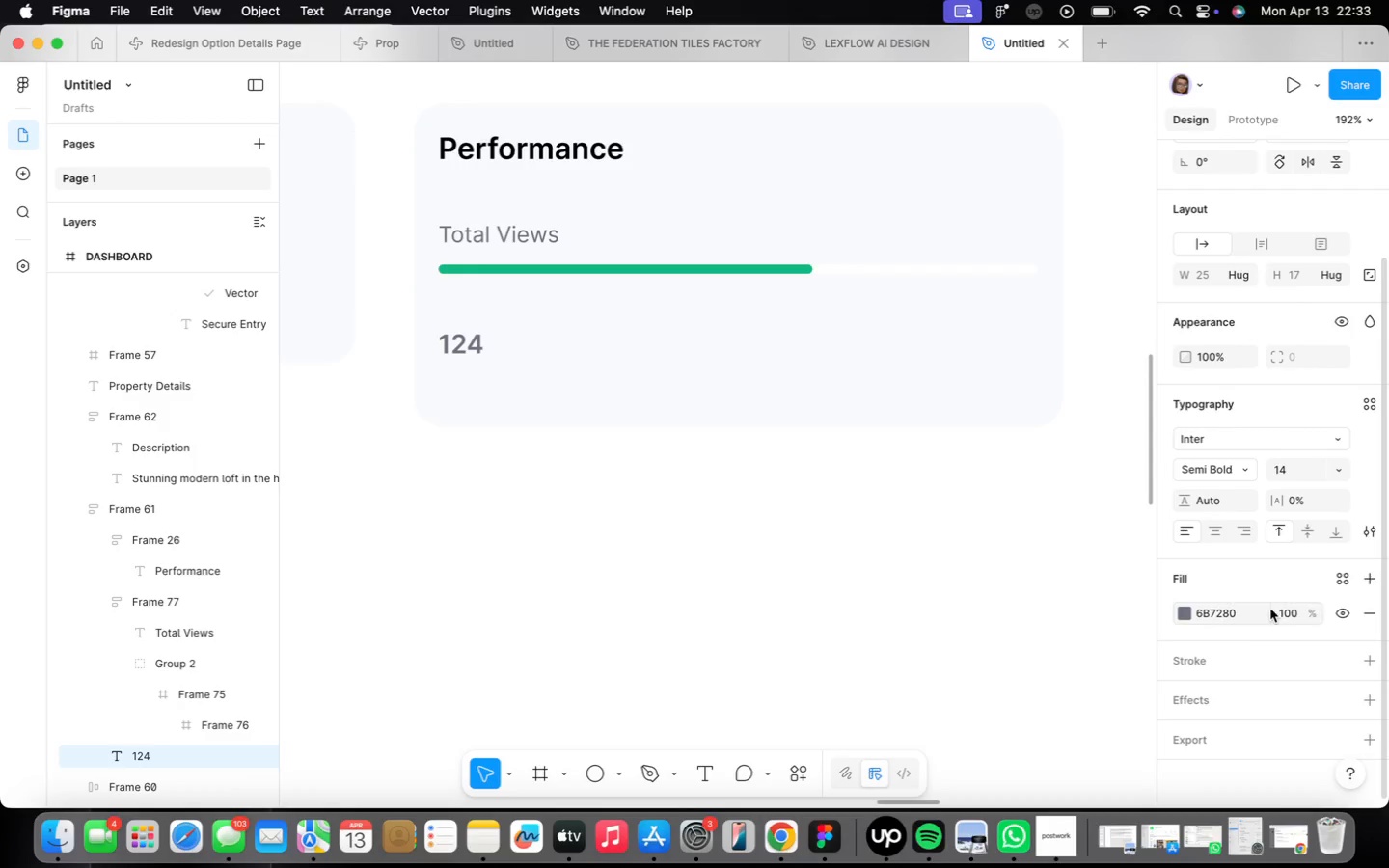 
left_click([1268, 609])
 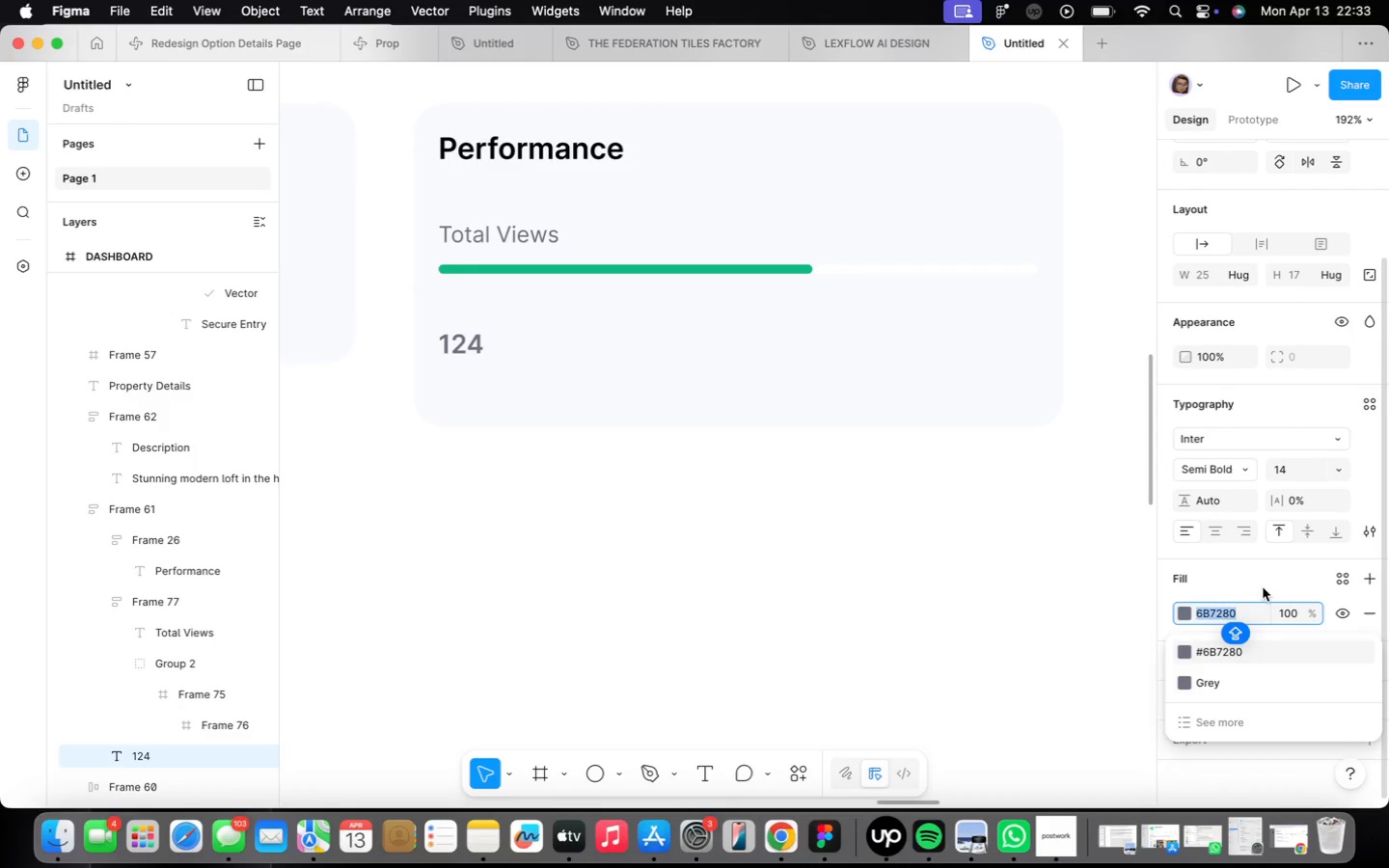 
type(000000)
 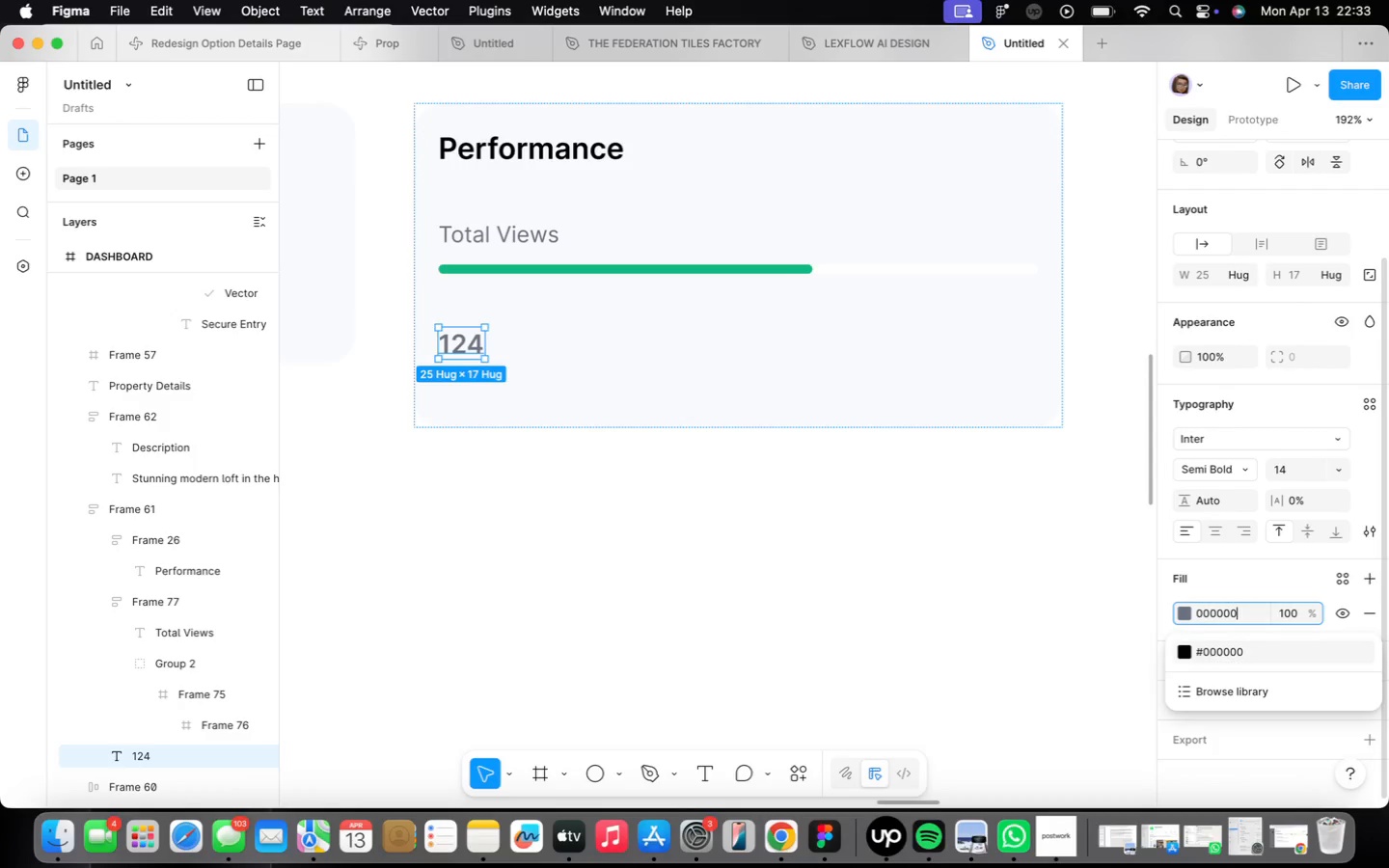 
key(Enter)
 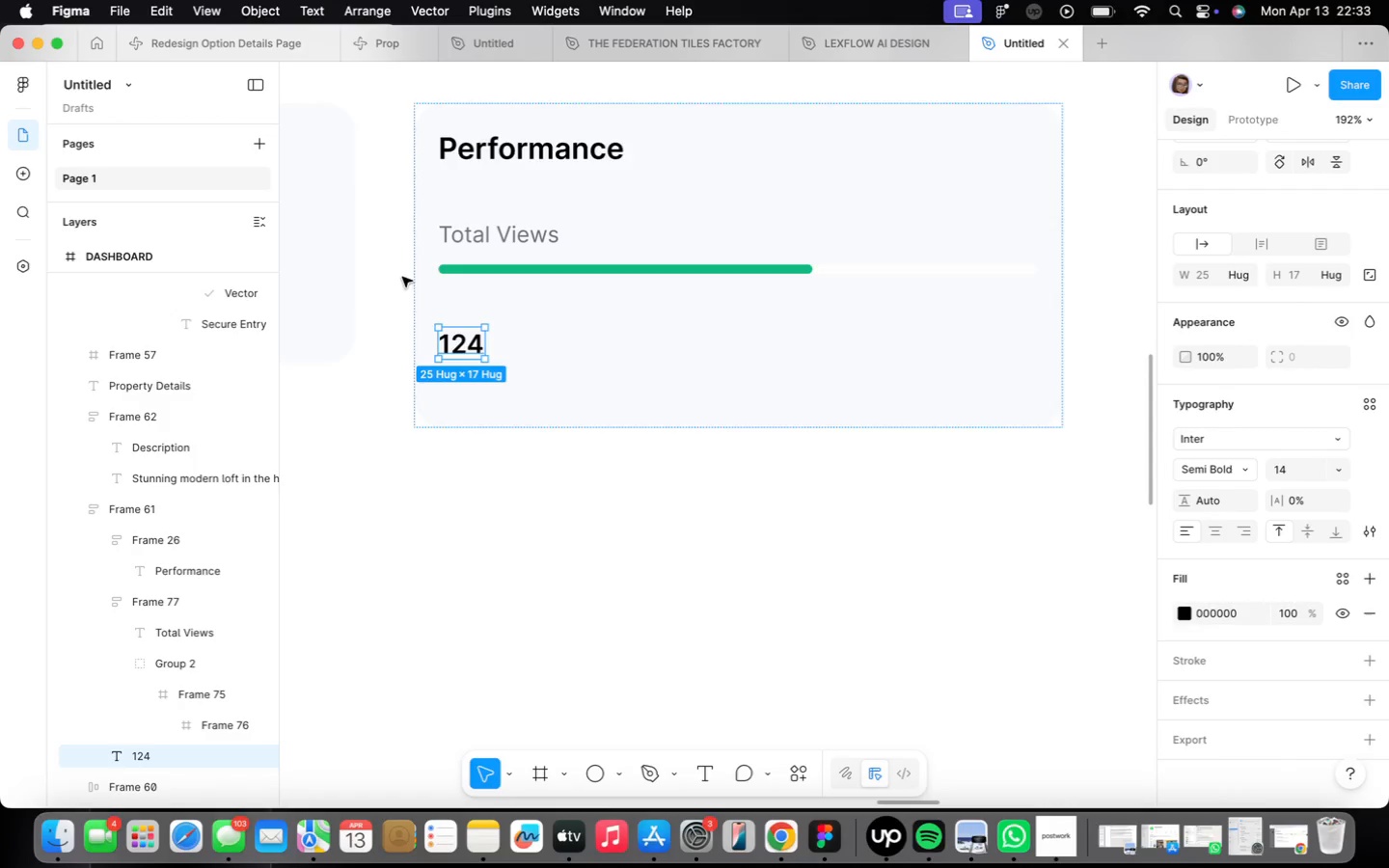 
left_click_drag(start_coordinate=[450, 344], to_coordinate=[556, 377])
 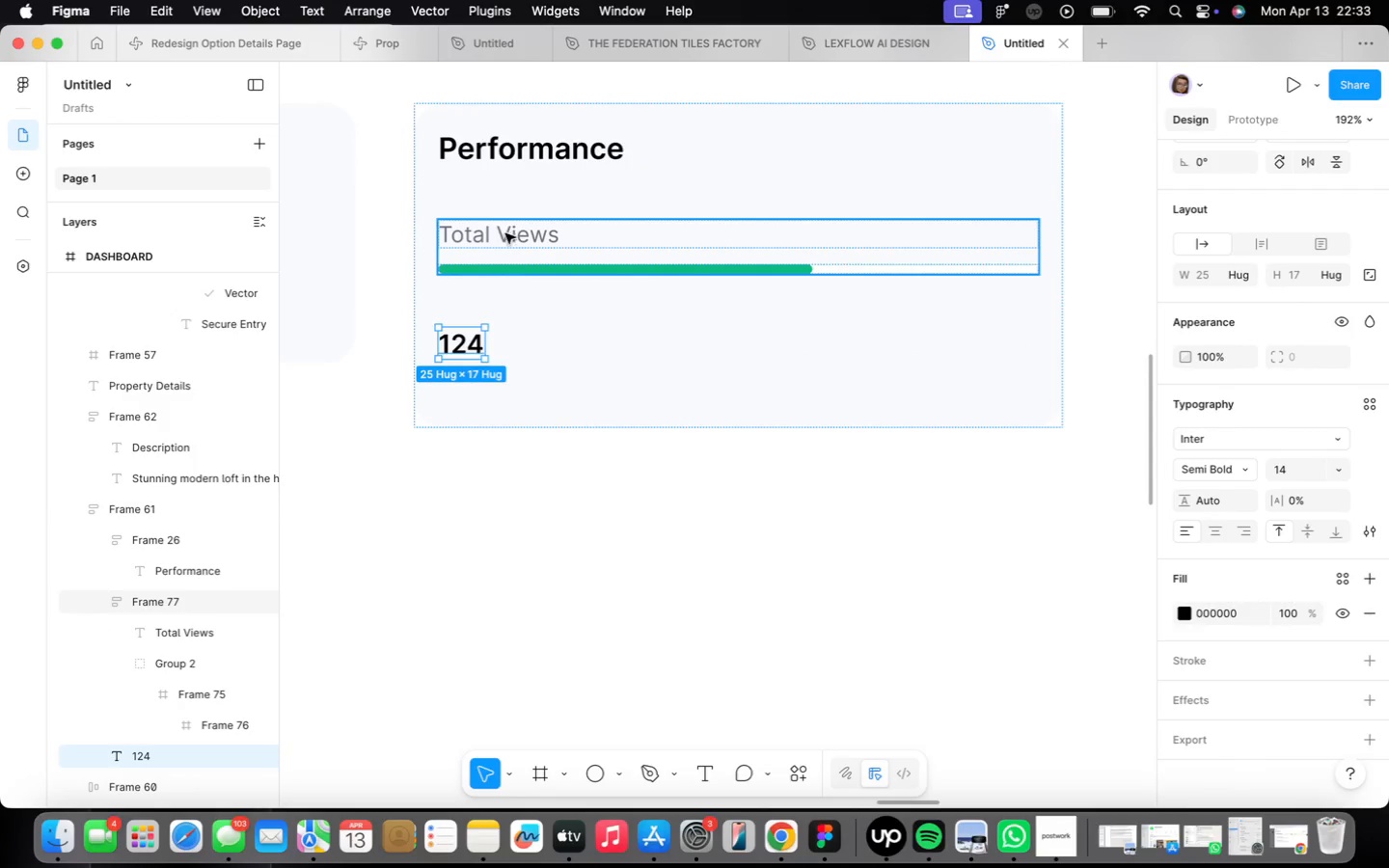 
double_click([506, 232])
 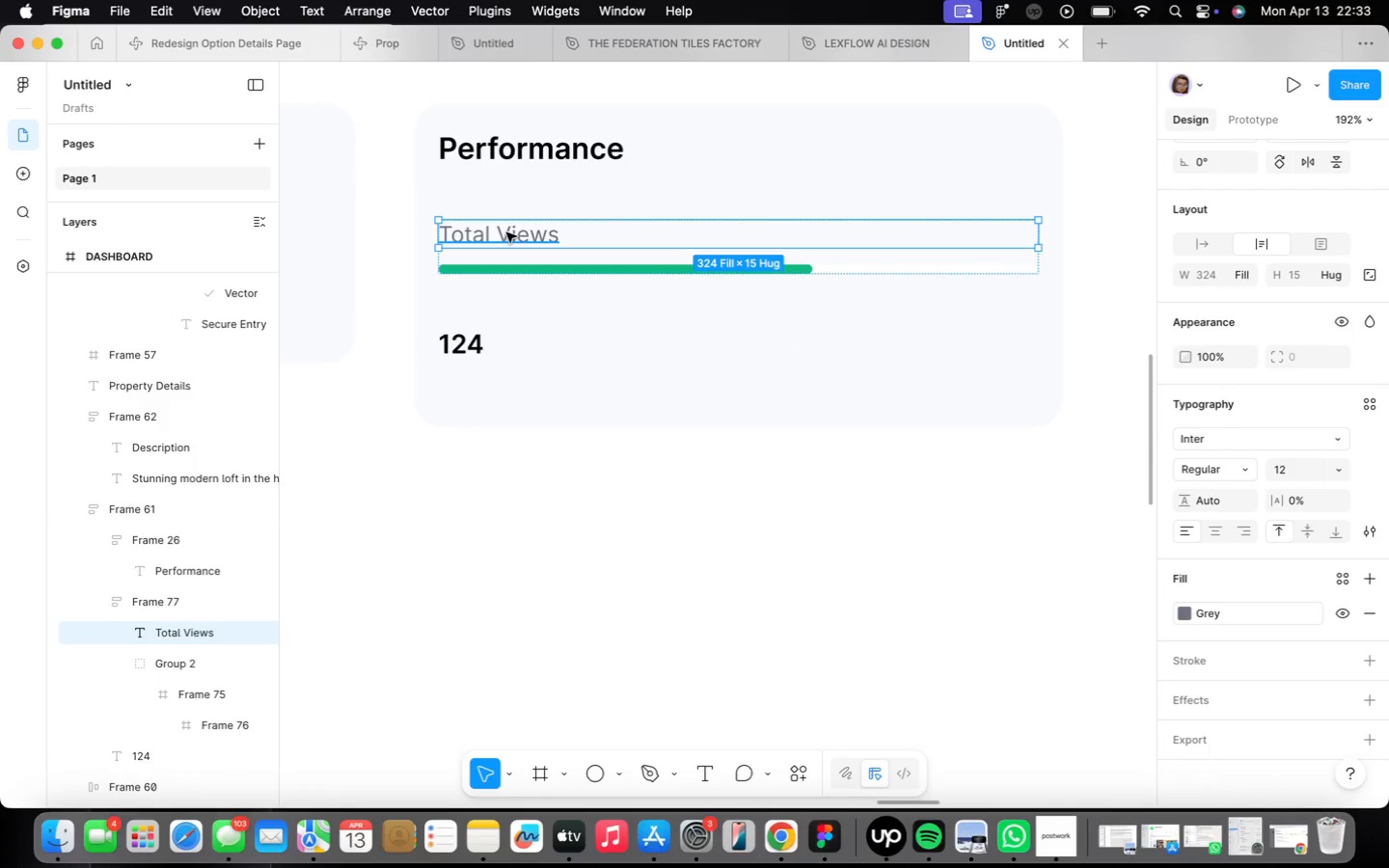 
key(Meta+CommandLeft)
 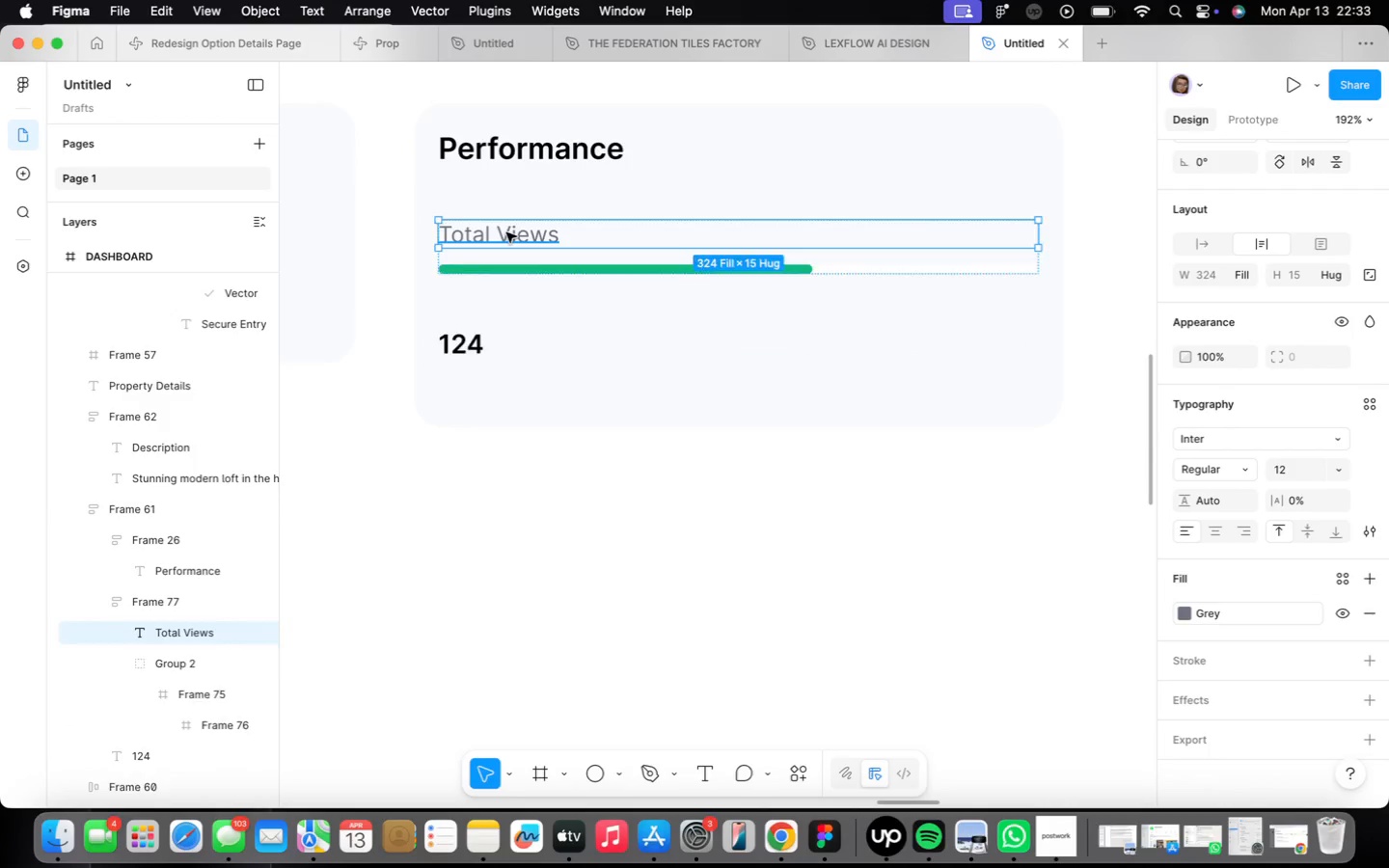 
key(Meta+D)
 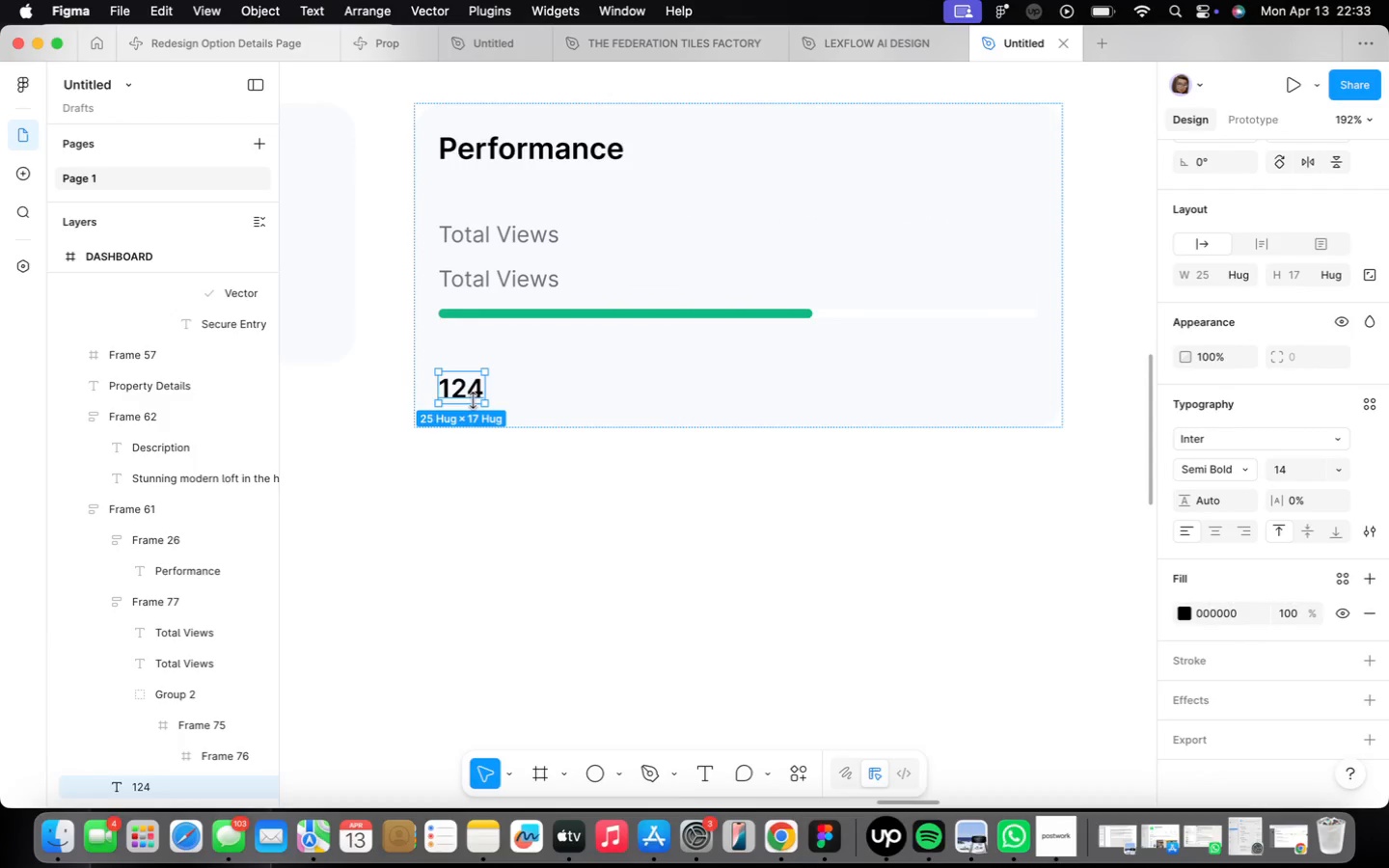 
left_click([536, 148])
 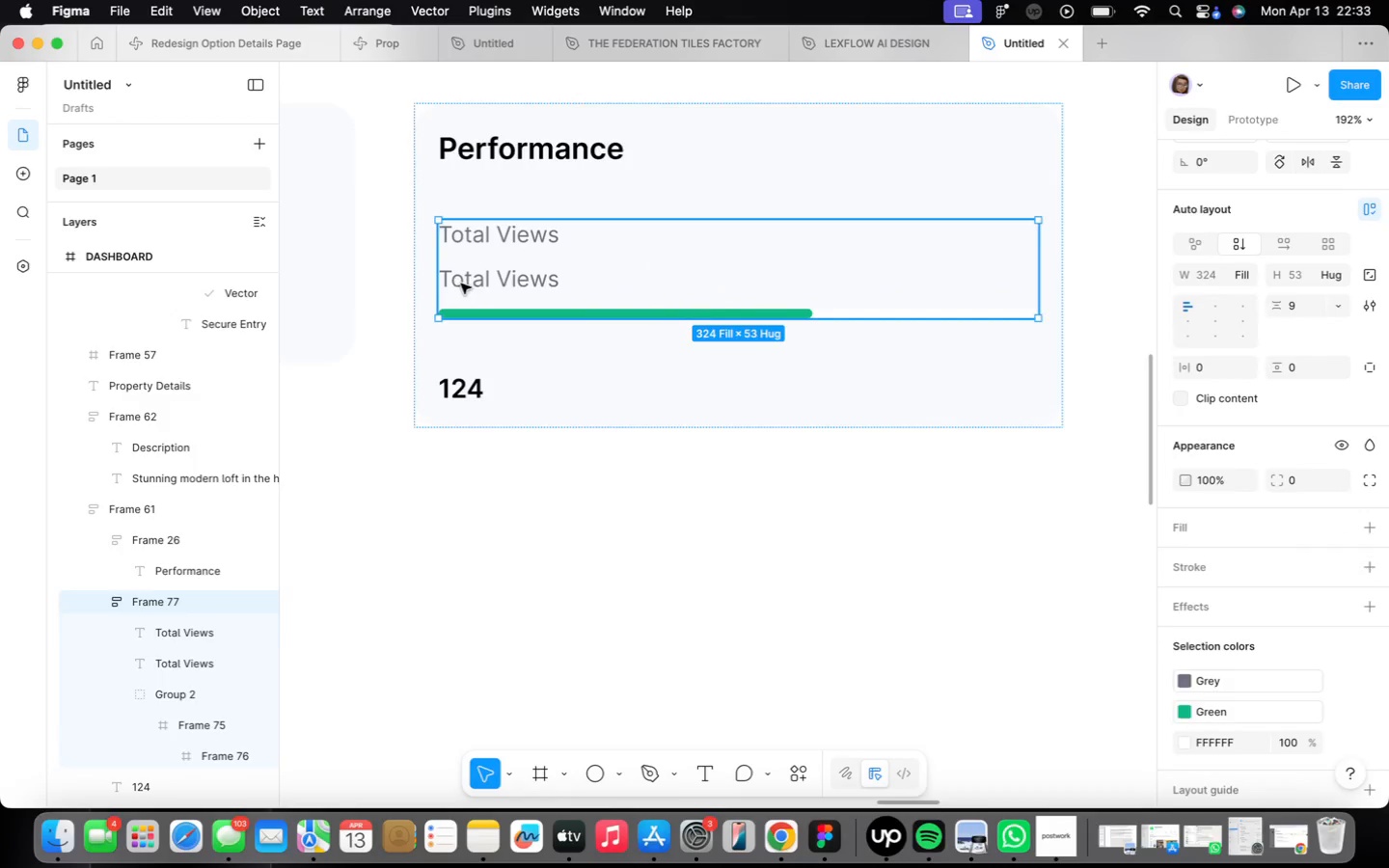 
right_click([461, 284])
 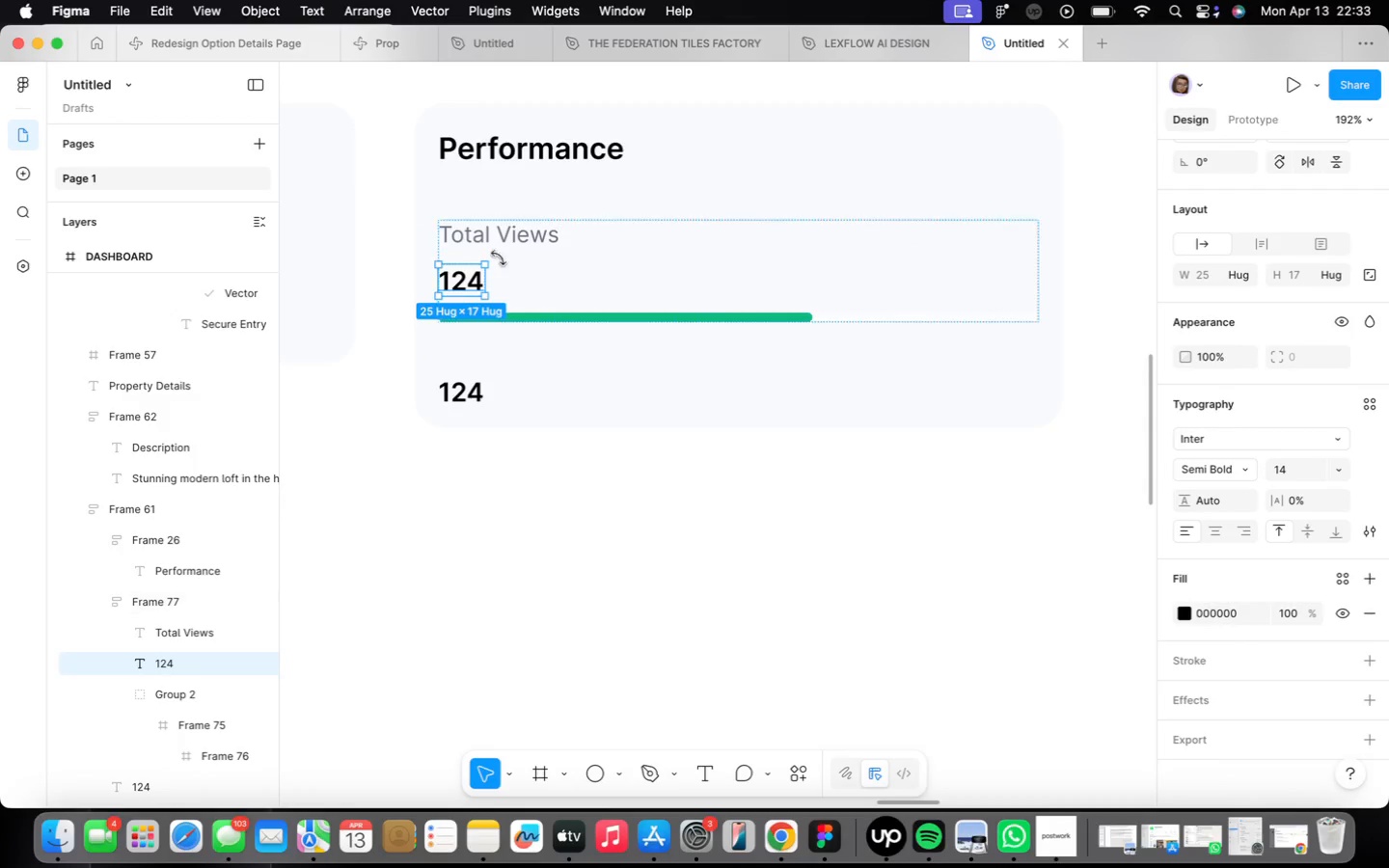 
hold_key(key=ShiftLeft, duration=0.45)
left_click([493, 247])
 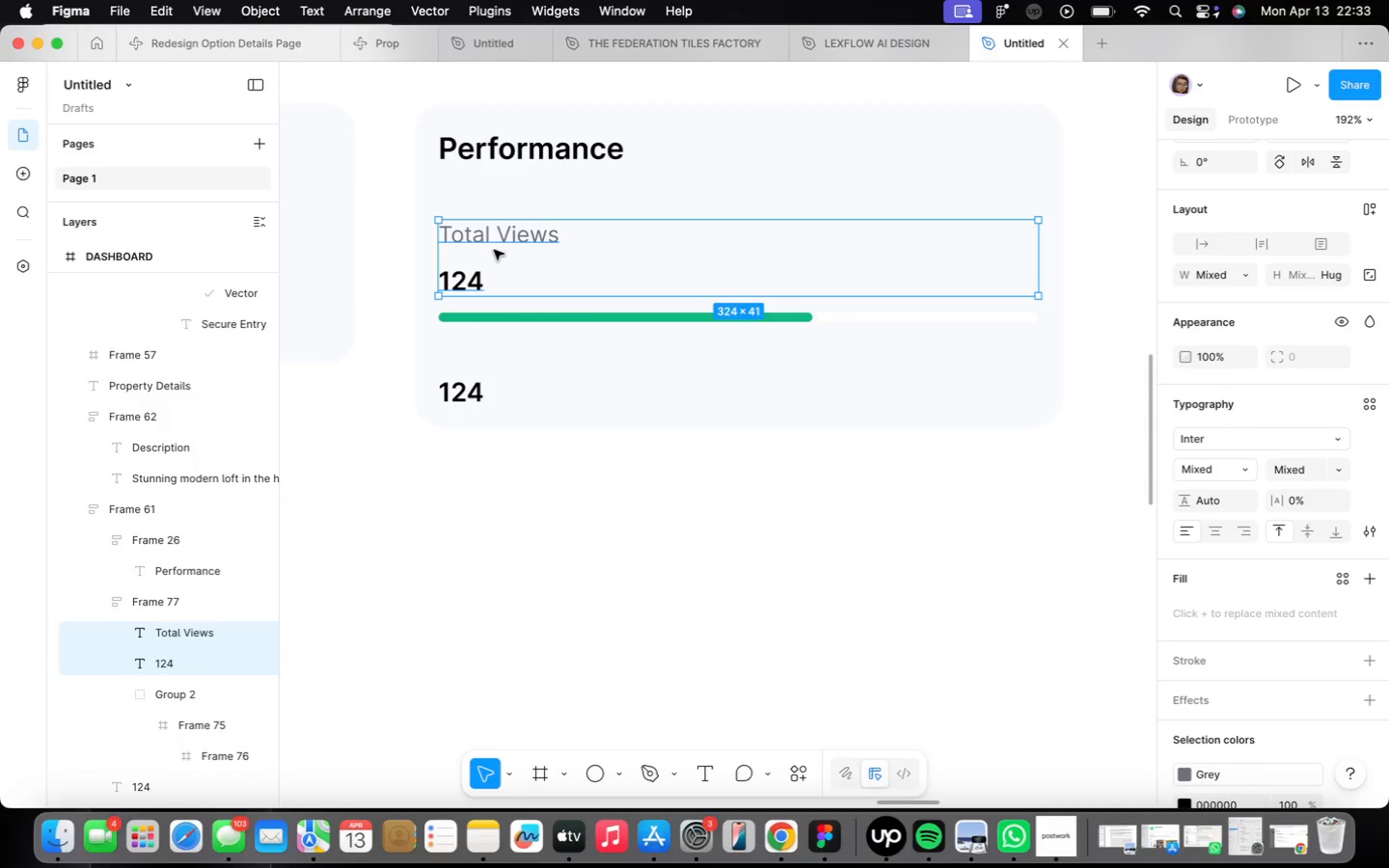 
key(Shift+ShiftLeft)
 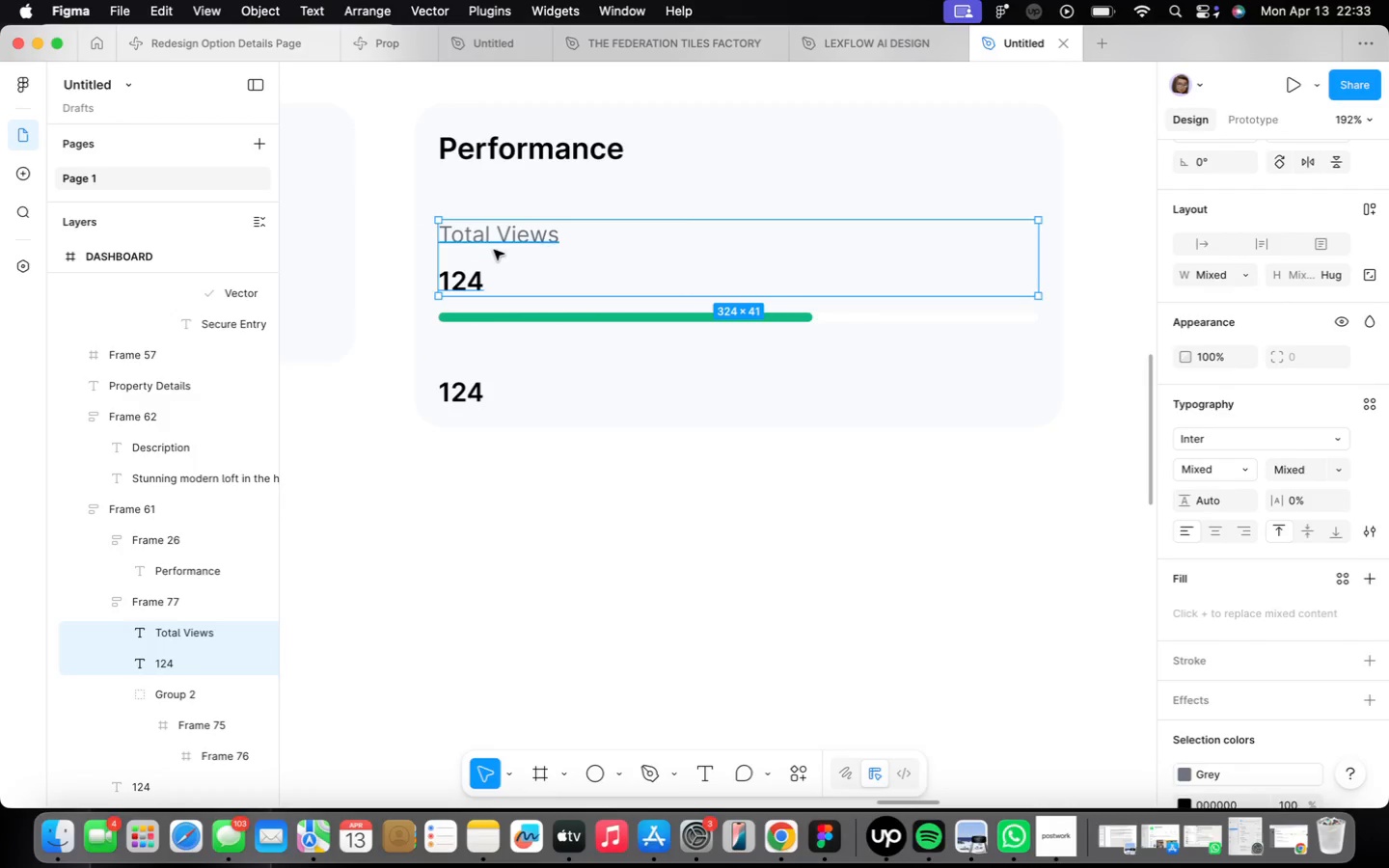 
key(Shift+A)
 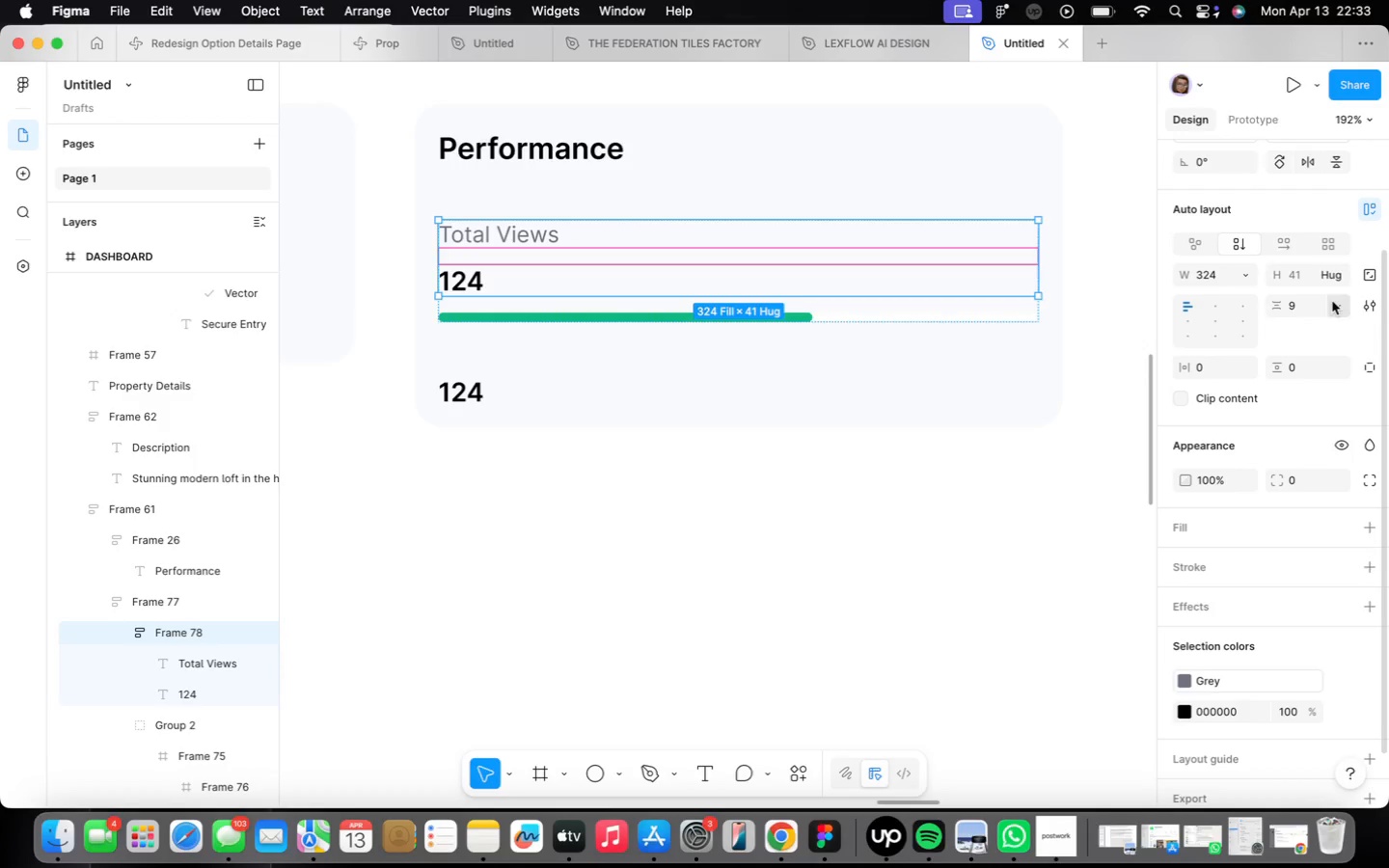 
left_click([1289, 251])
 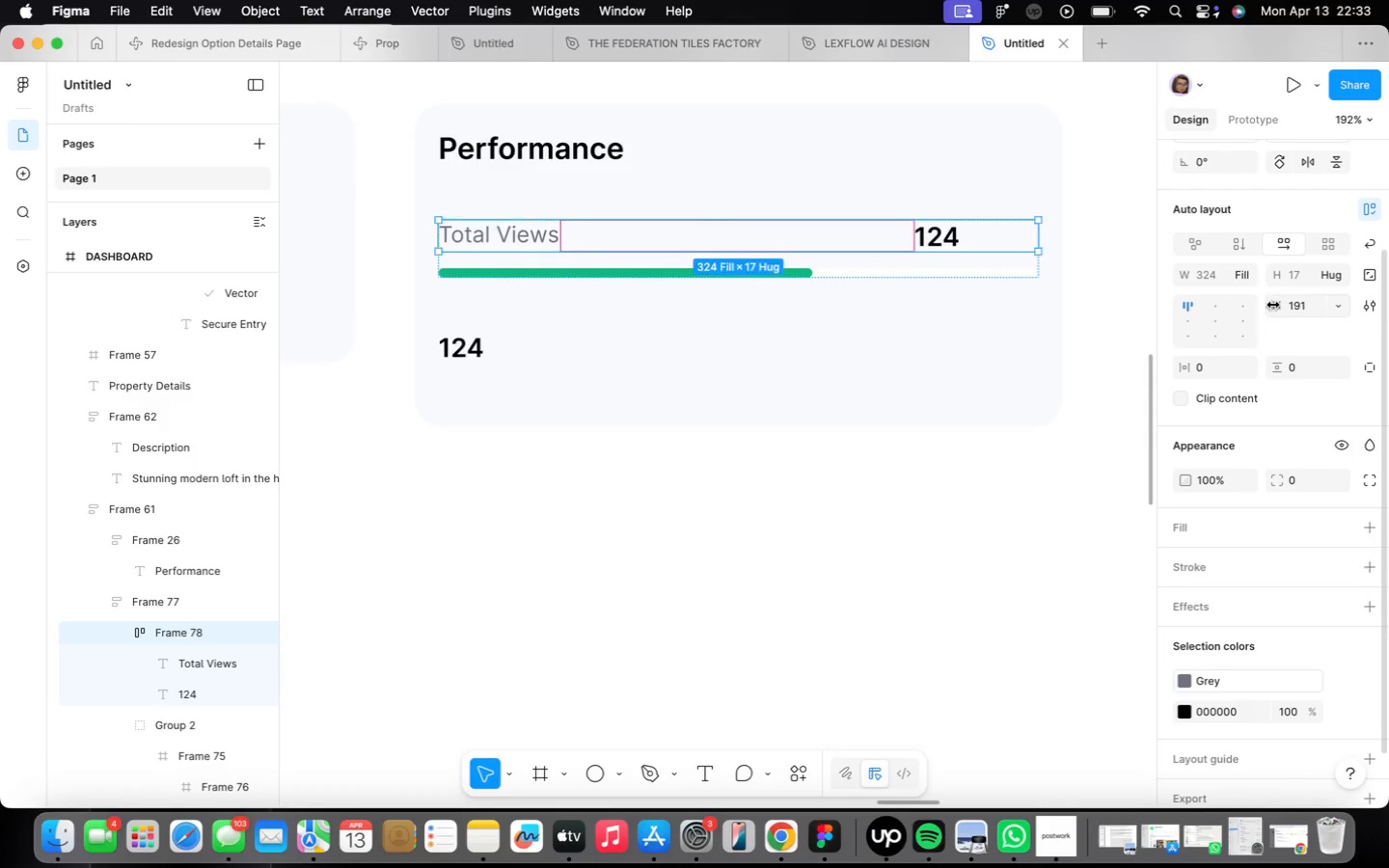 
wait(6.98)
 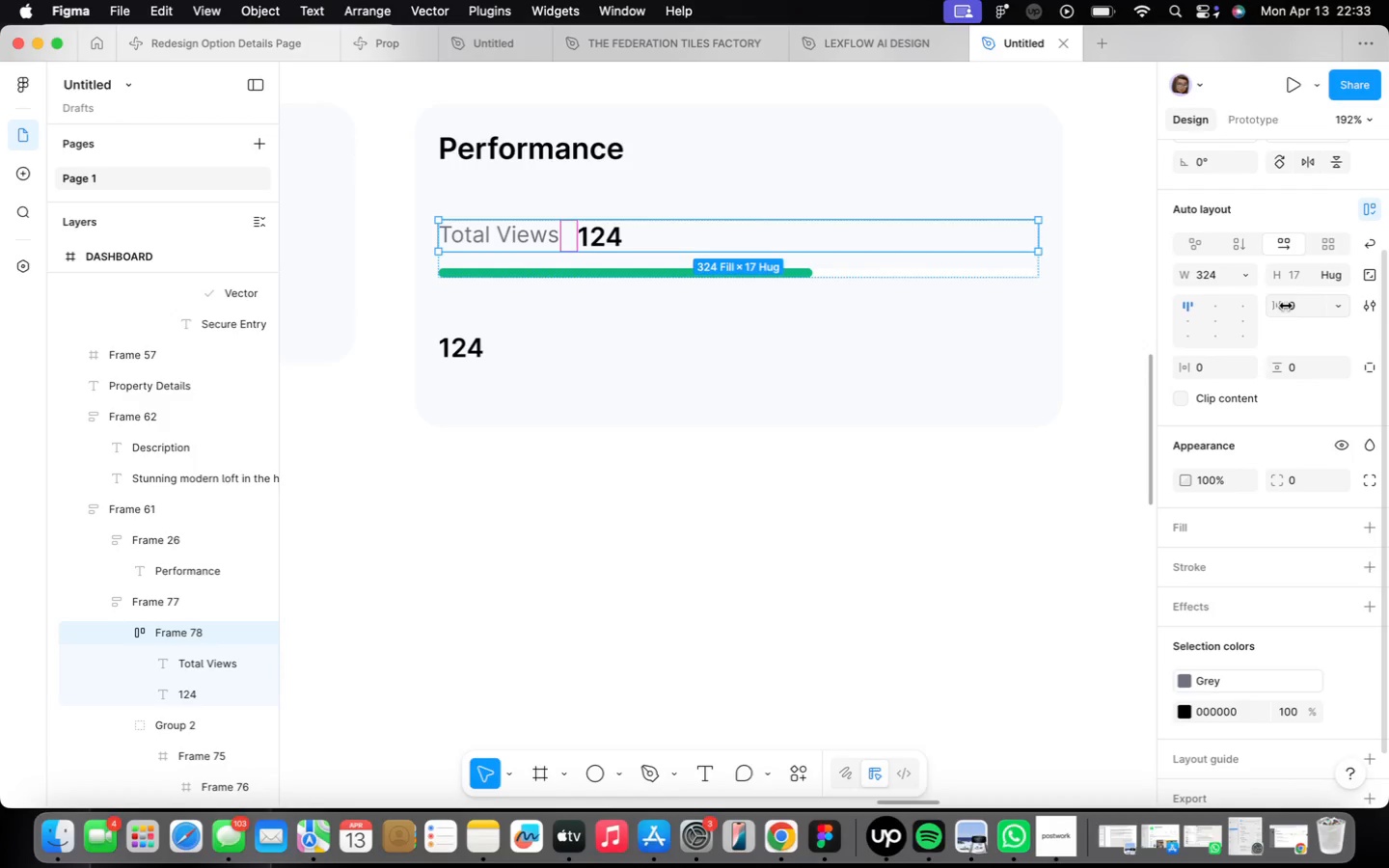 
left_click([855, 449])
 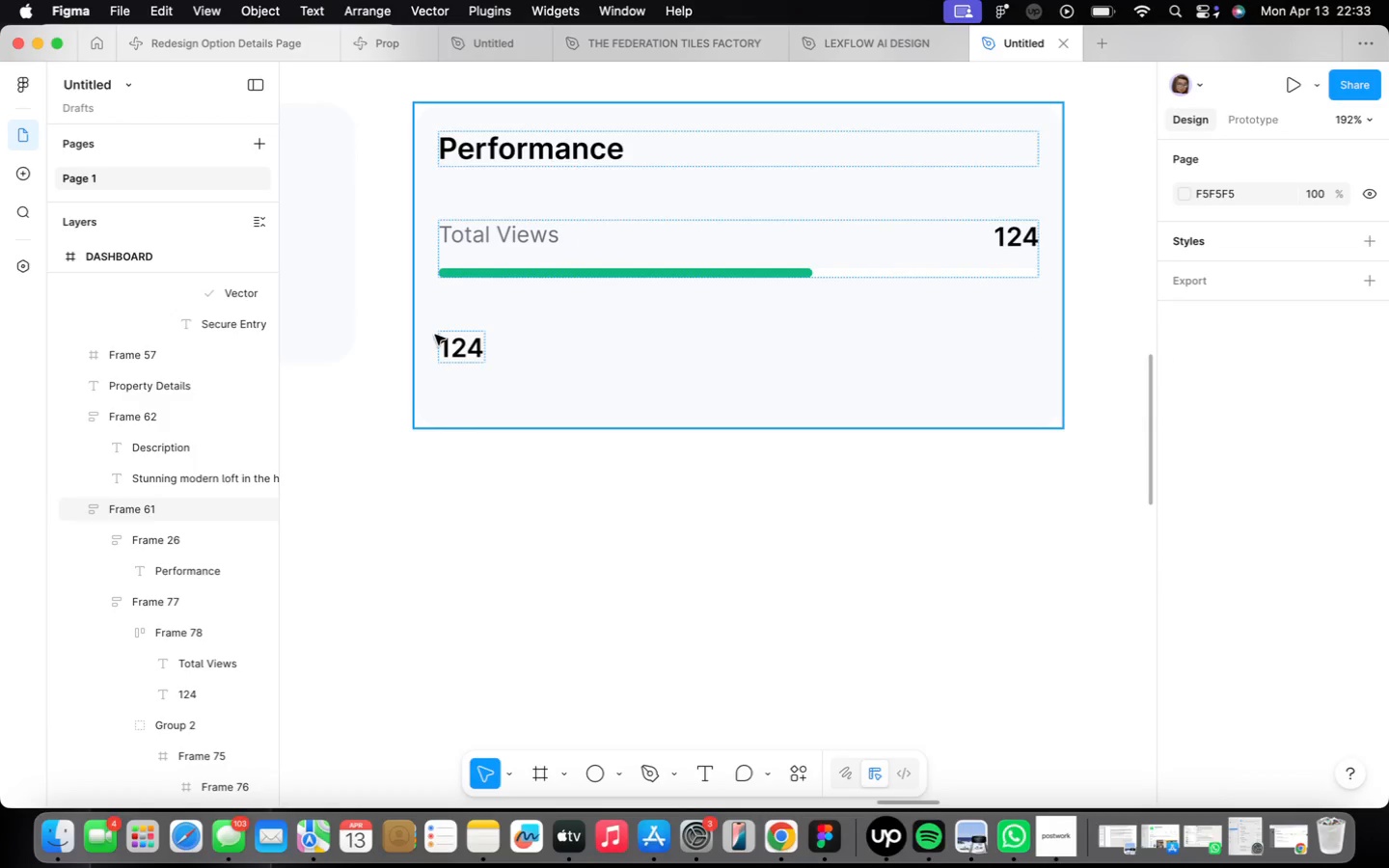 
double_click([436, 335])
 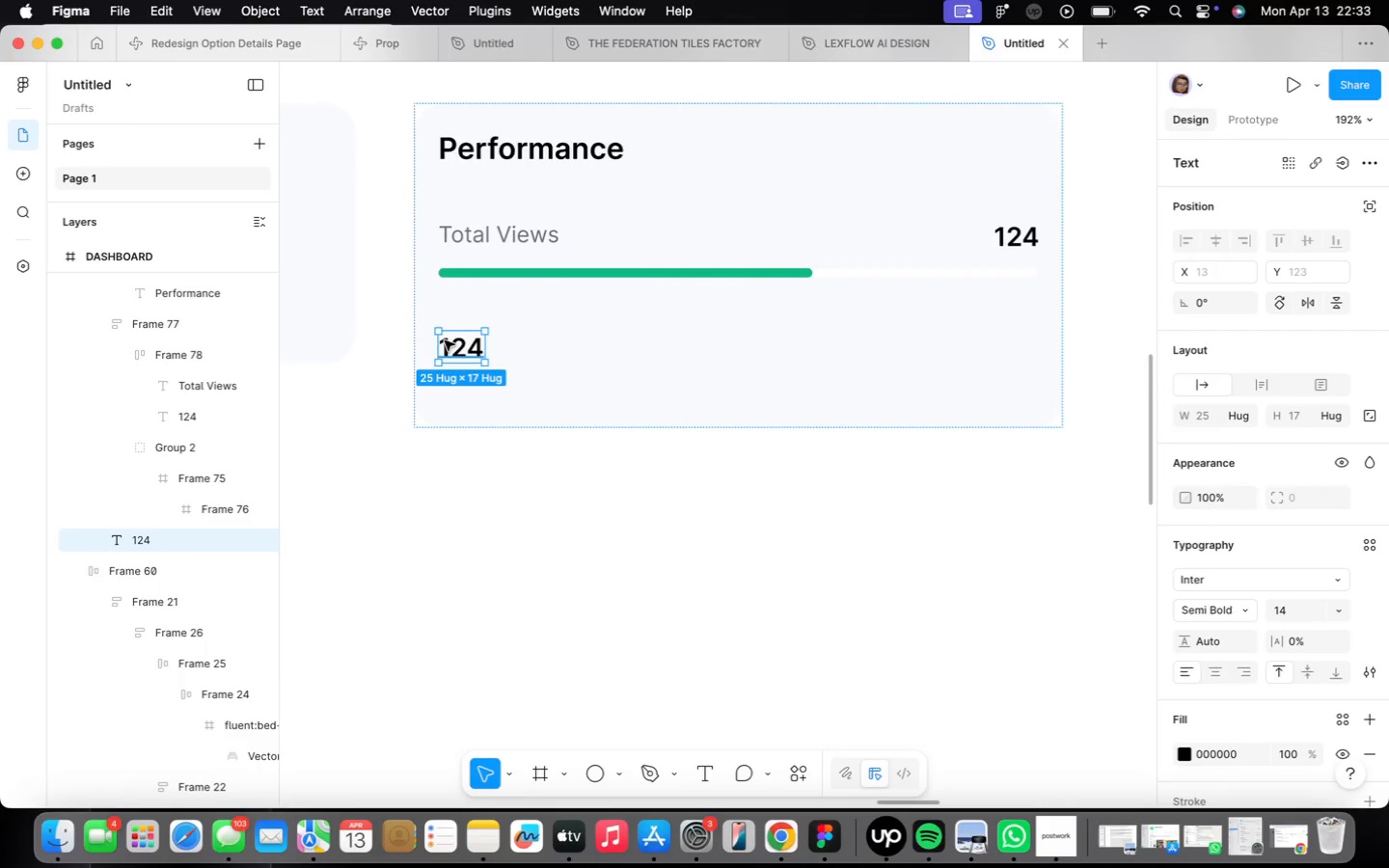 
key(Backspace)
 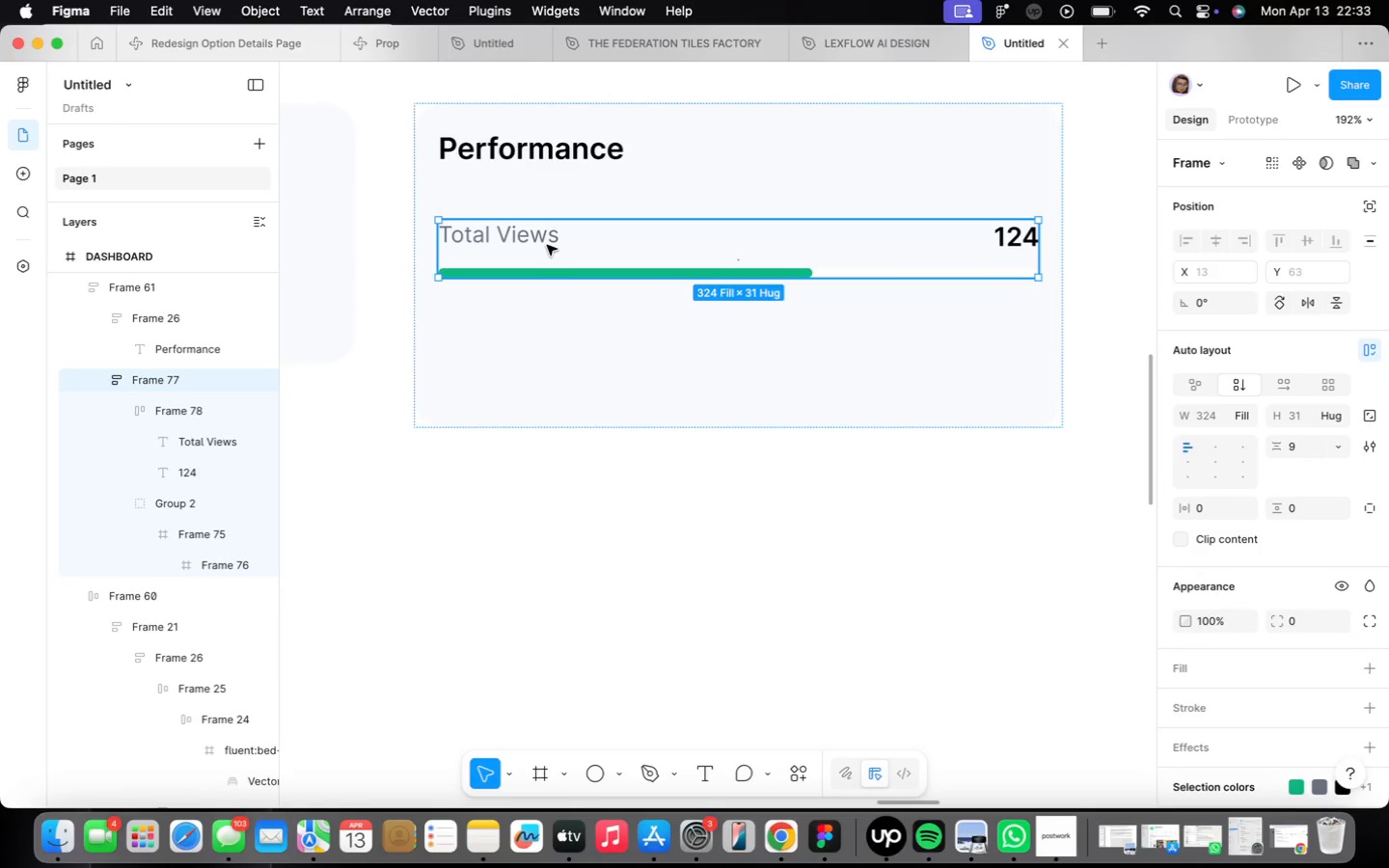 
key(Meta+CommandLeft)
 